 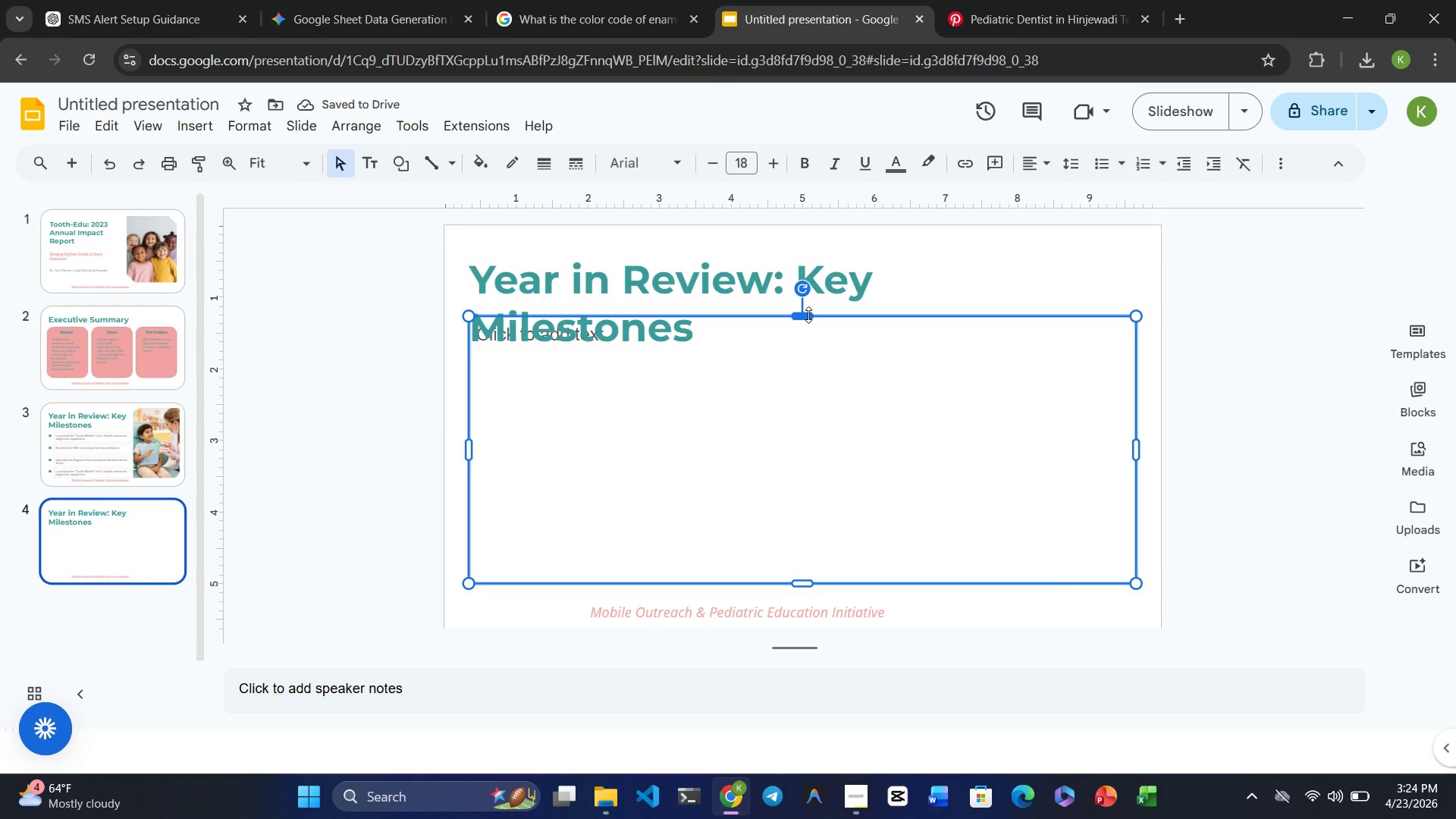 
key(Delete)
 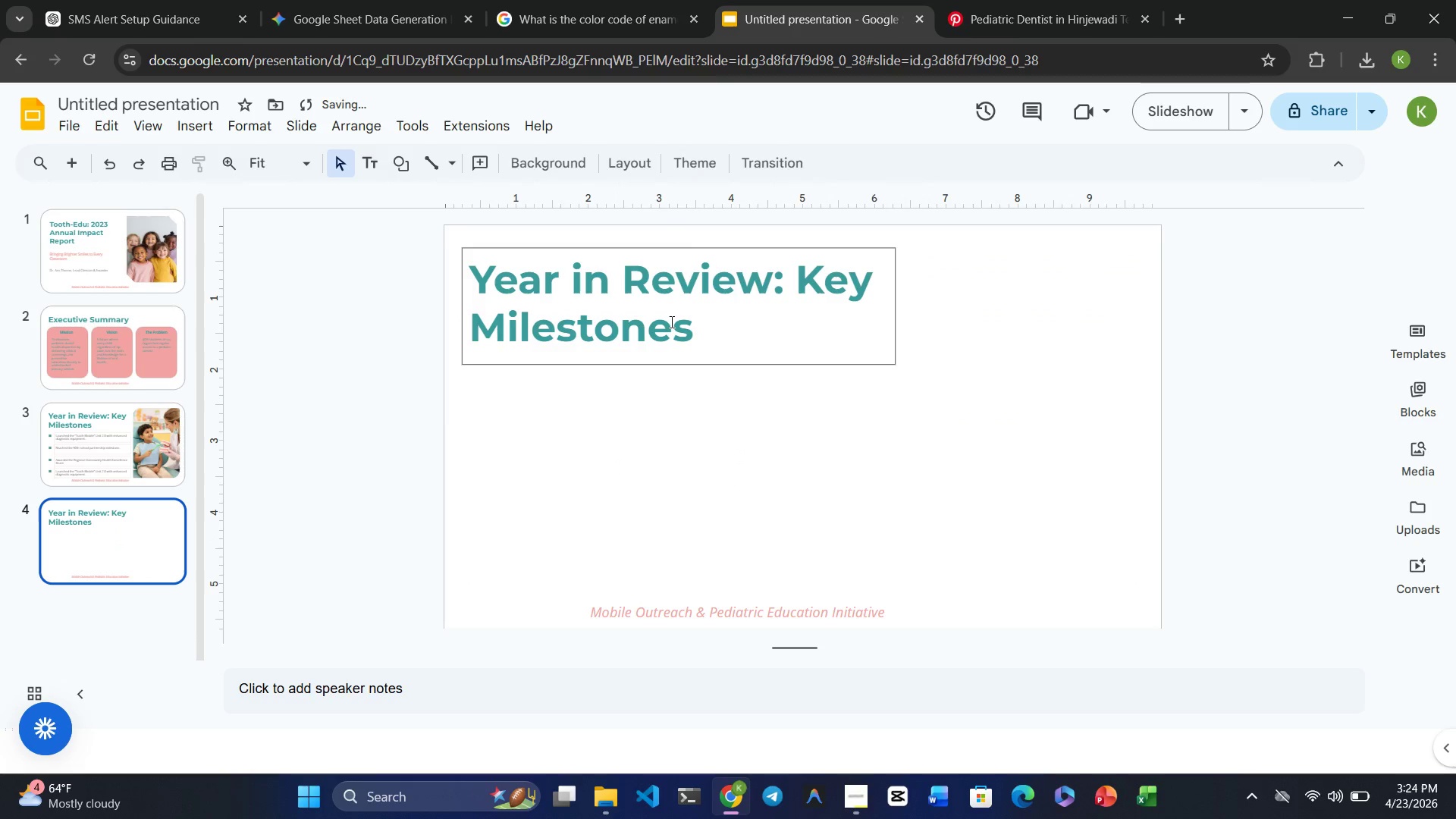 
left_click([670, 322])
 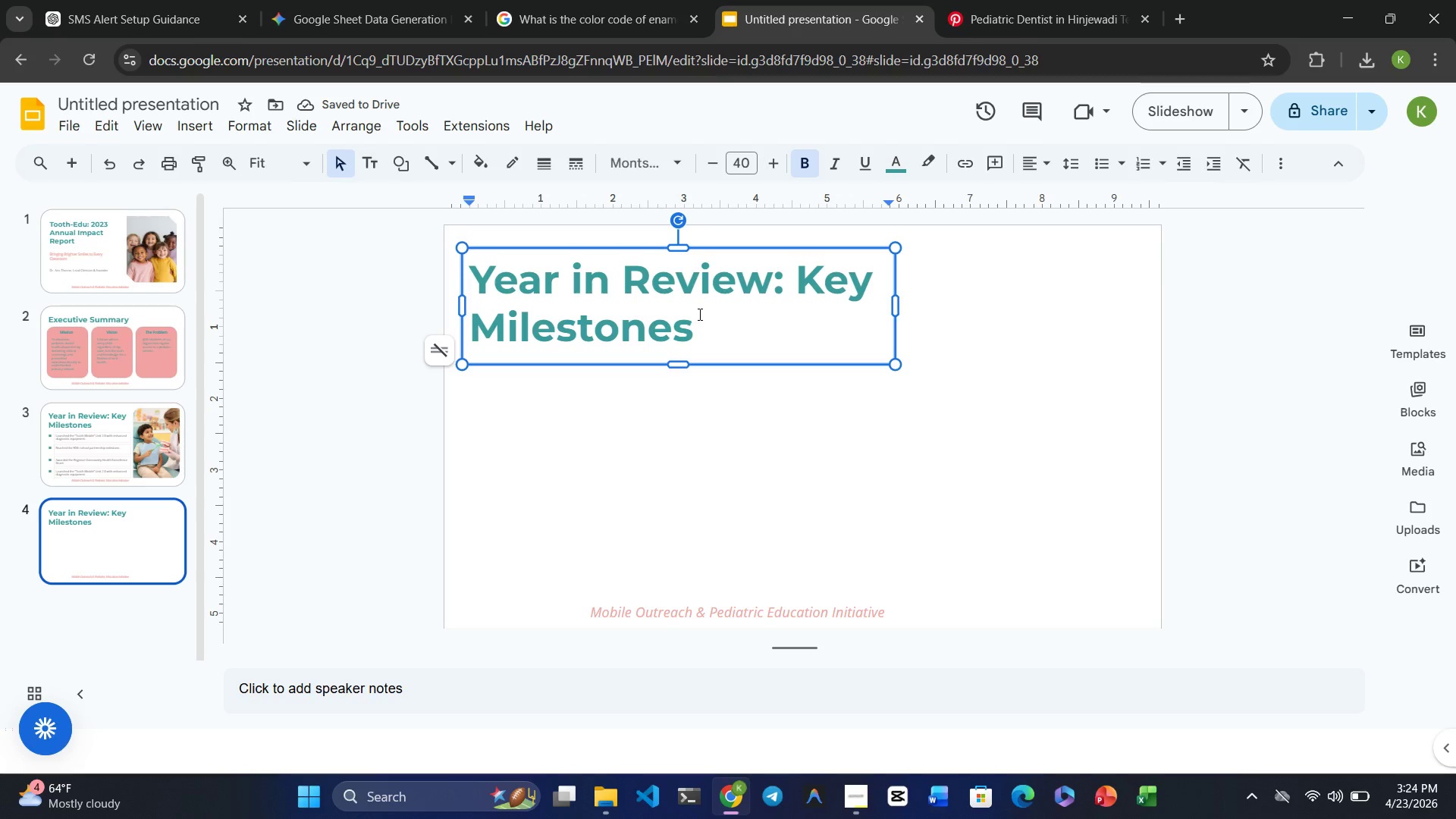 
wait(5.11)
 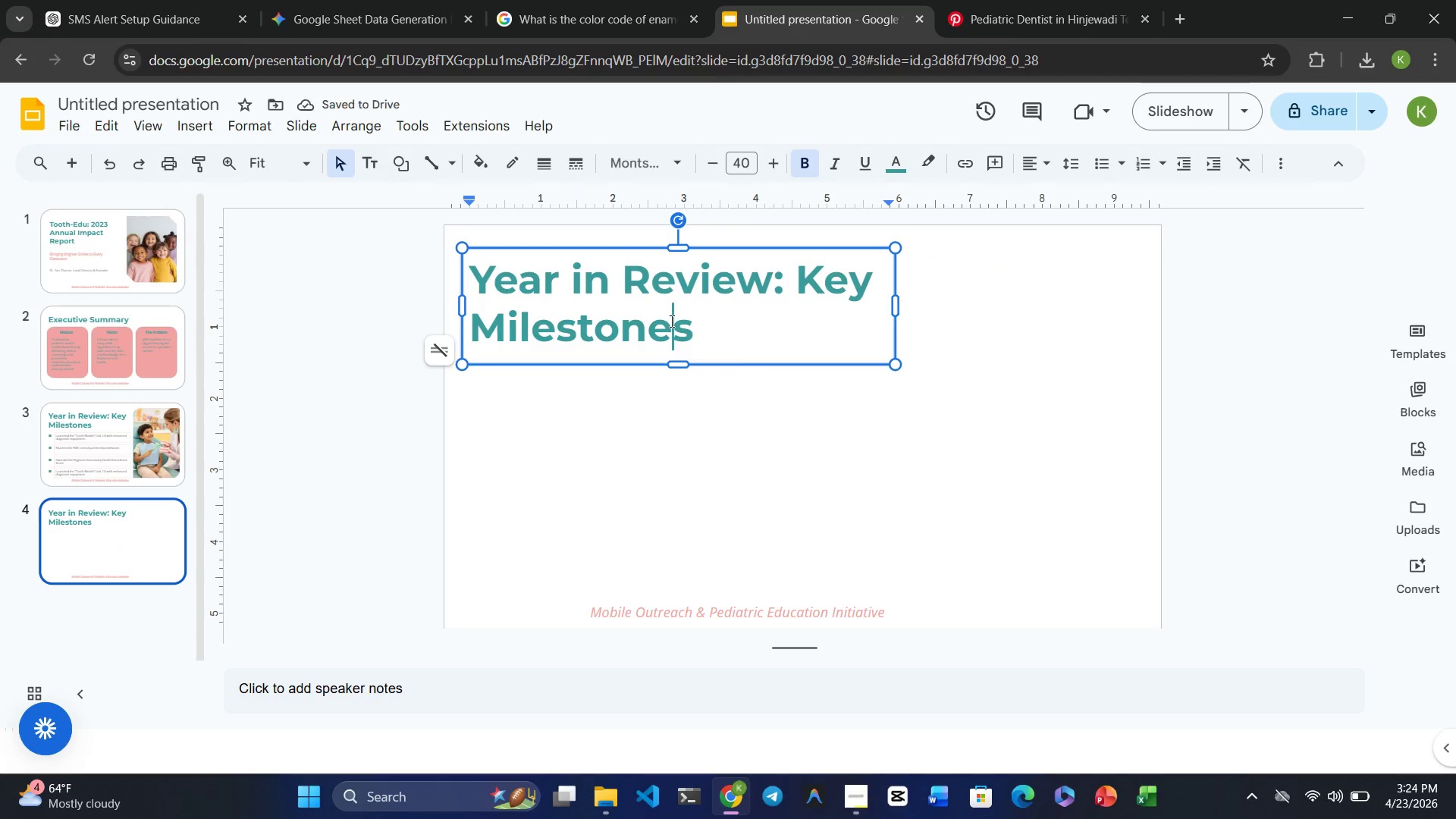 
left_click_drag(start_coordinate=[764, 278], to_coordinate=[476, 258])
 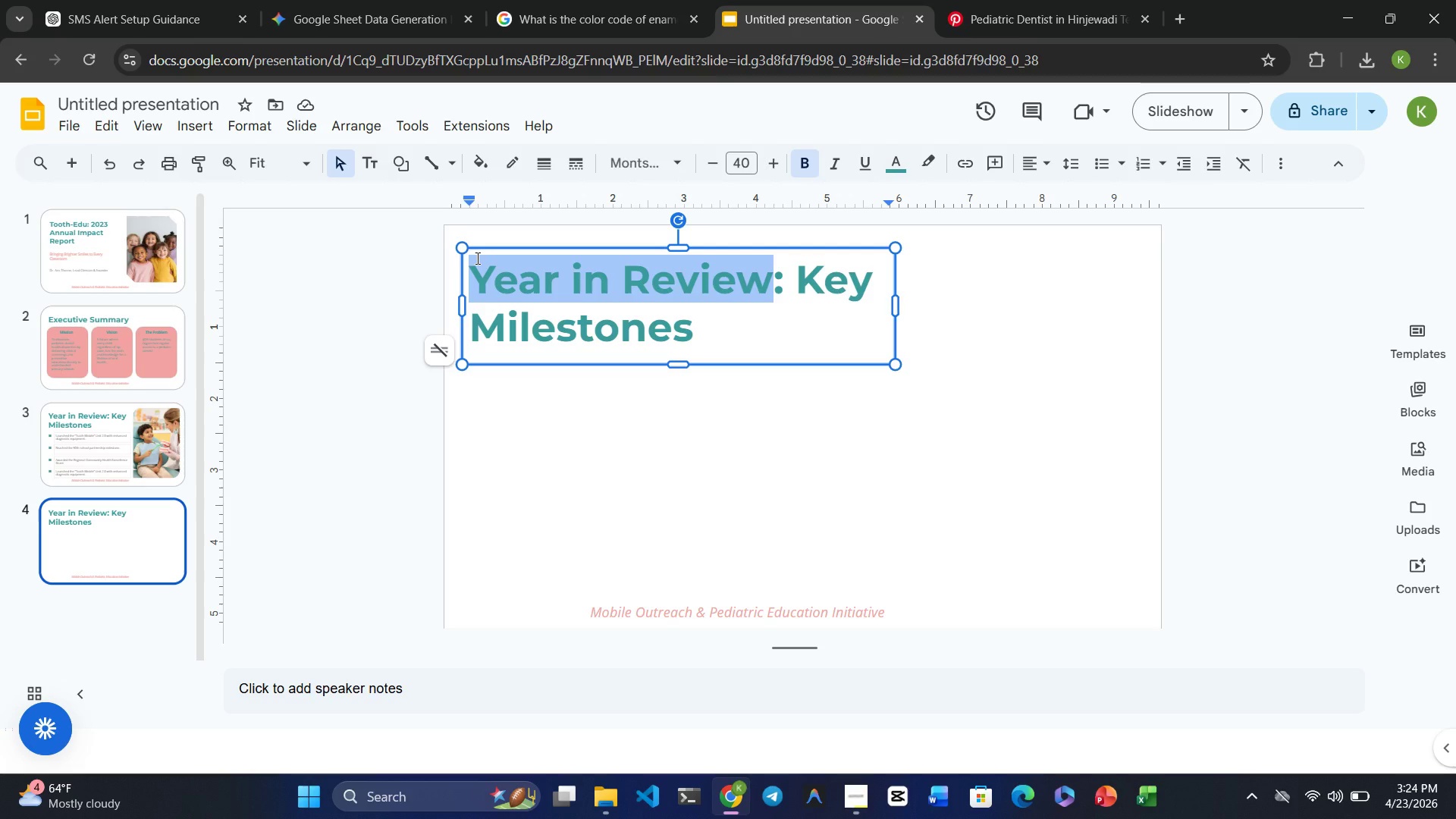 
type(Geor)
key(Backspace)
type(graphy)
 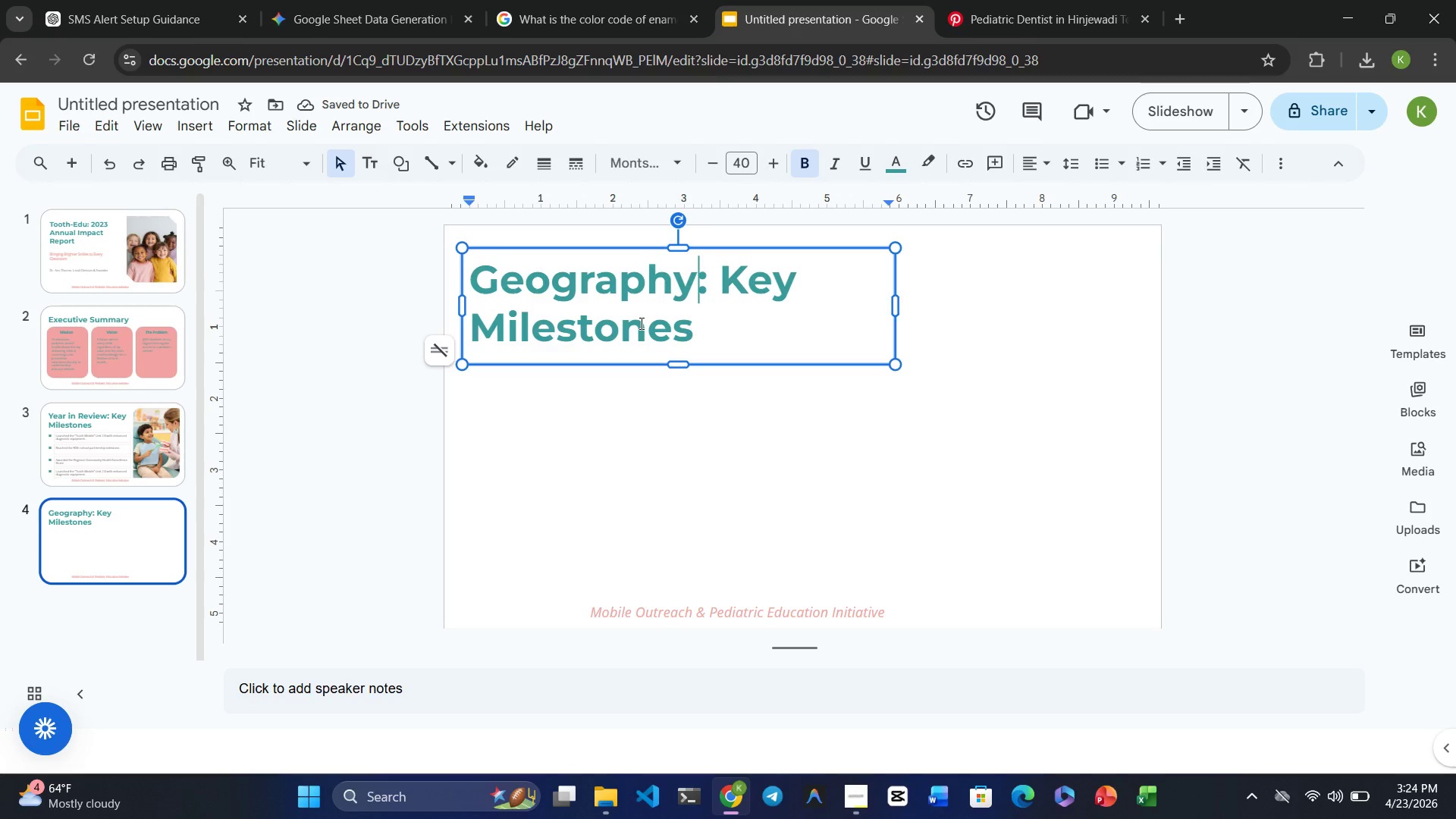 
wait(5.28)
 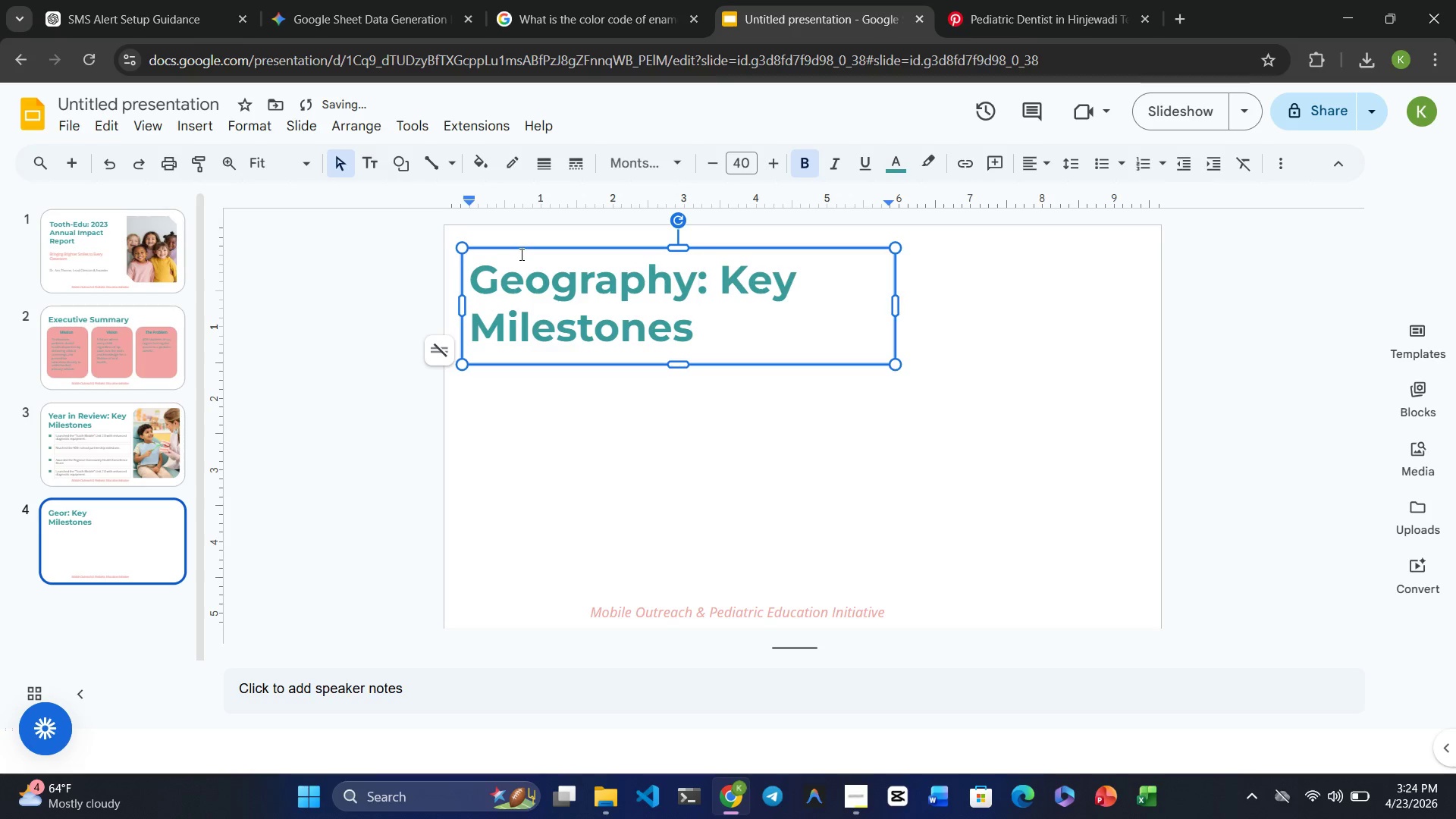 
double_click([732, 287])
 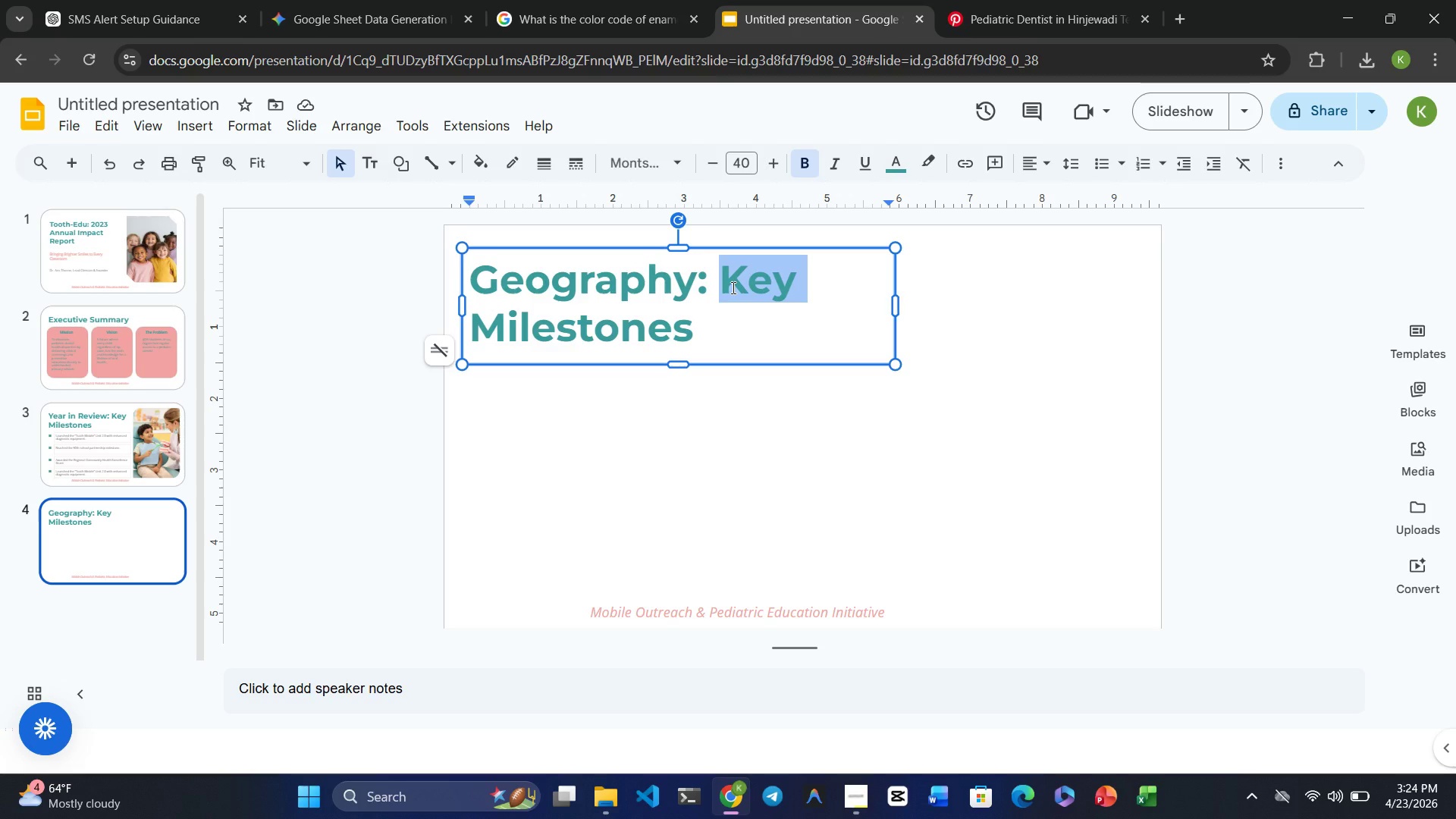 
type(Map of Schools Visited)
 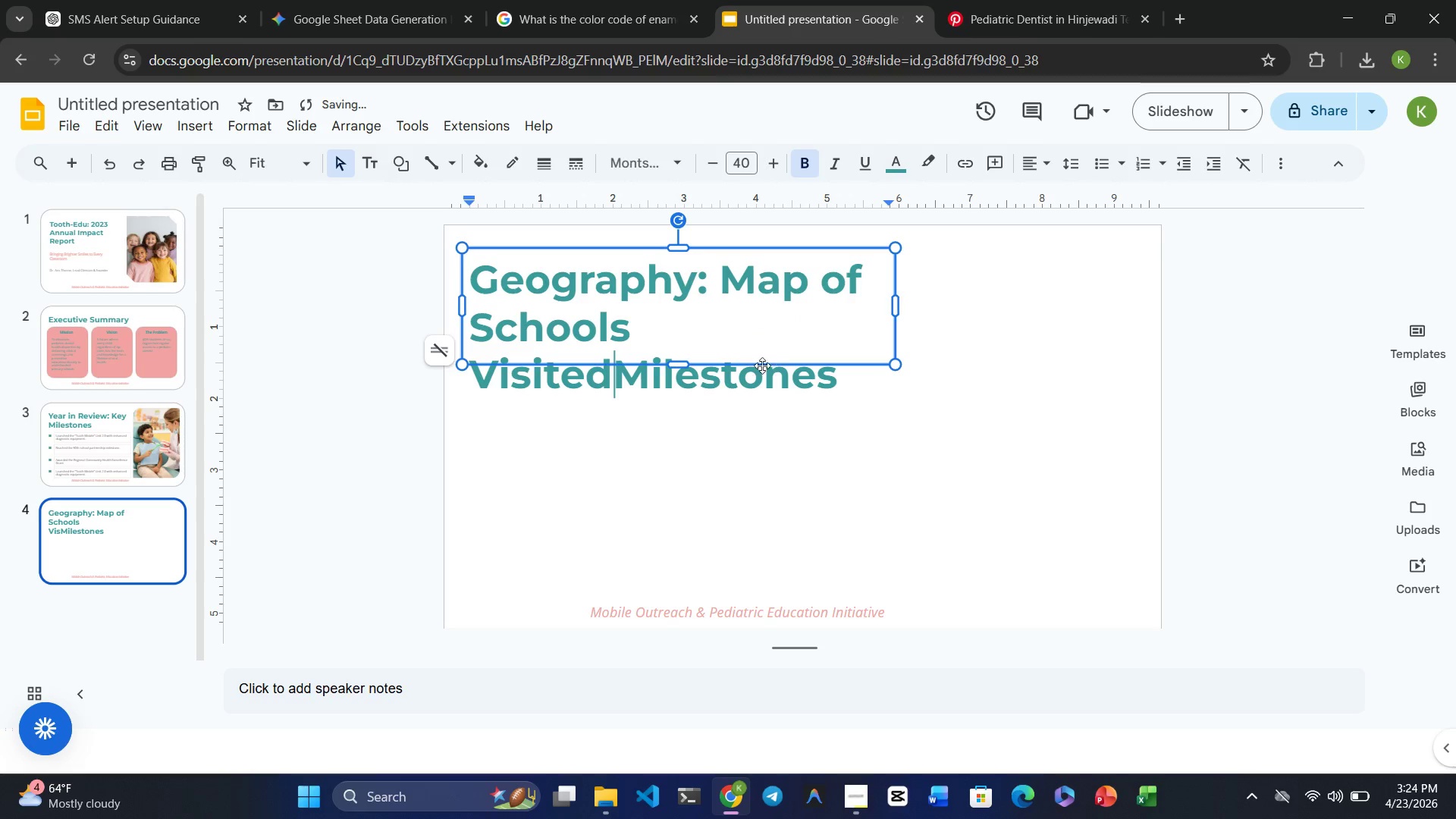 
double_click([758, 369])
 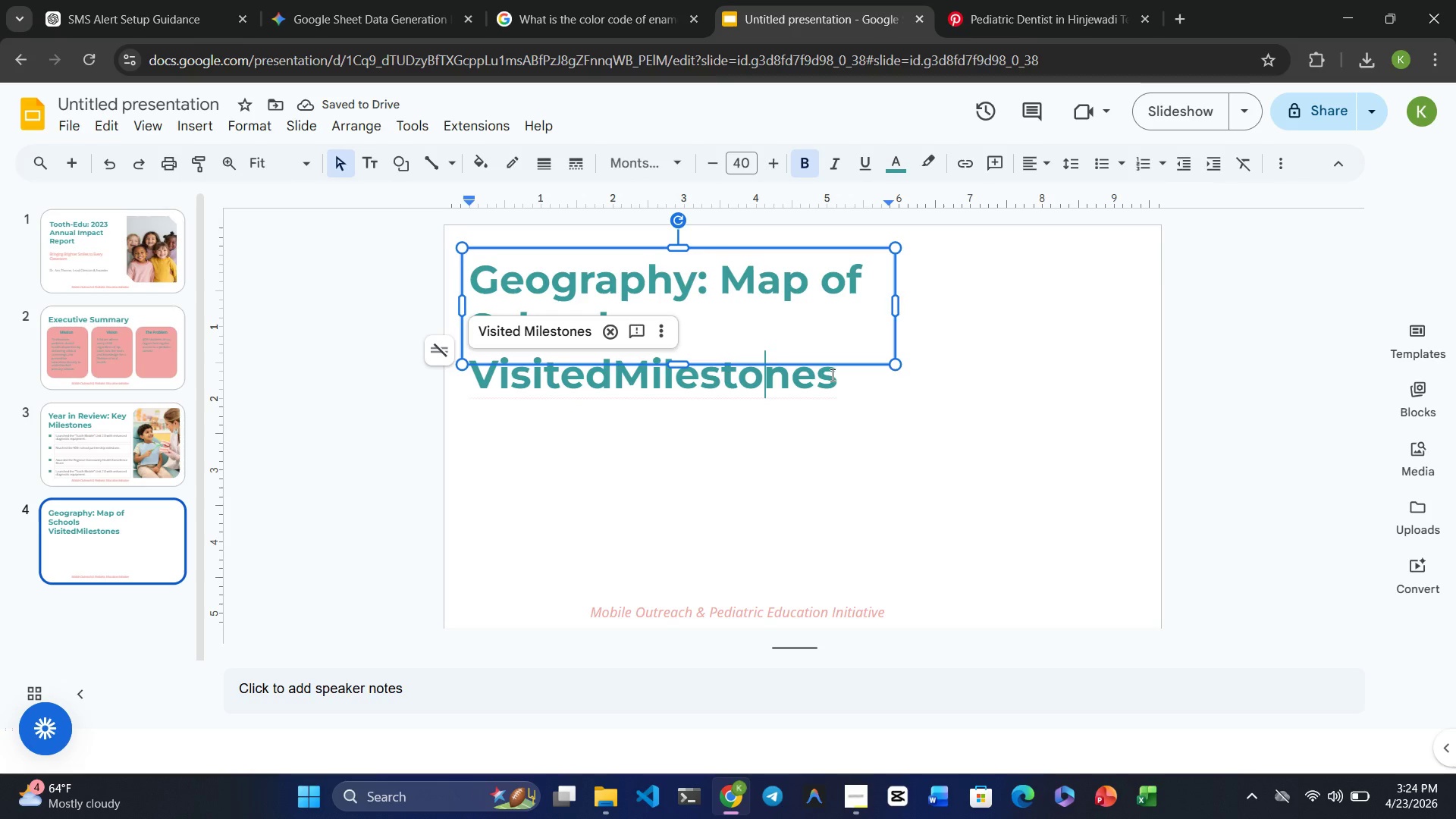 
left_click_drag(start_coordinate=[857, 378], to_coordinate=[624, 374])
 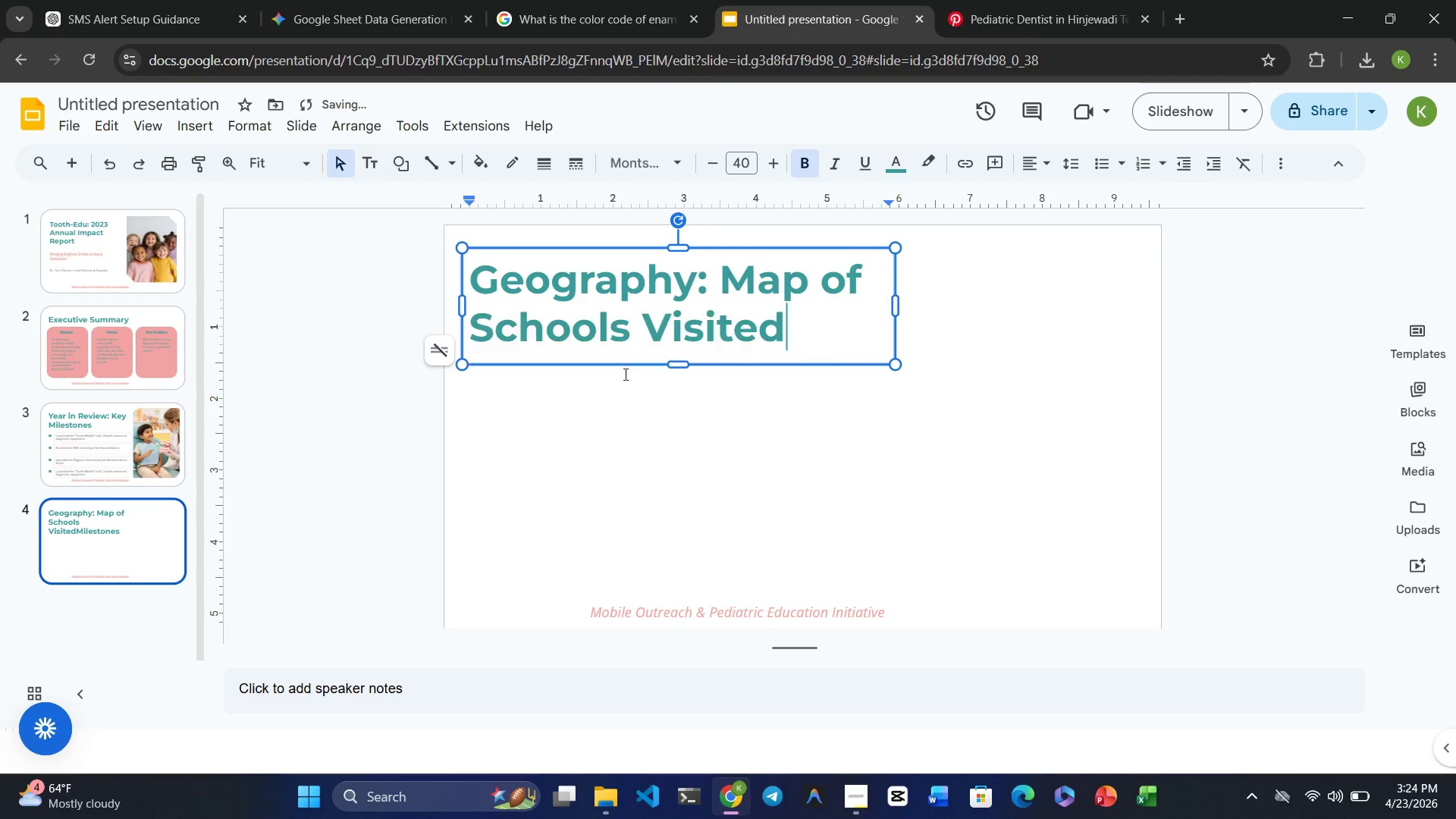 
key(Backspace)
 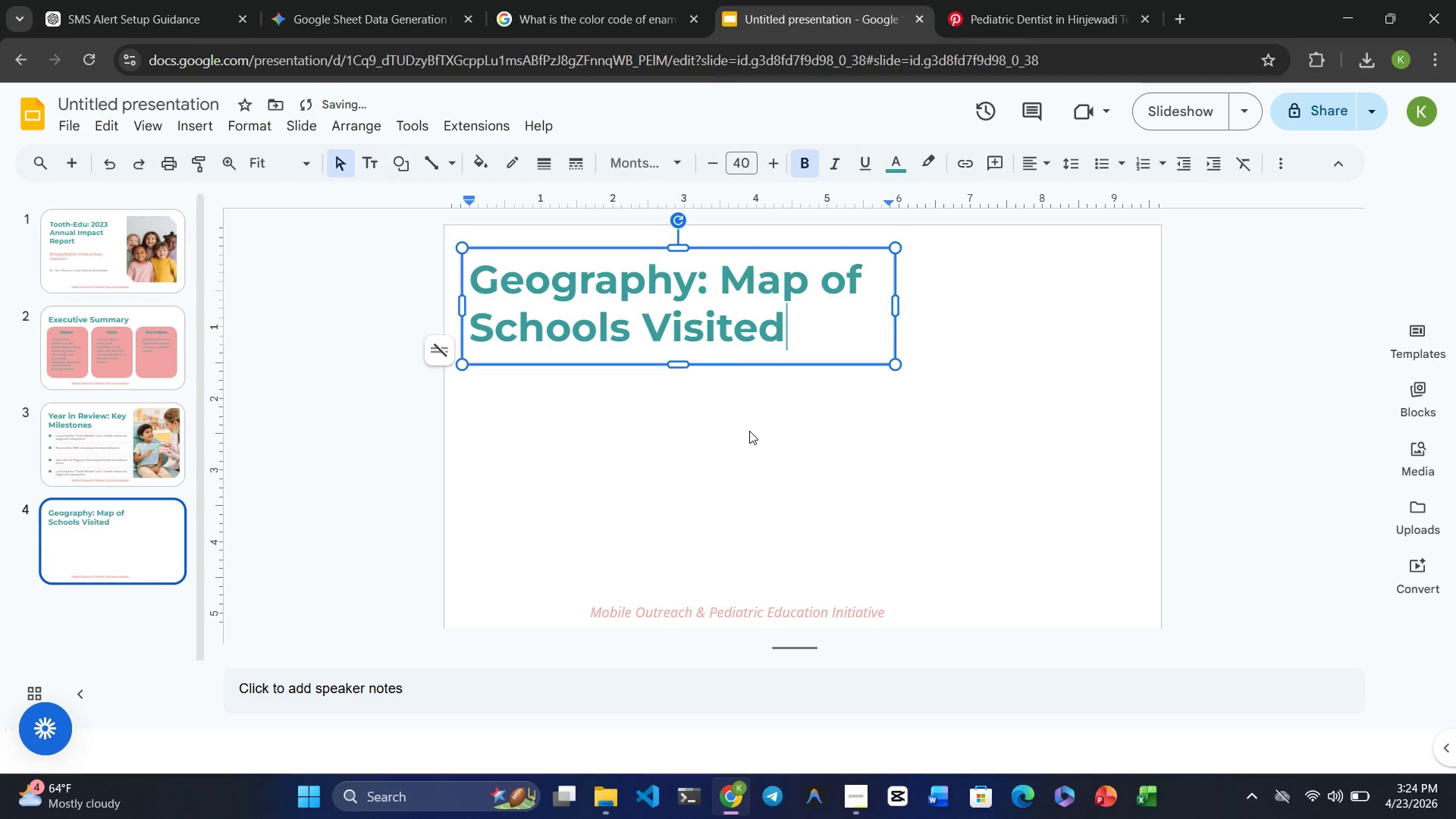 
double_click([749, 431])
 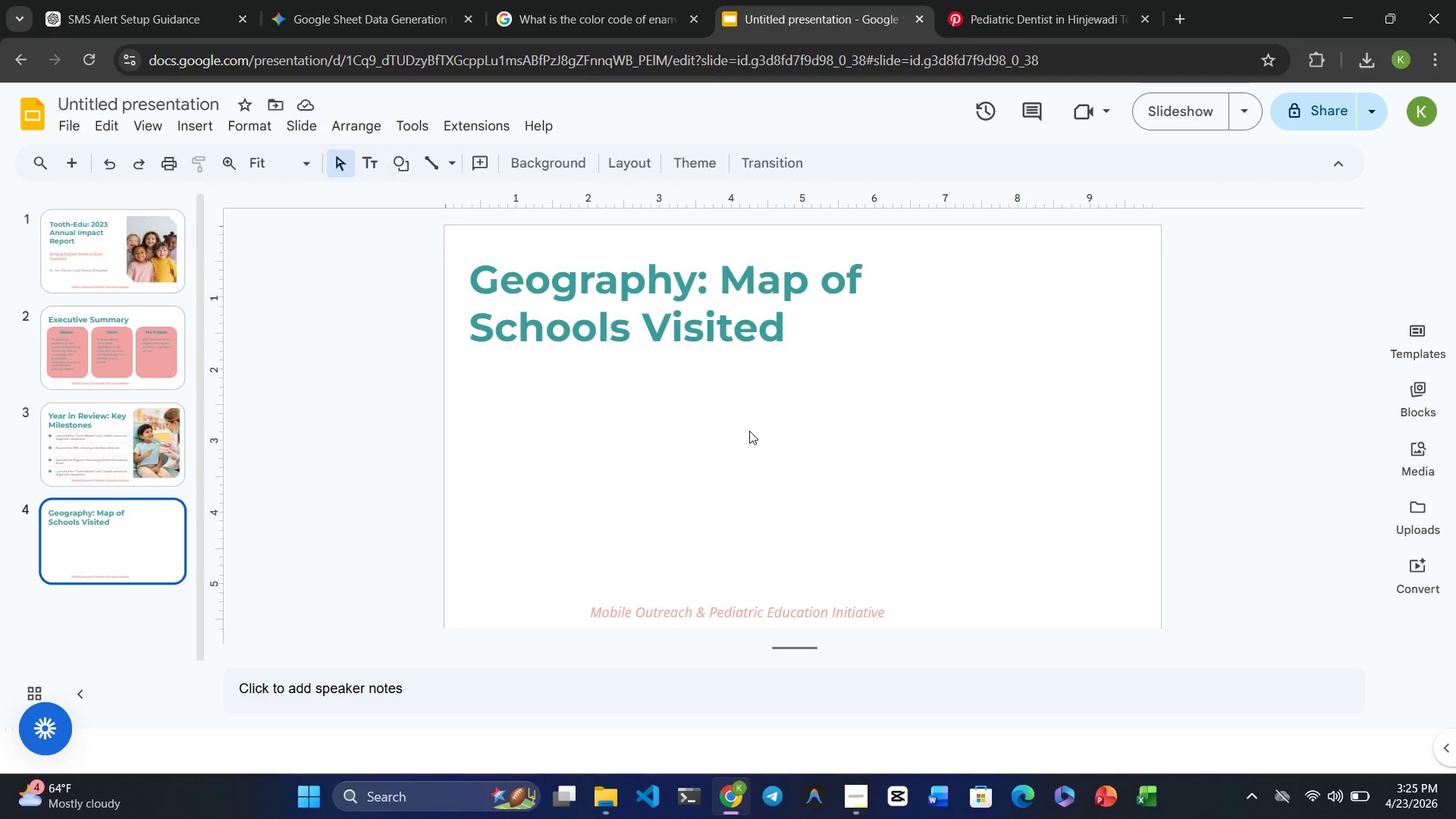 
wait(25.2)
 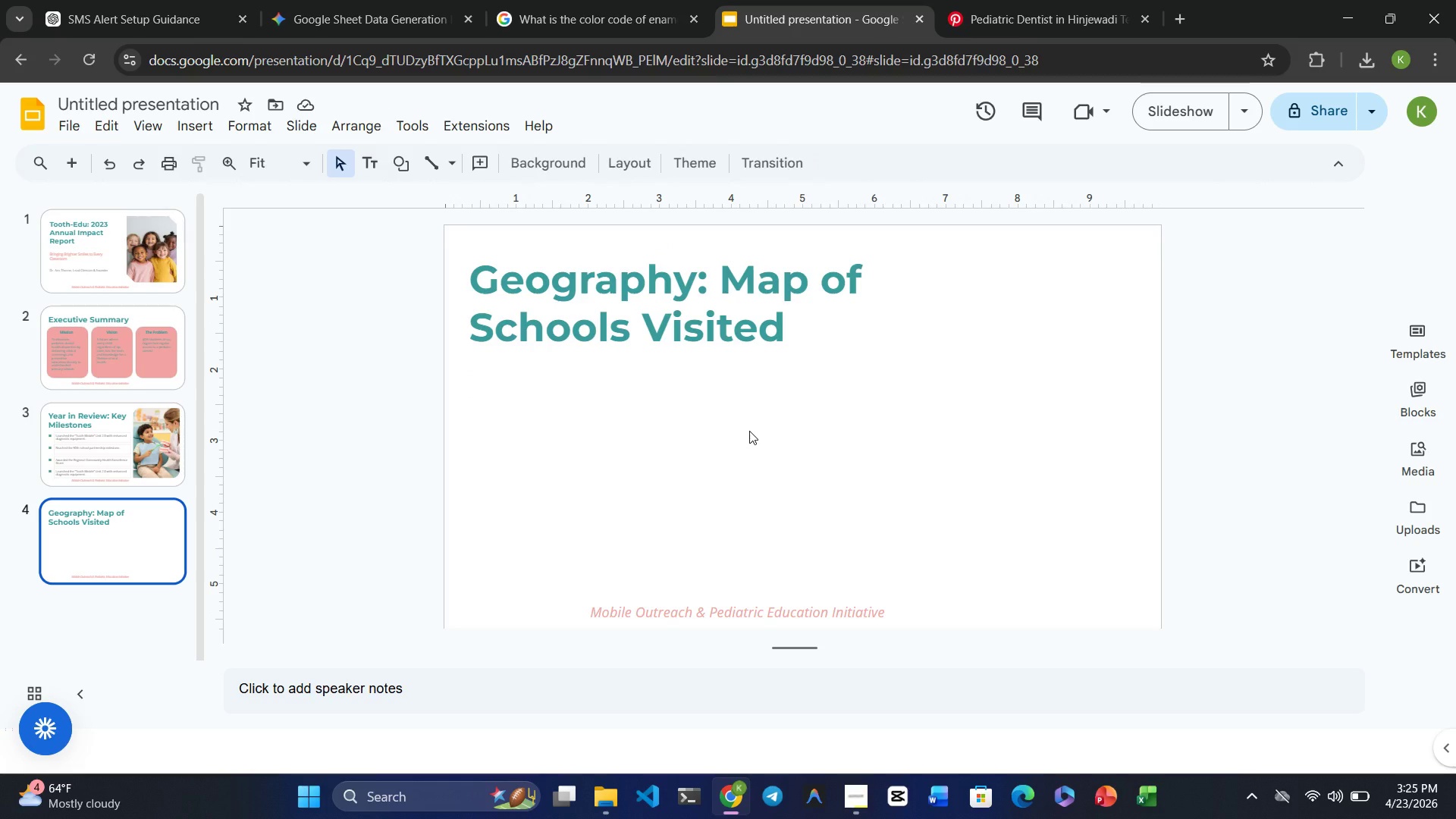 
left_click([207, 133])
 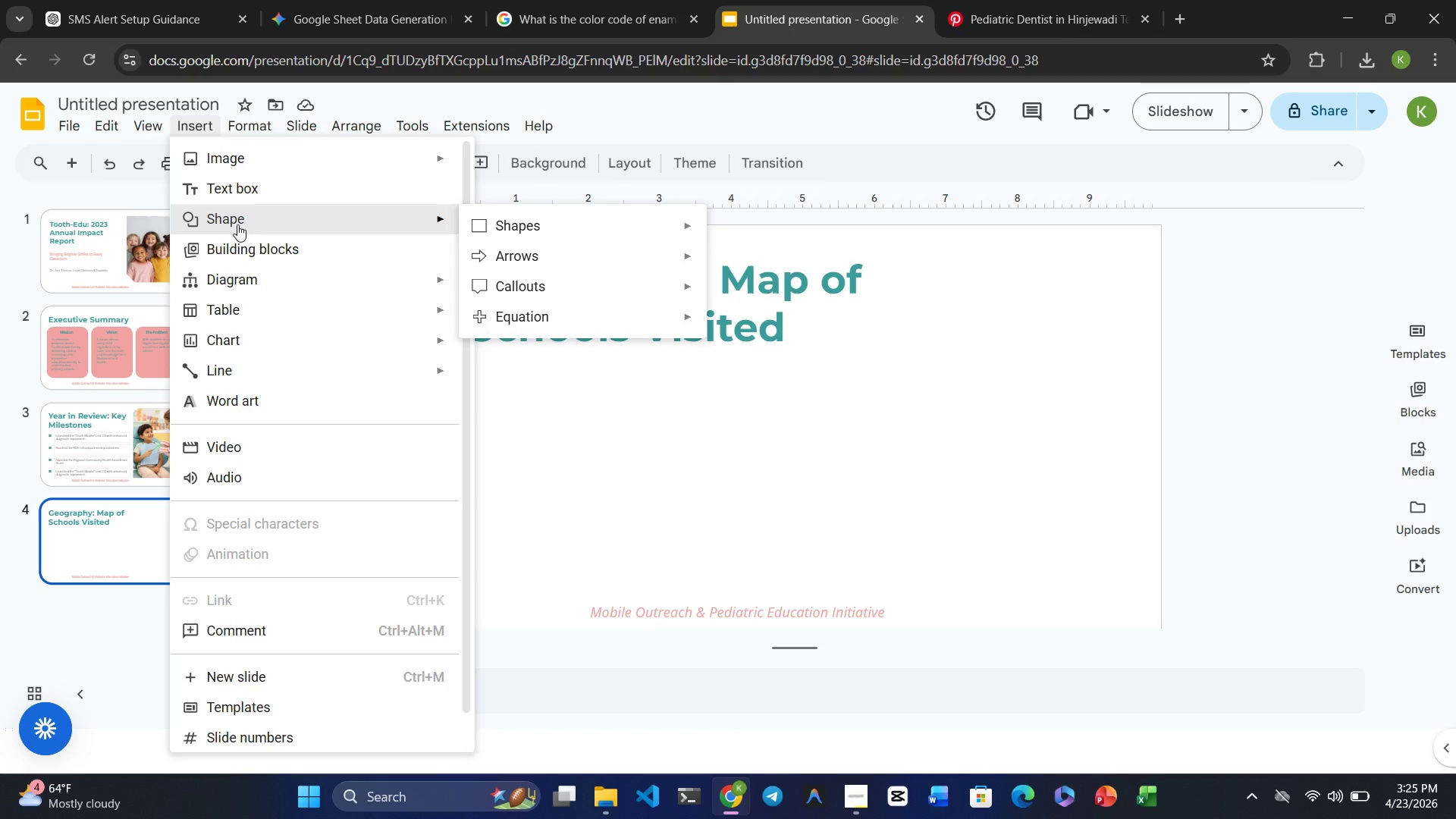 
mouse_move([601, 265])
 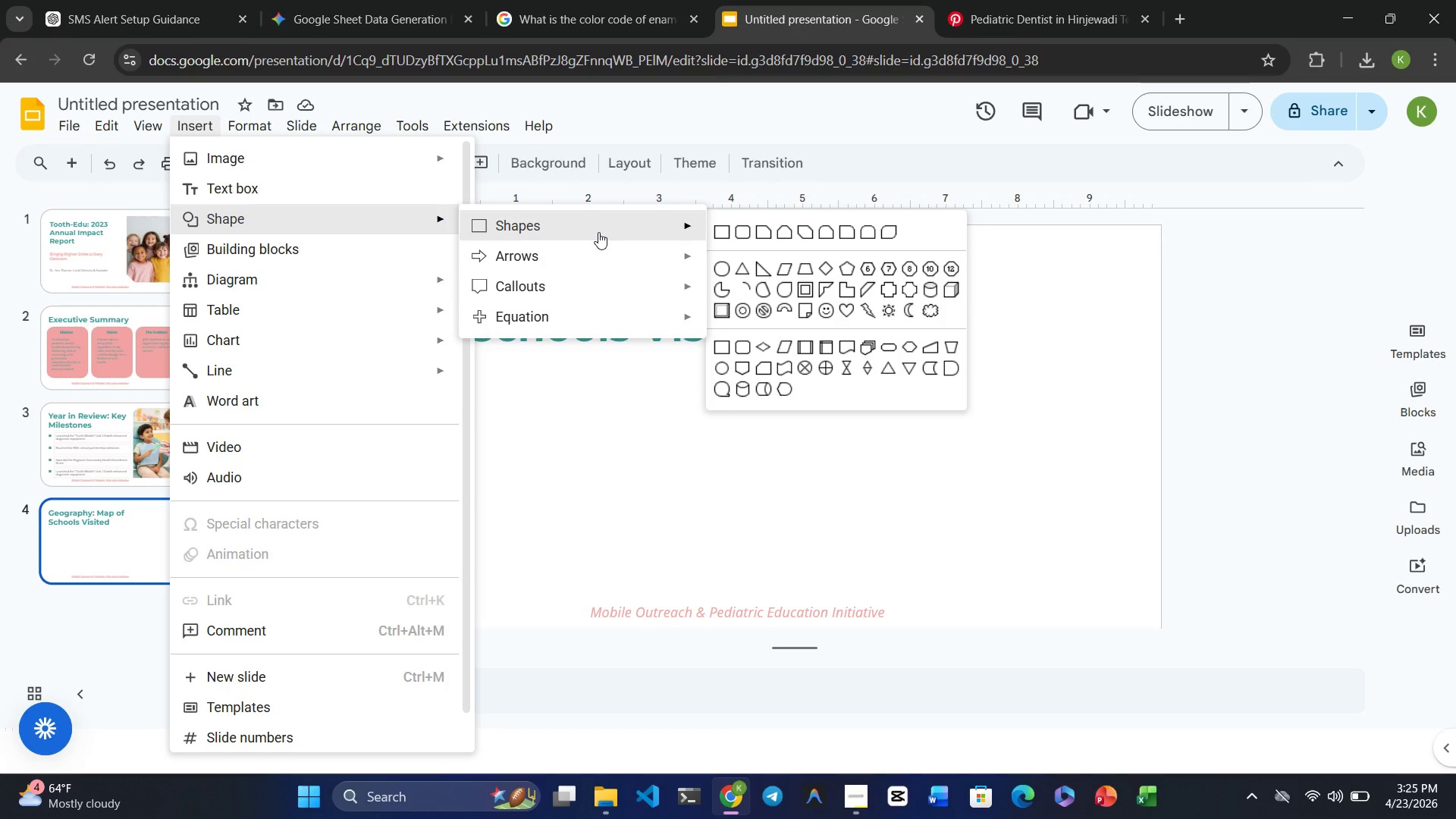 
wait(34.25)
 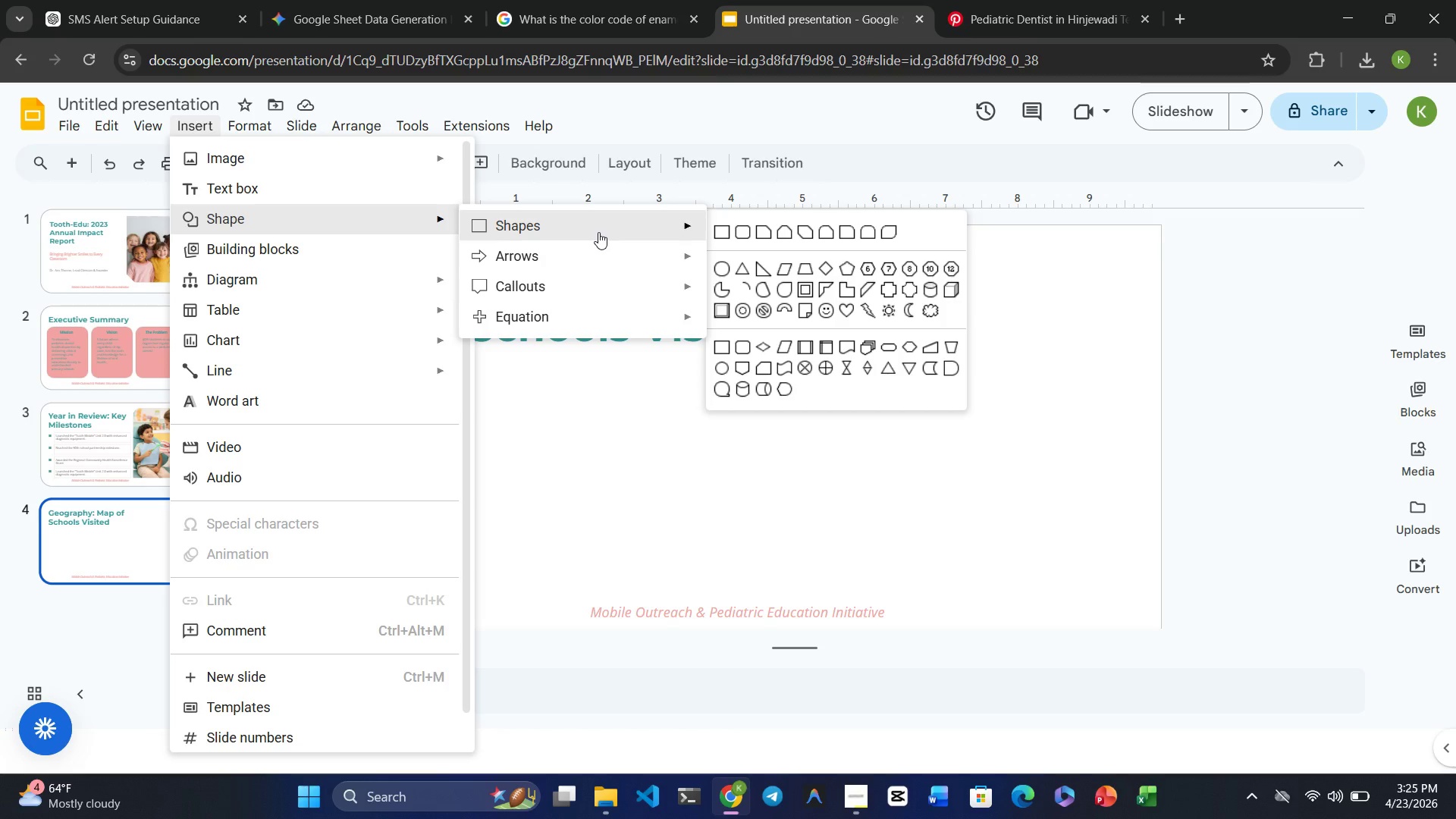 
mouse_move([754, 349])
 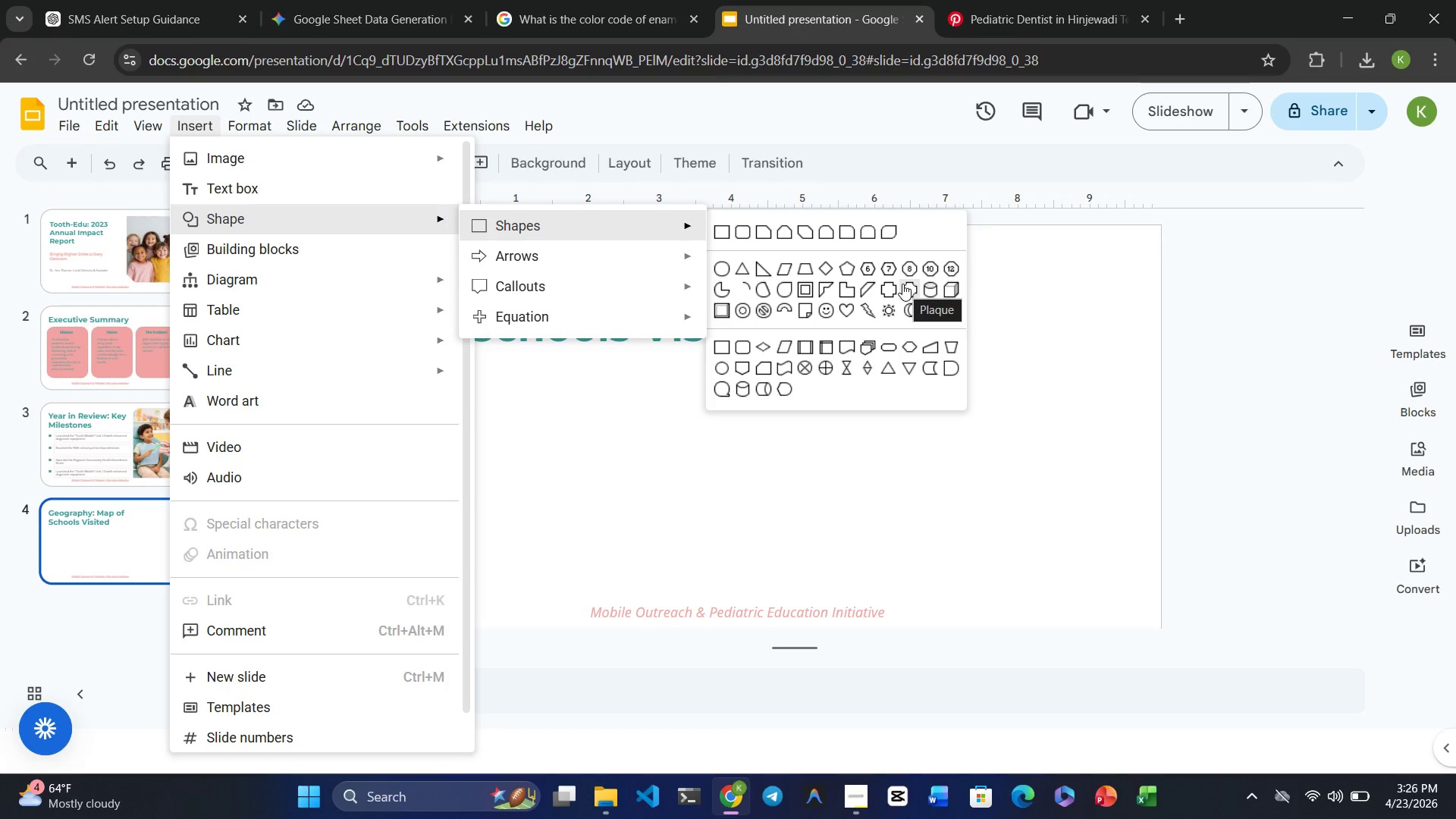 
mouse_move([885, 274])
 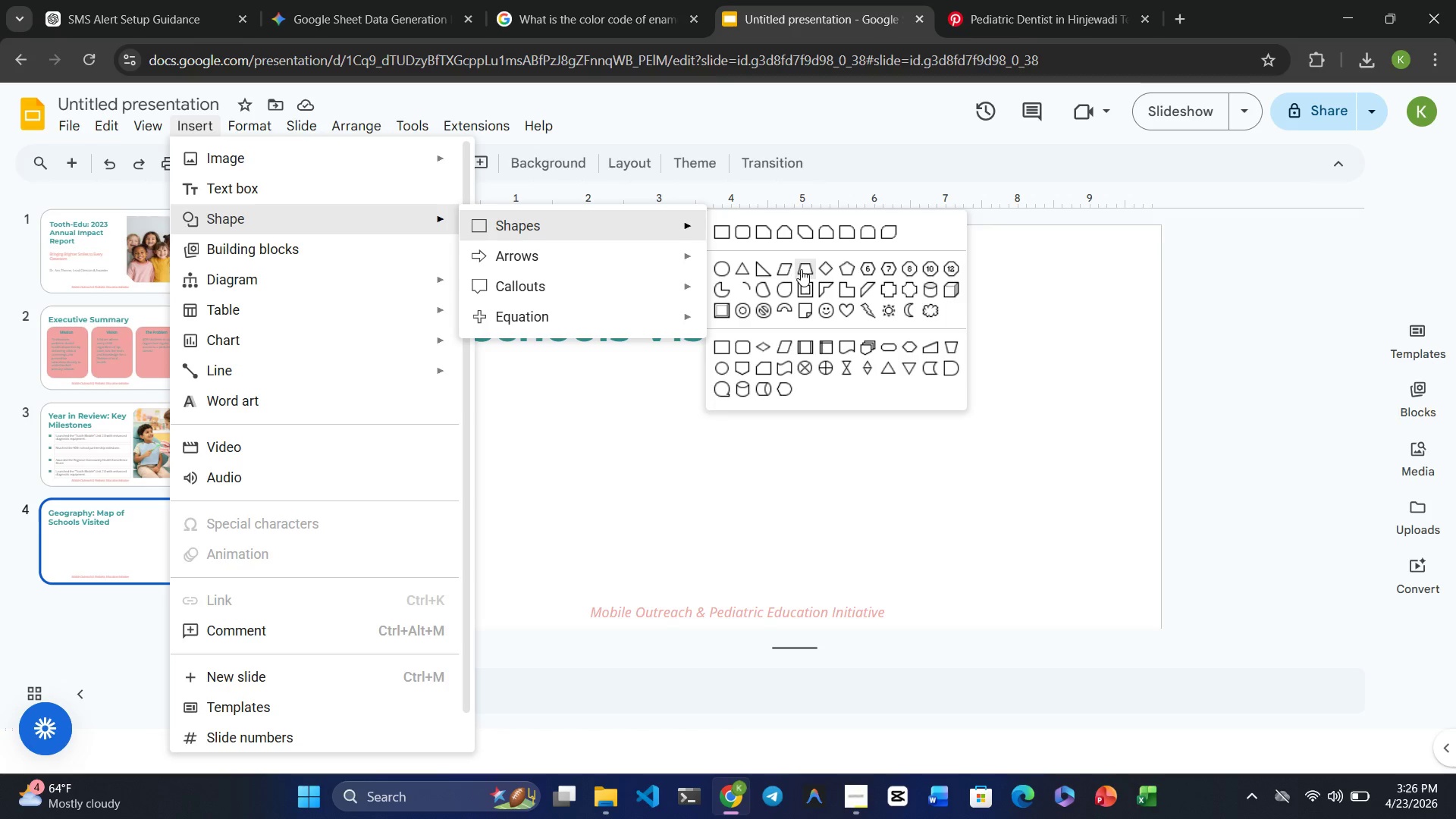 
mouse_move([795, 253])
 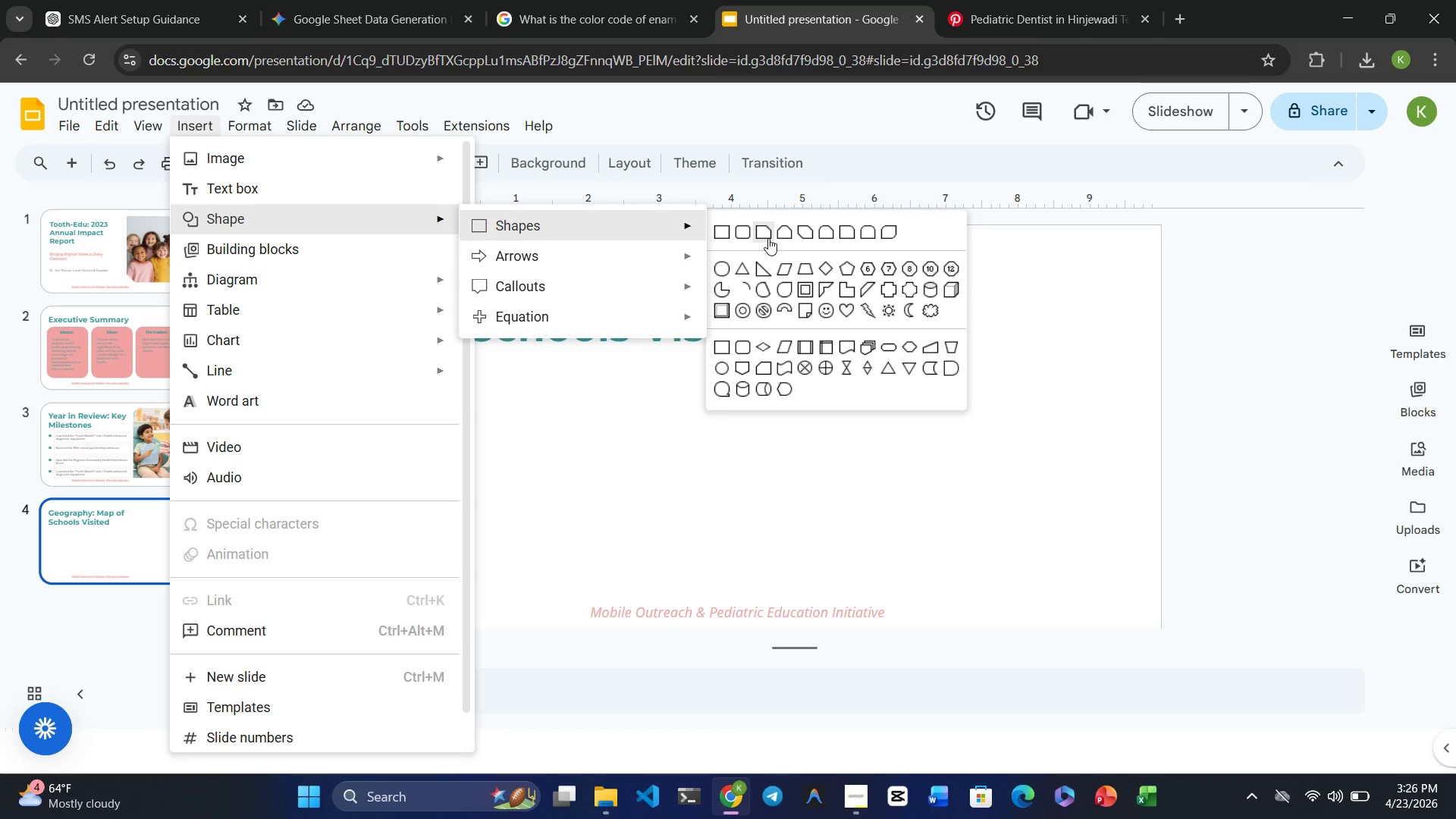 
wait(6.05)
 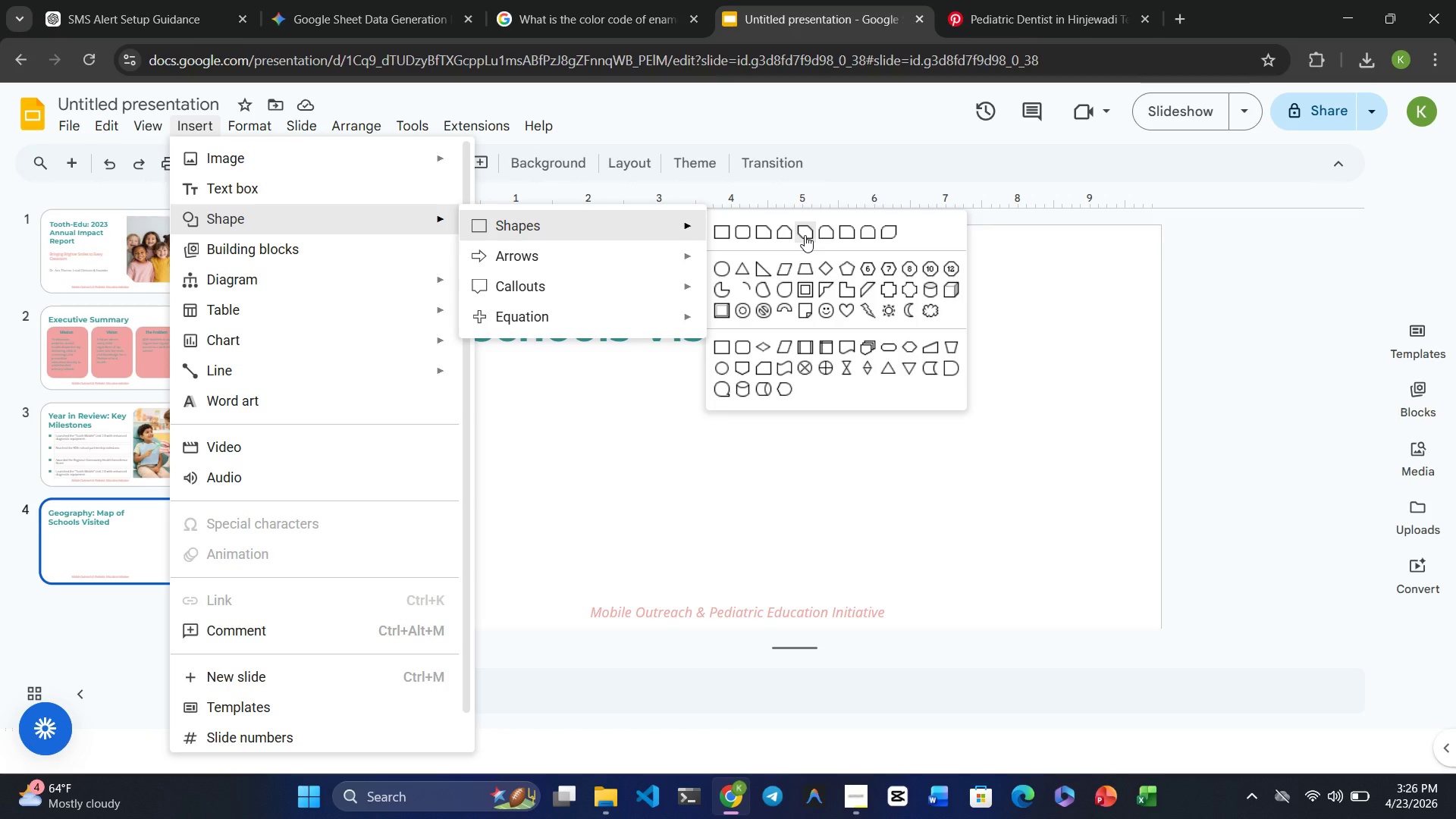 
mouse_move([883, 300])
 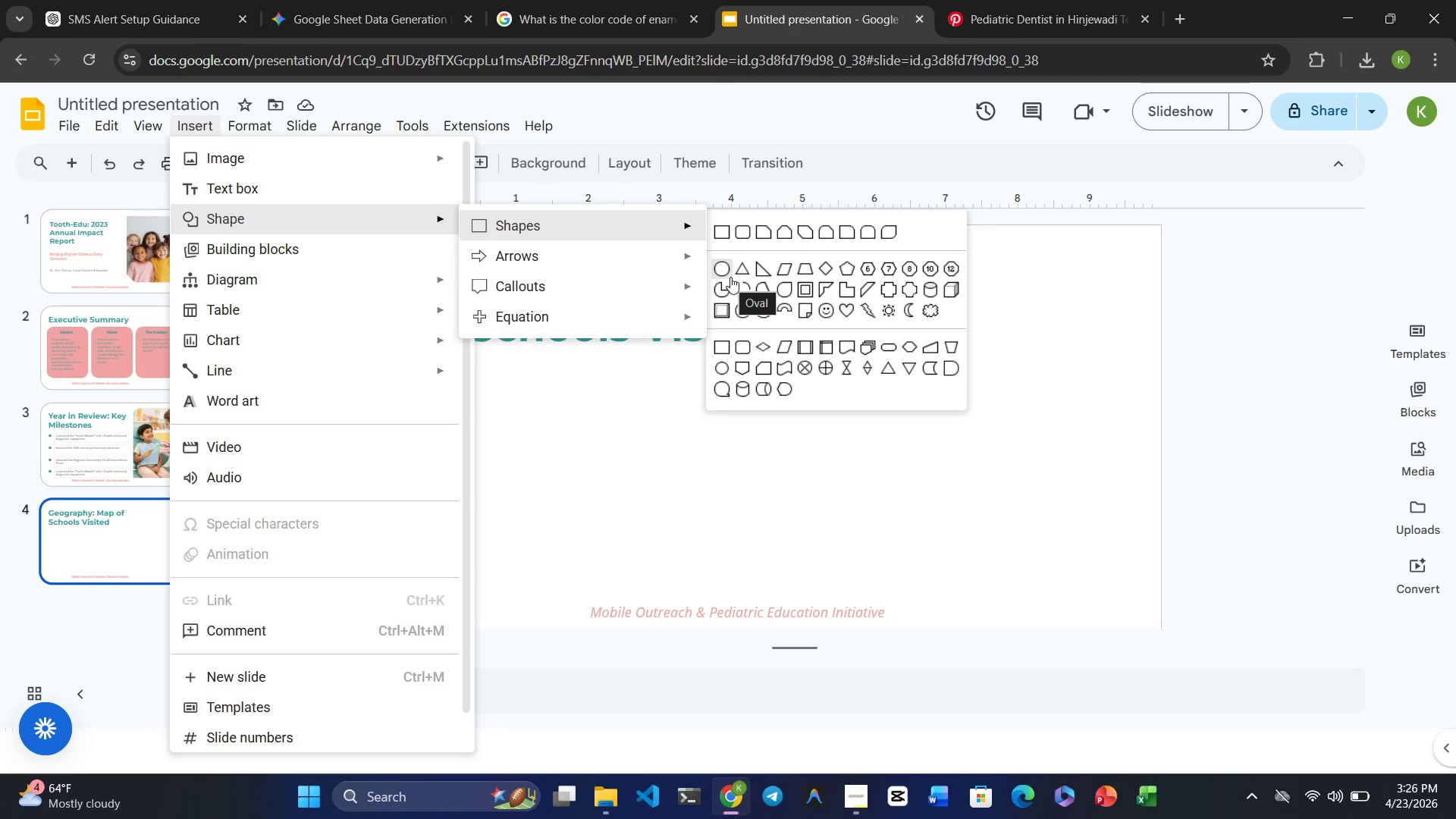 
wait(16.96)
 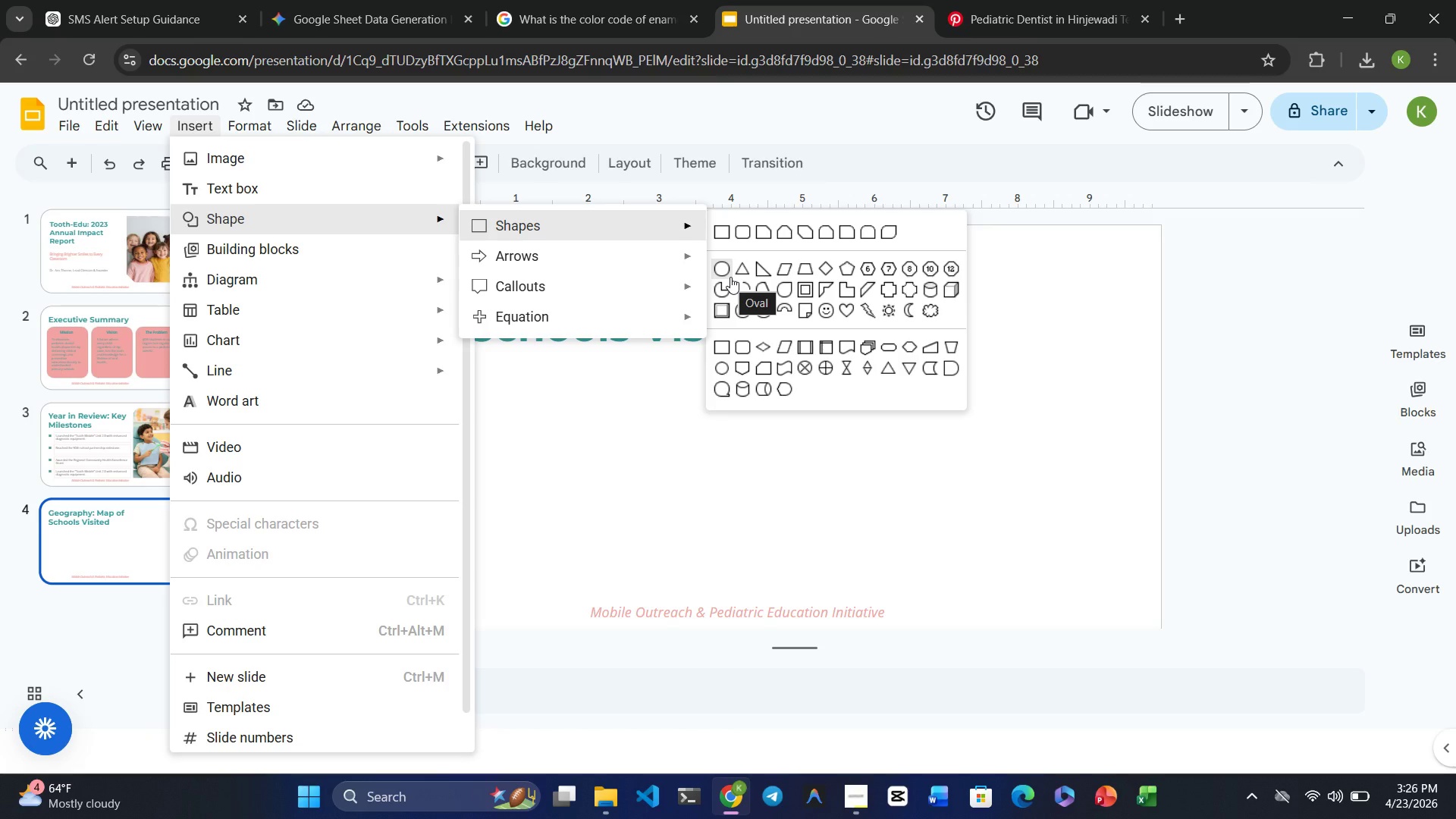 
mouse_move([799, 260])
 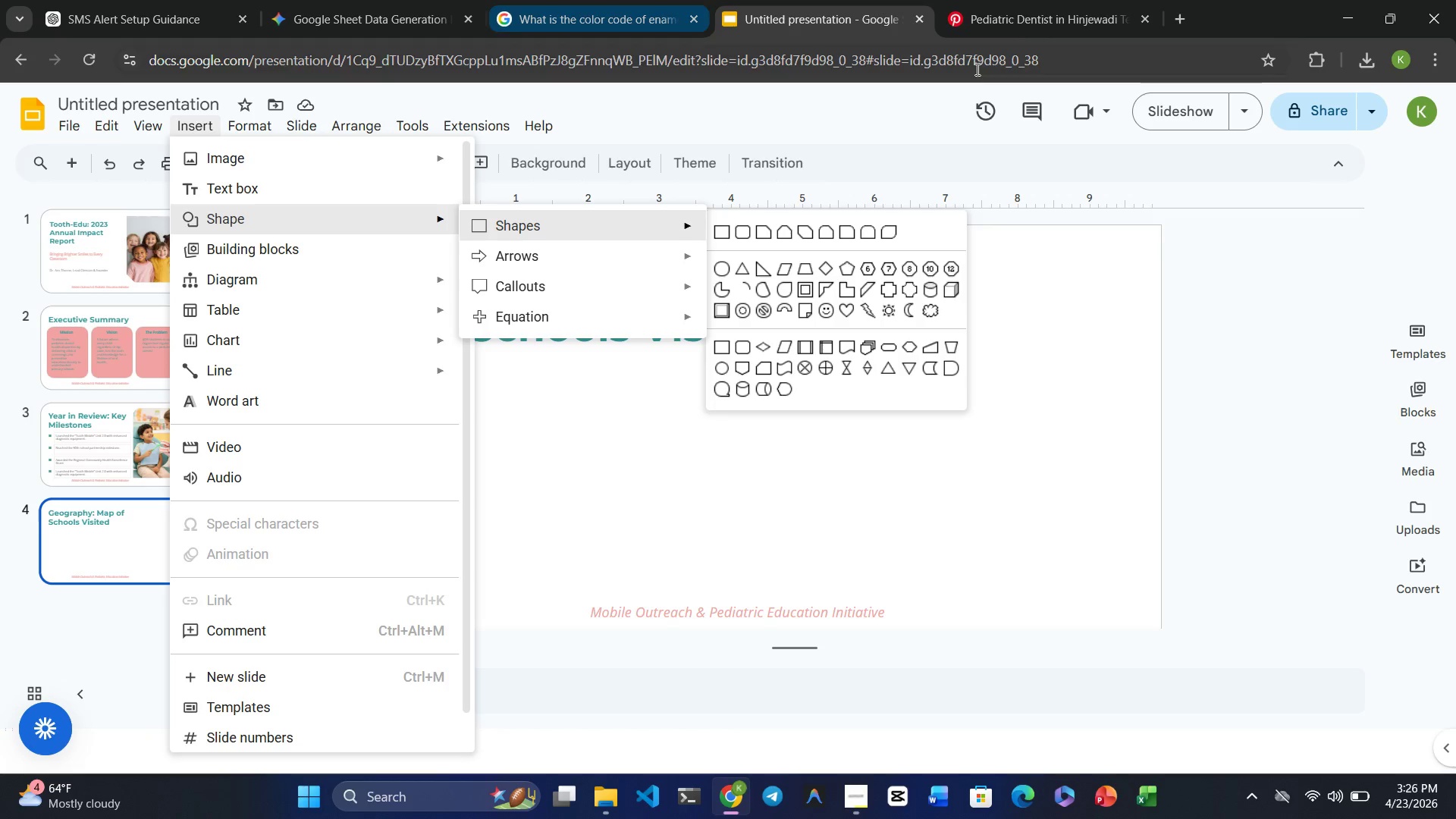 
left_click([1024, 22])
 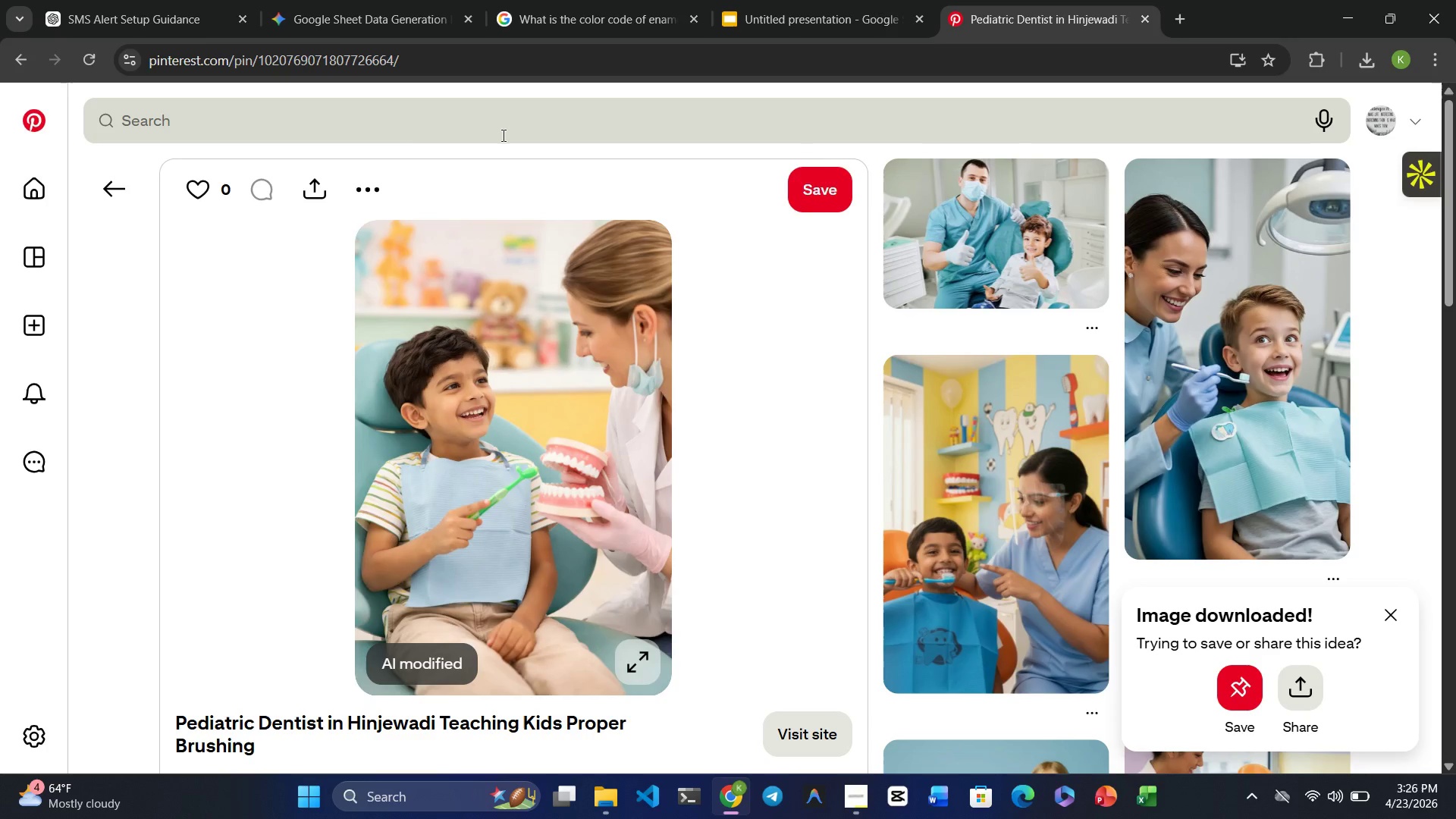 
left_click([413, 130])
 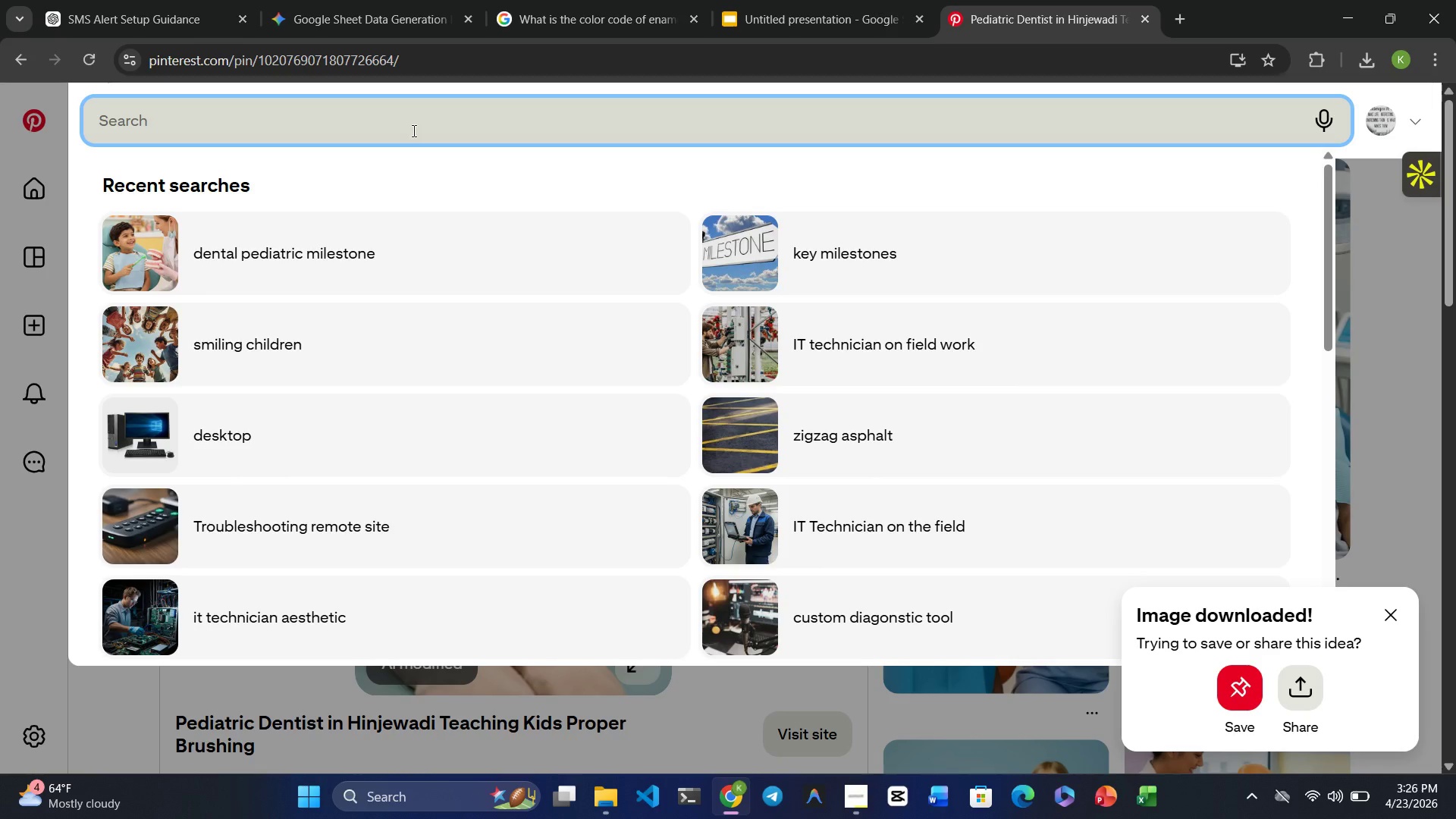 
type(stylized mao )
key(Backspace)
type(p )
key(Backspace)
key(Backspace)
key(Backspace)
type(; a)
key(Backspace)
key(Backspace)
key(Backspace)
type(p of a region)
 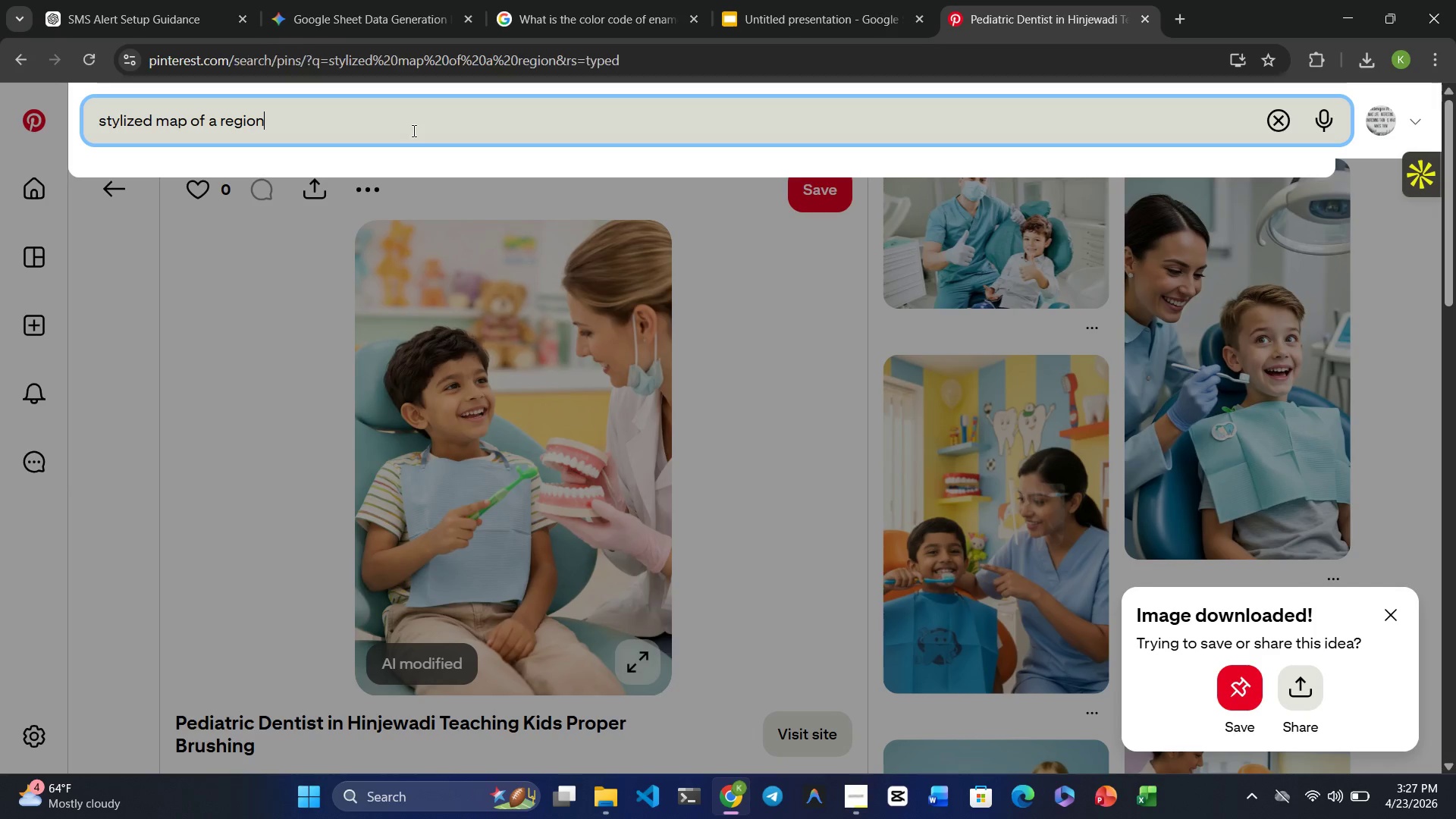 
key(Enter)
 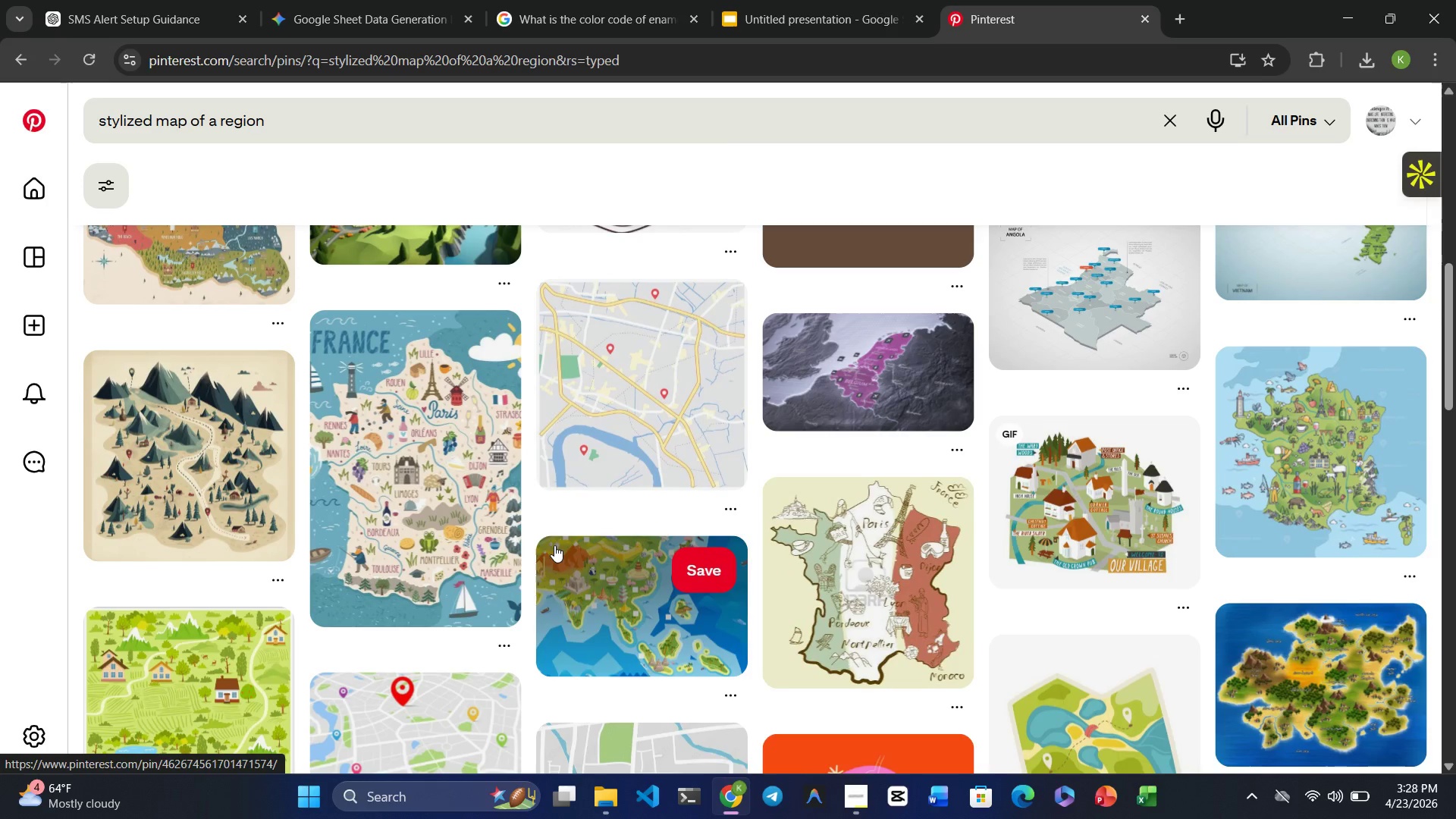 
wait(63.25)
 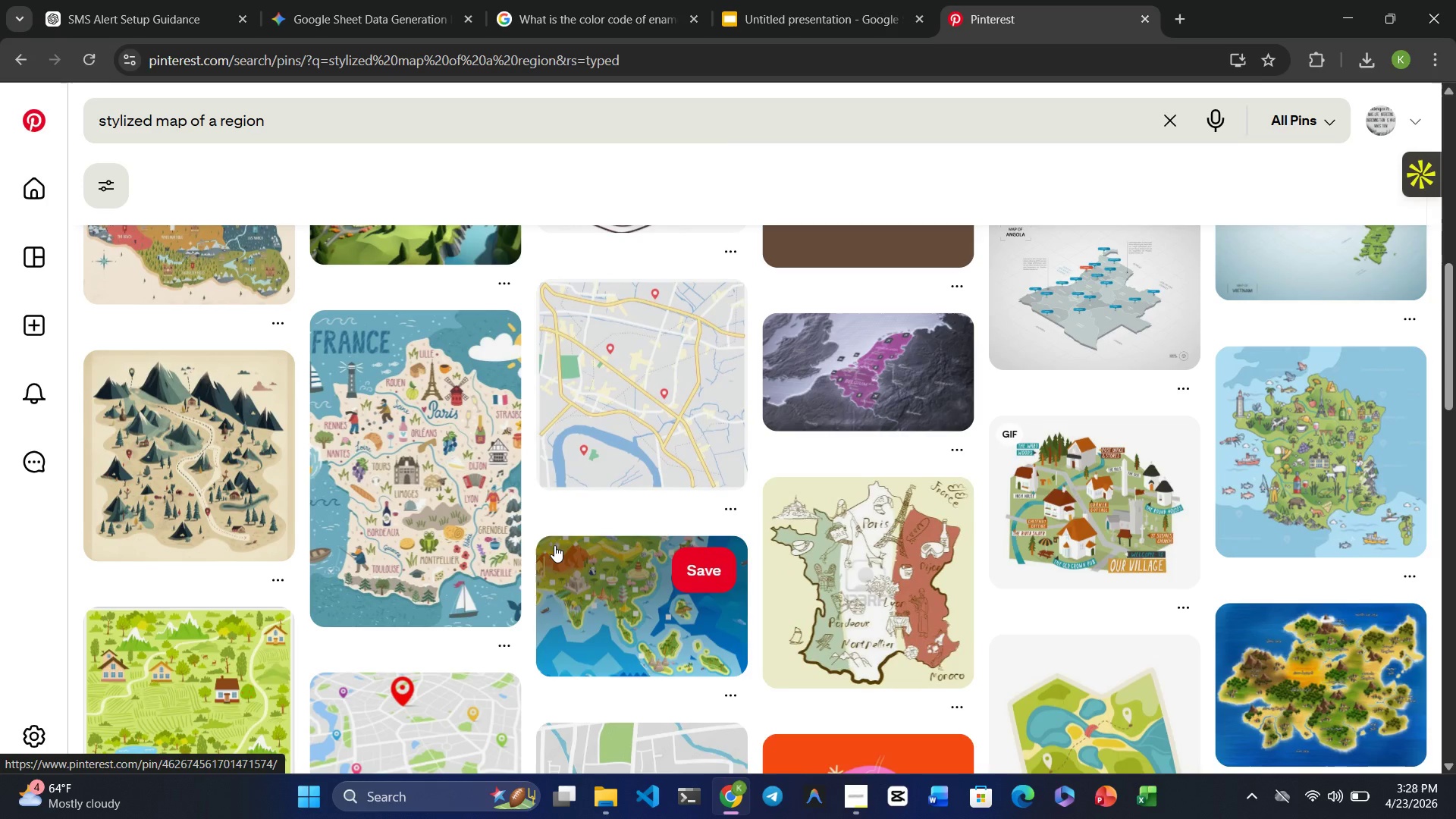 
left_click([795, 21])
 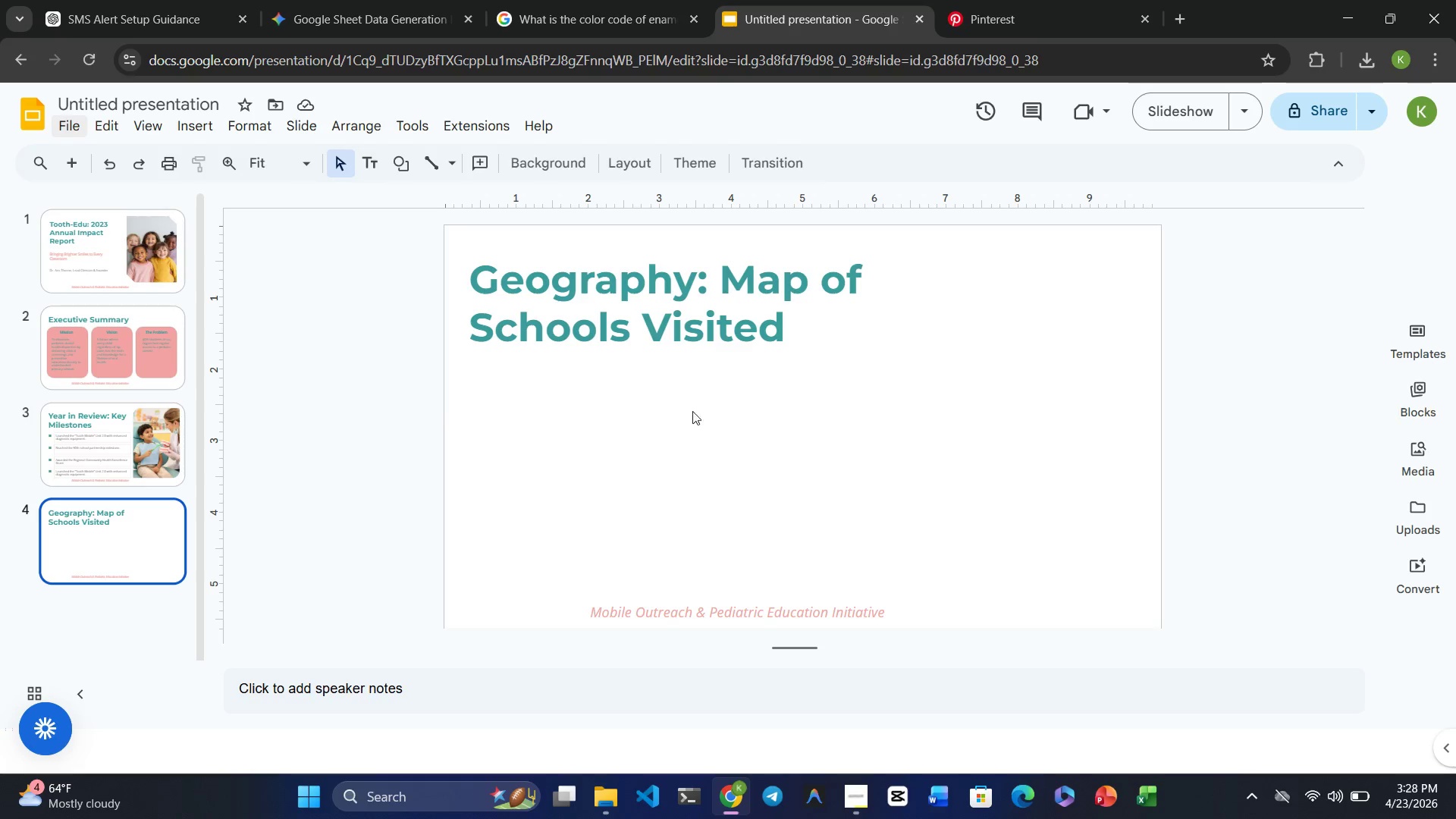 
left_click([602, 461])
 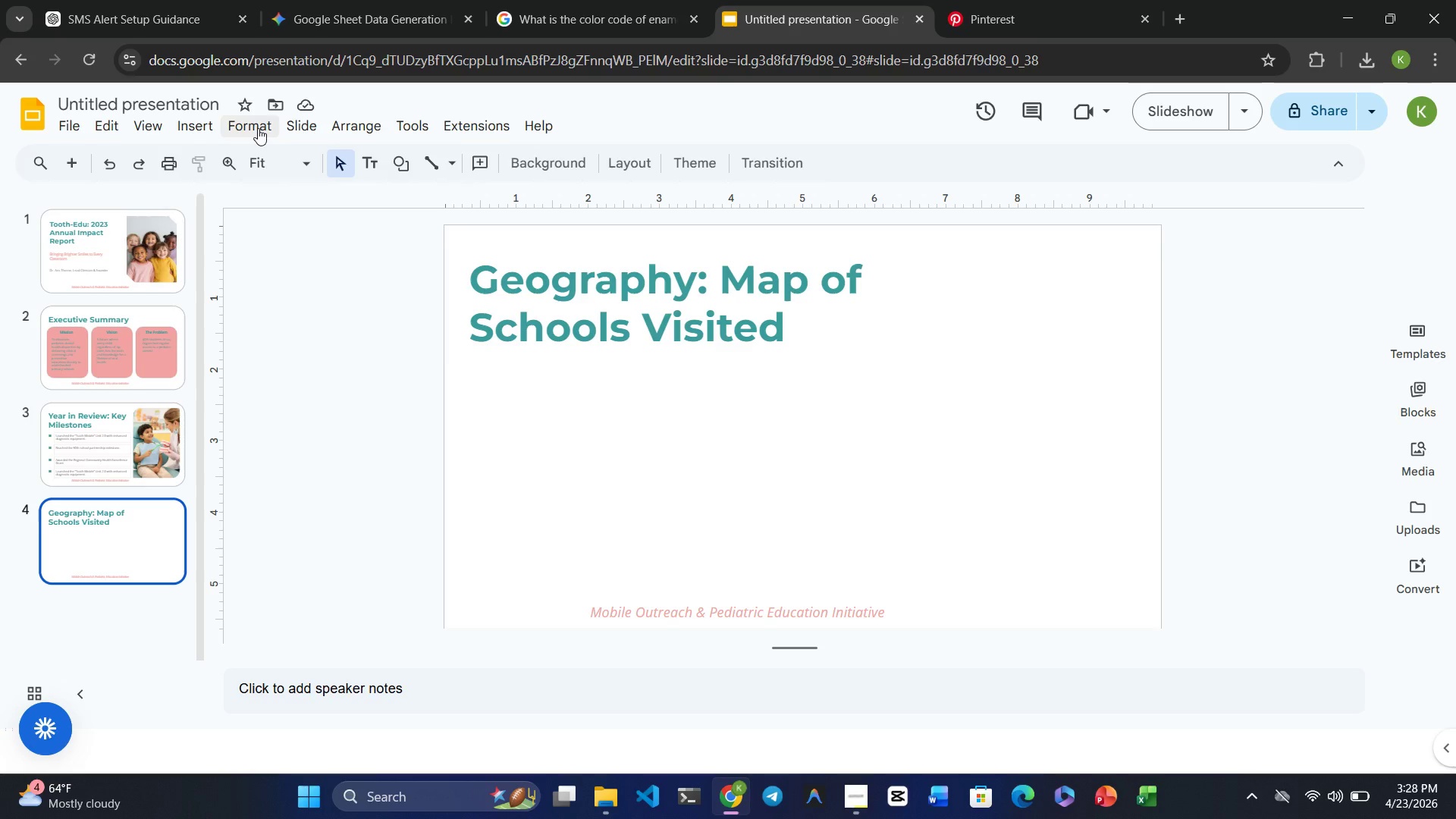 
left_click([206, 126])
 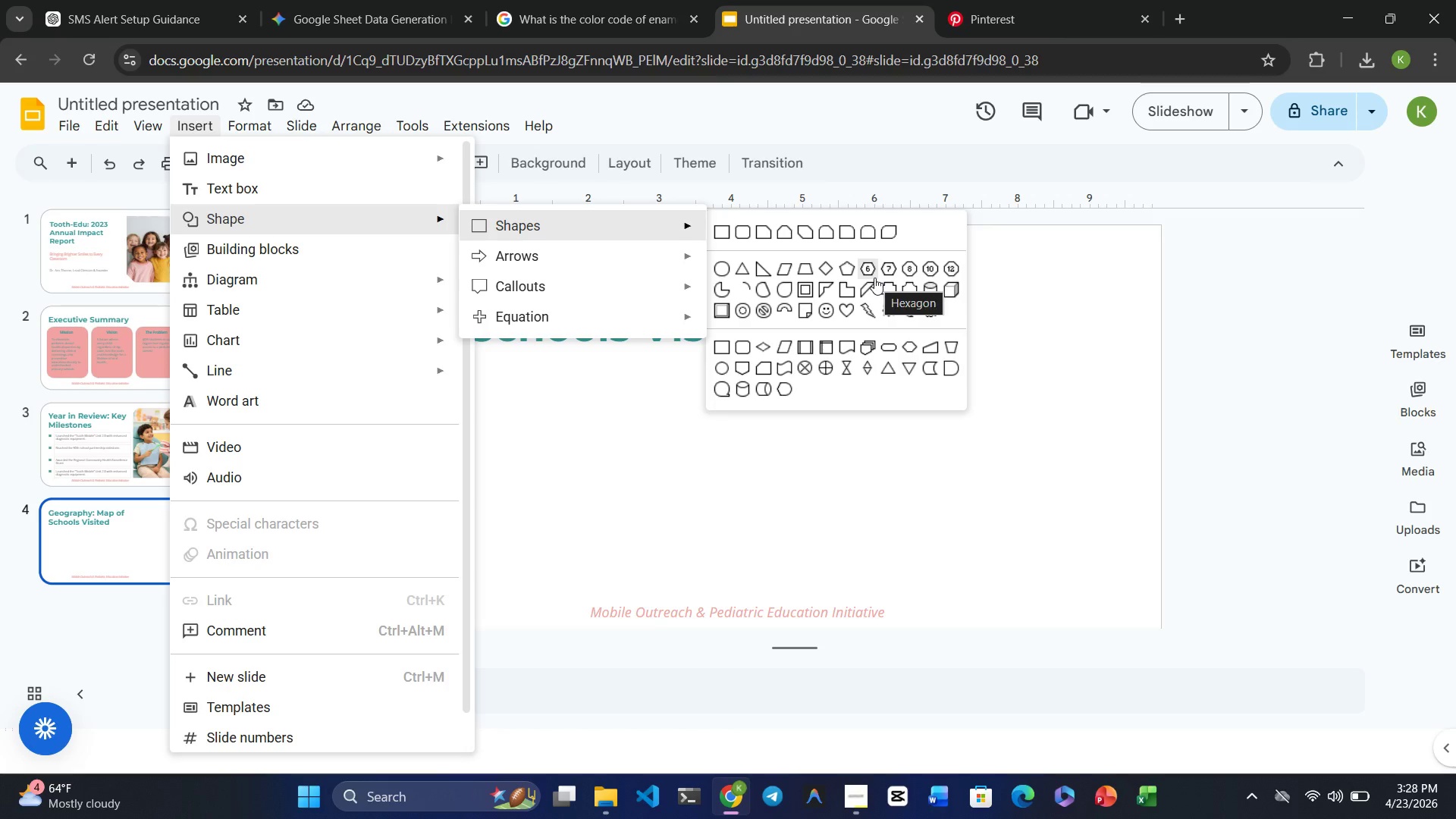 
wait(21.8)
 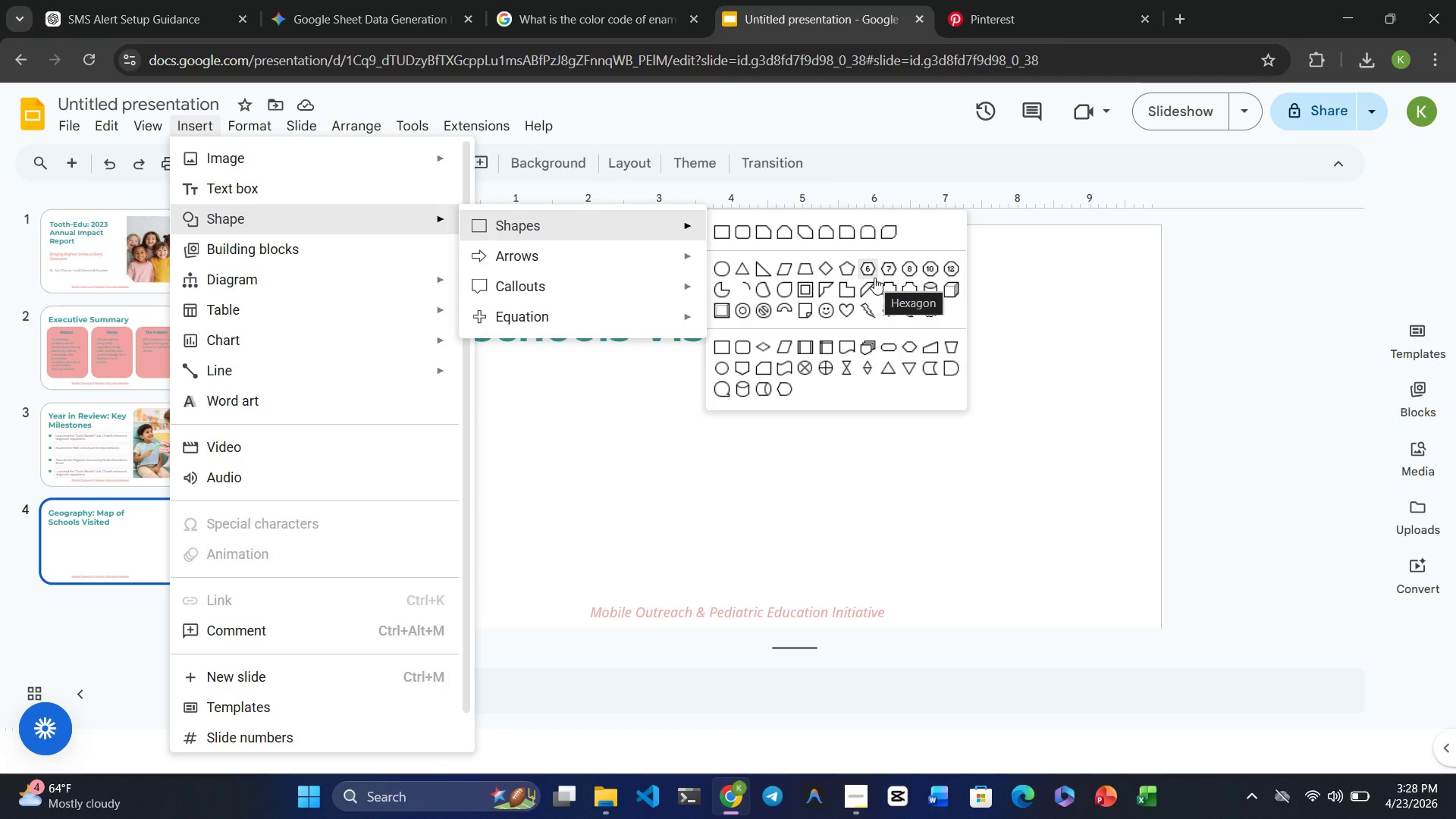 
left_click([931, 312])
 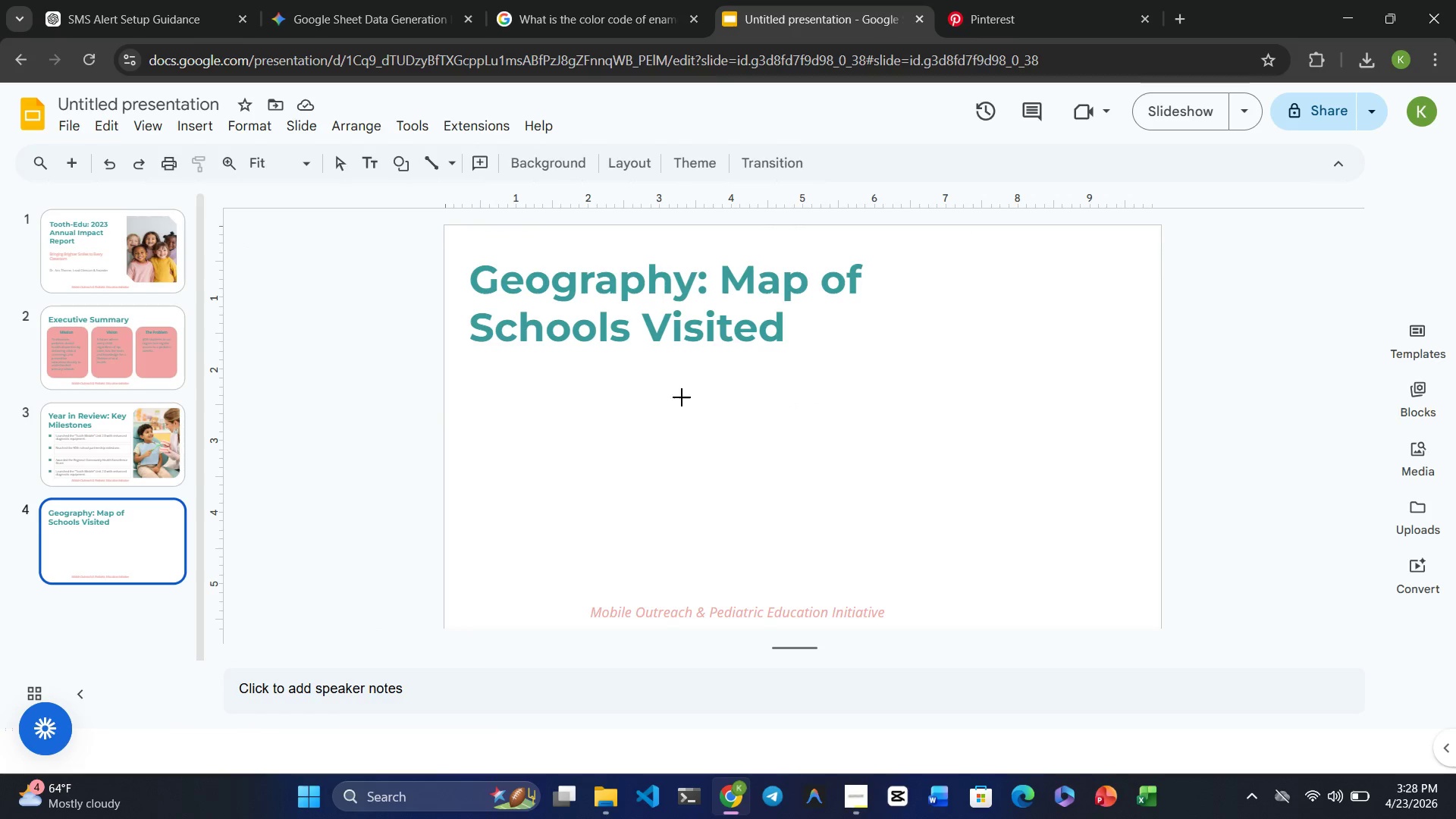 
left_click_drag(start_coordinate=[666, 385], to_coordinate=[1046, 526])
 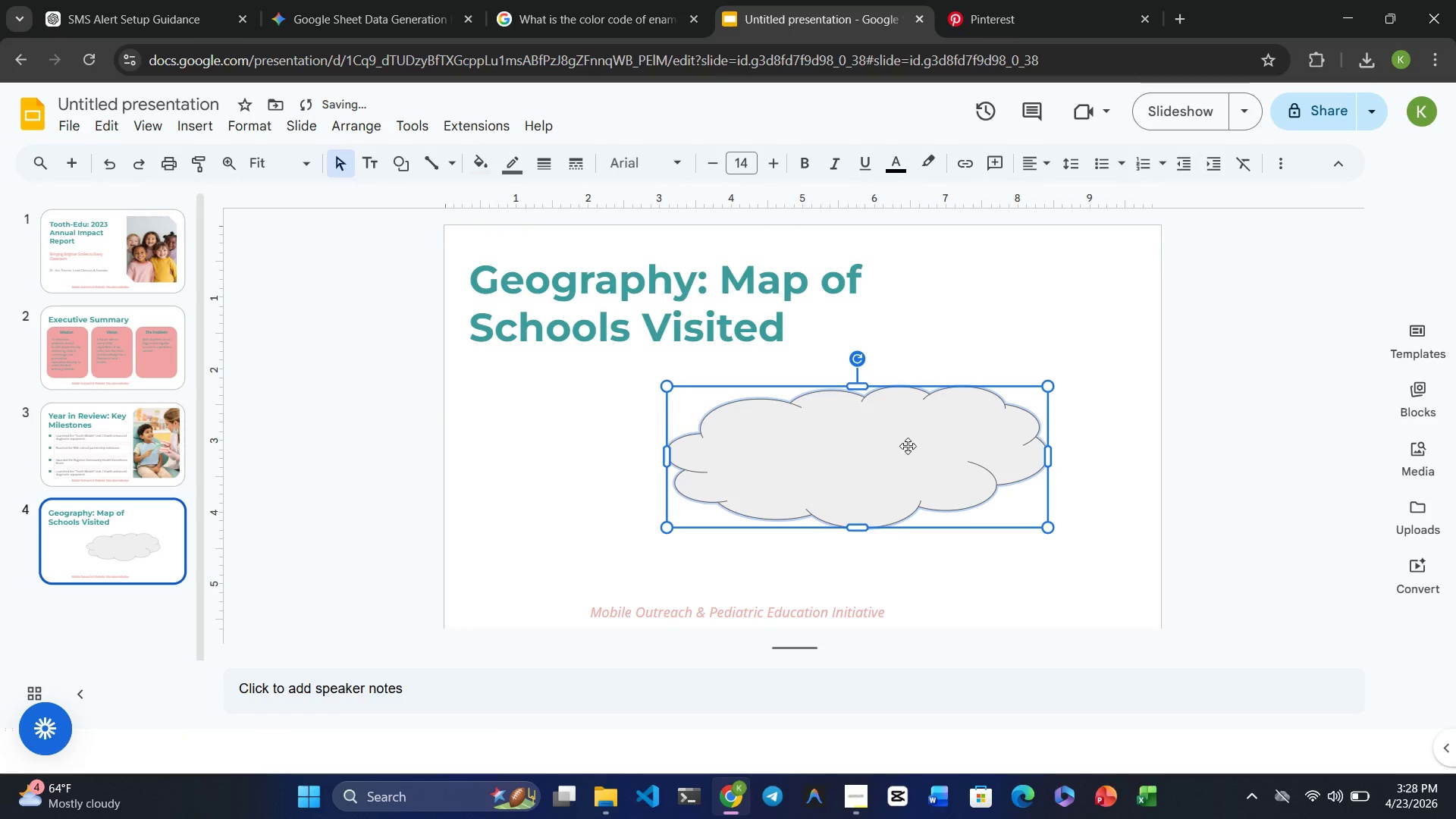 
left_click_drag(start_coordinate=[907, 445], to_coordinate=[927, 420])
 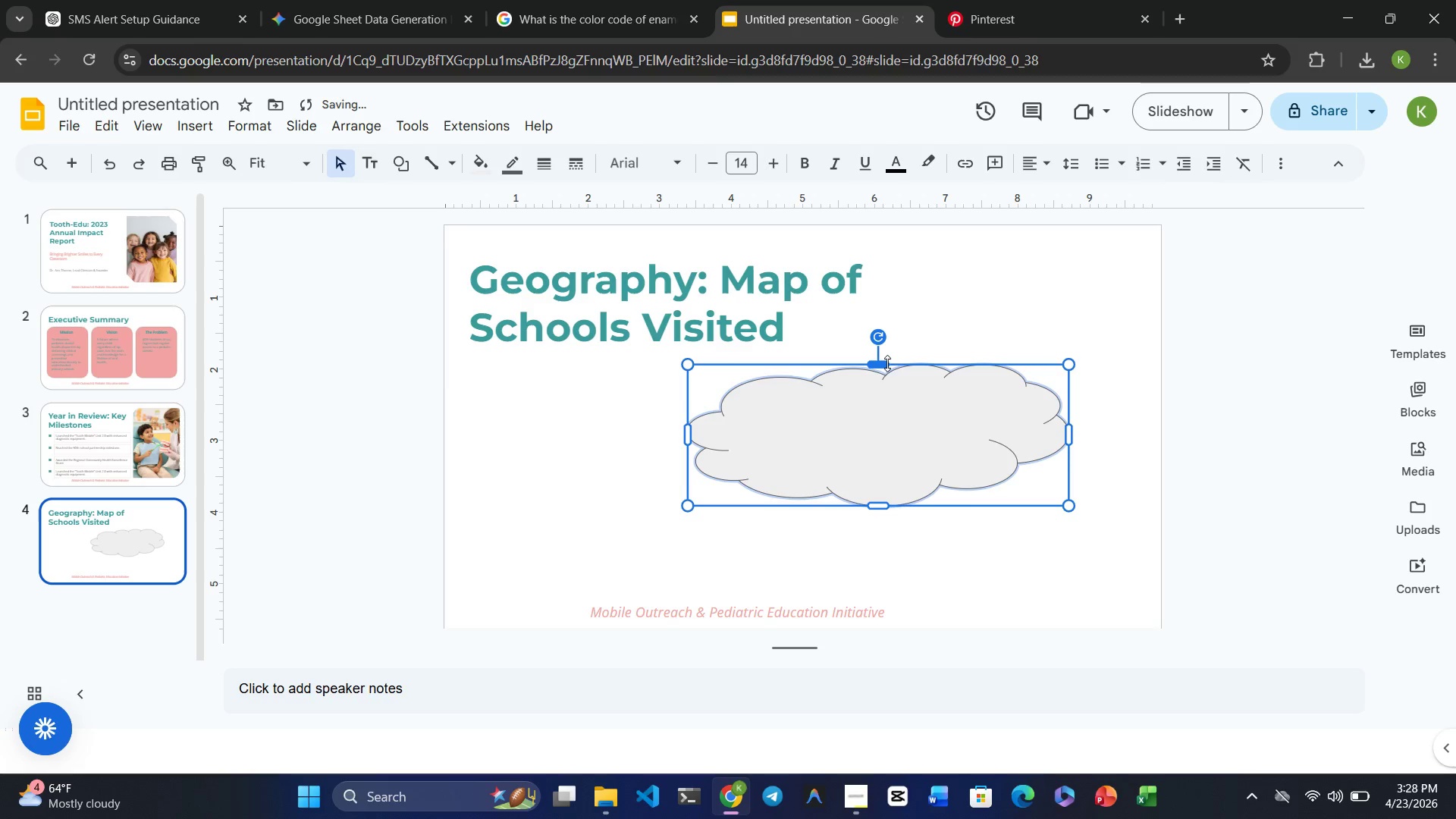 
left_click_drag(start_coordinate=[887, 362], to_coordinate=[940, 335])
 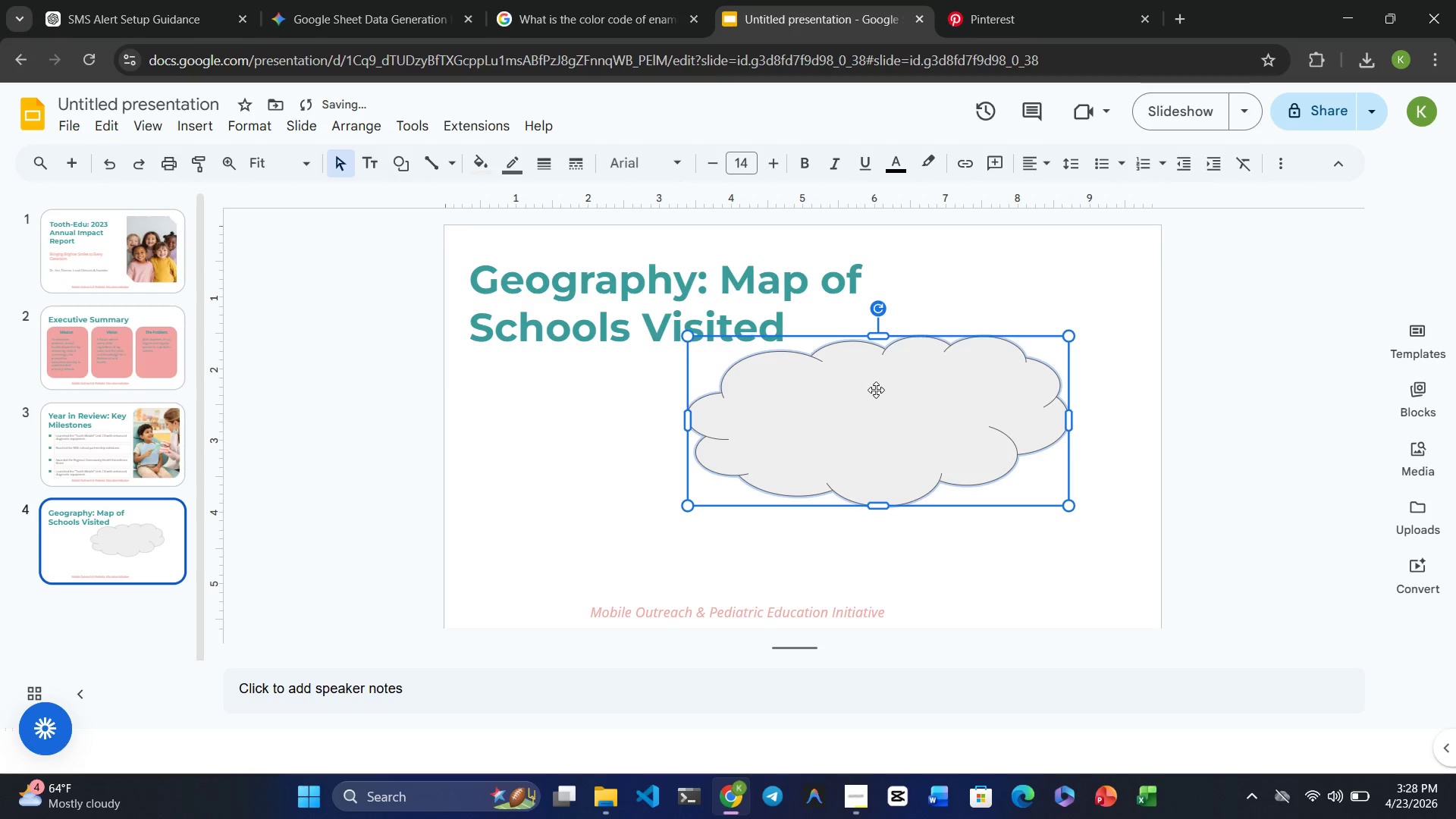 
left_click_drag(start_coordinate=[876, 390], to_coordinate=[965, 397])
 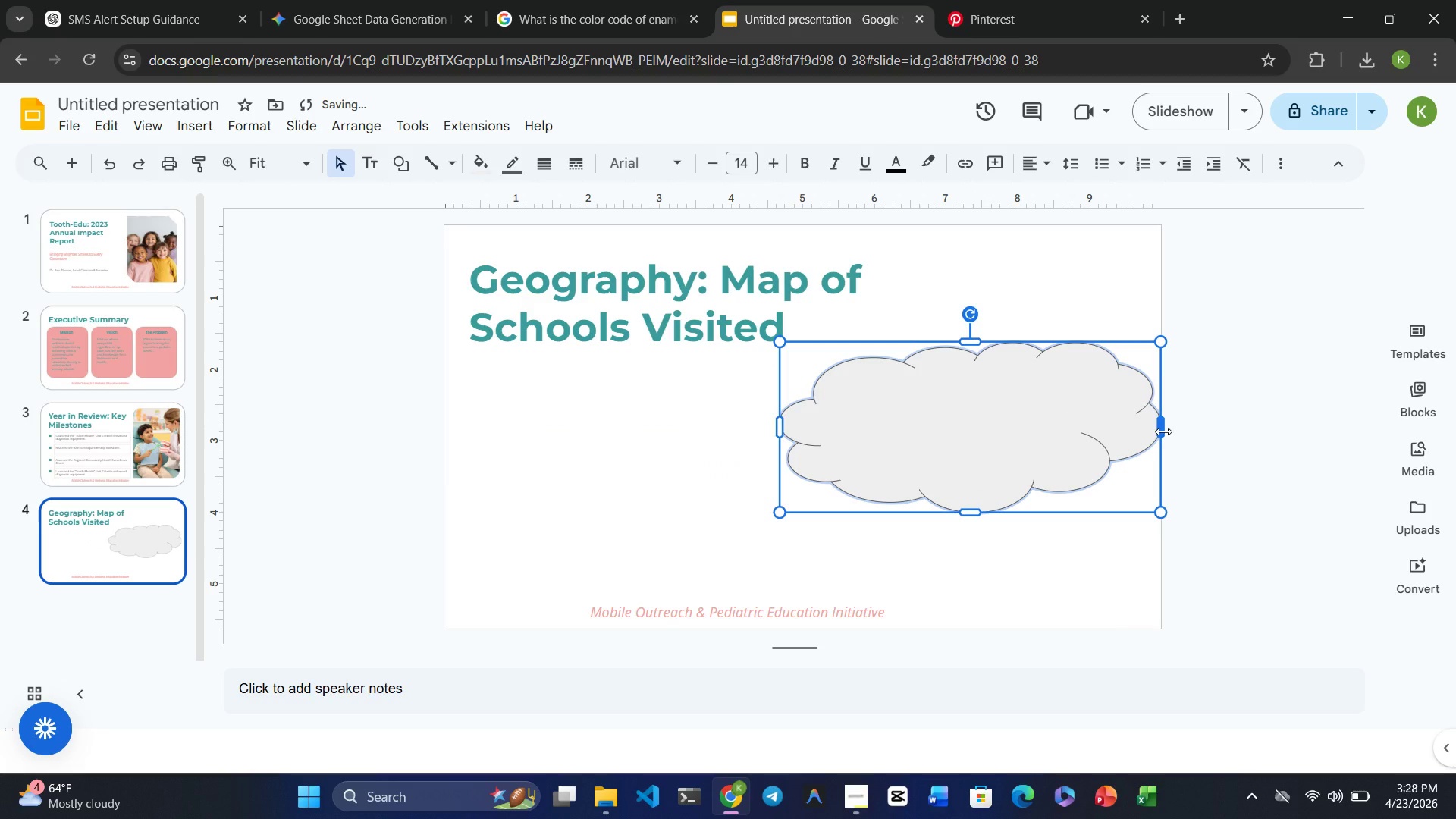 
left_click_drag(start_coordinate=[1163, 431], to_coordinate=[1122, 431])
 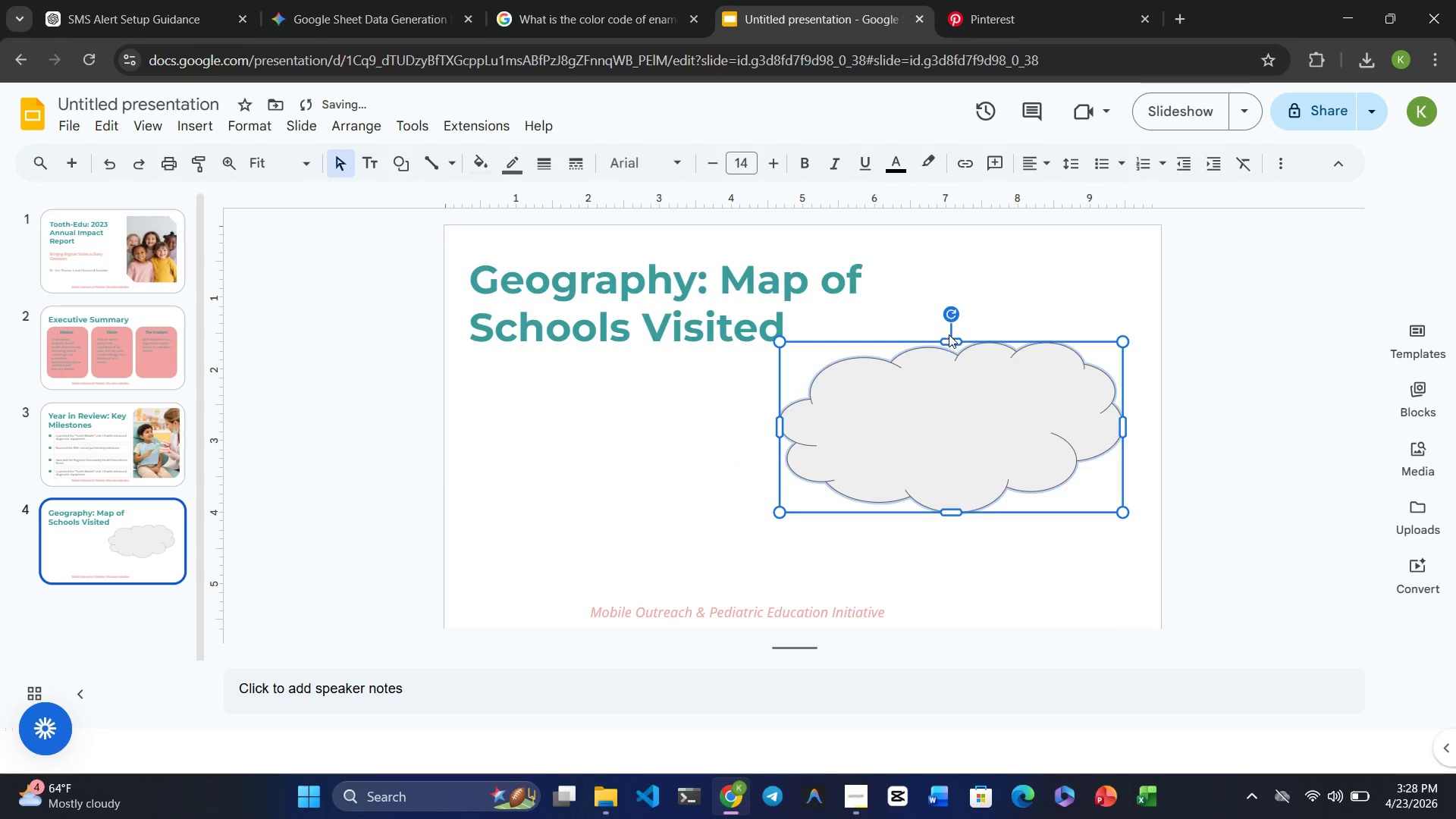 
left_click_drag(start_coordinate=[952, 340], to_coordinate=[952, 327])
 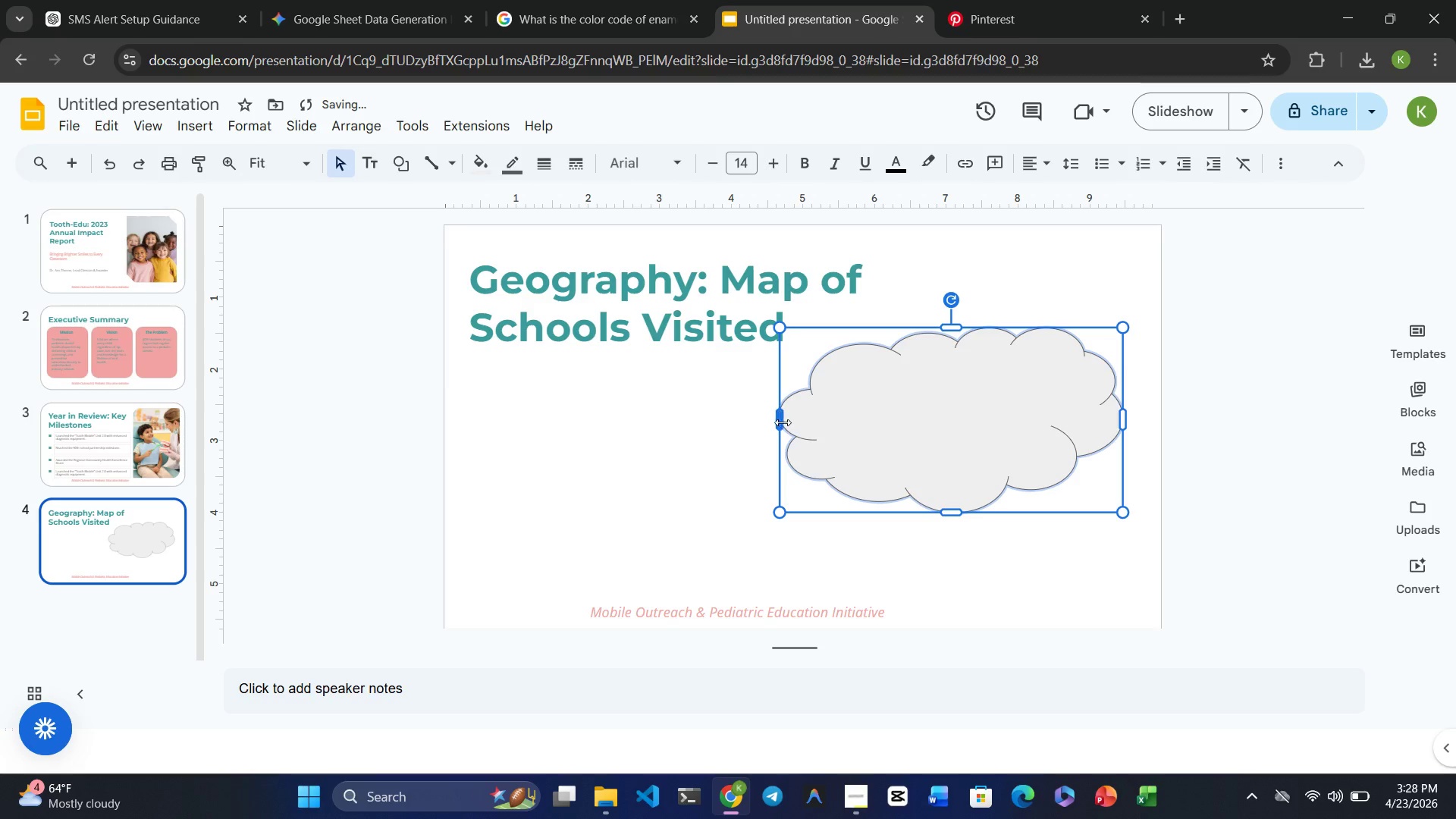 
left_click_drag(start_coordinate=[781, 421], to_coordinate=[846, 413])
 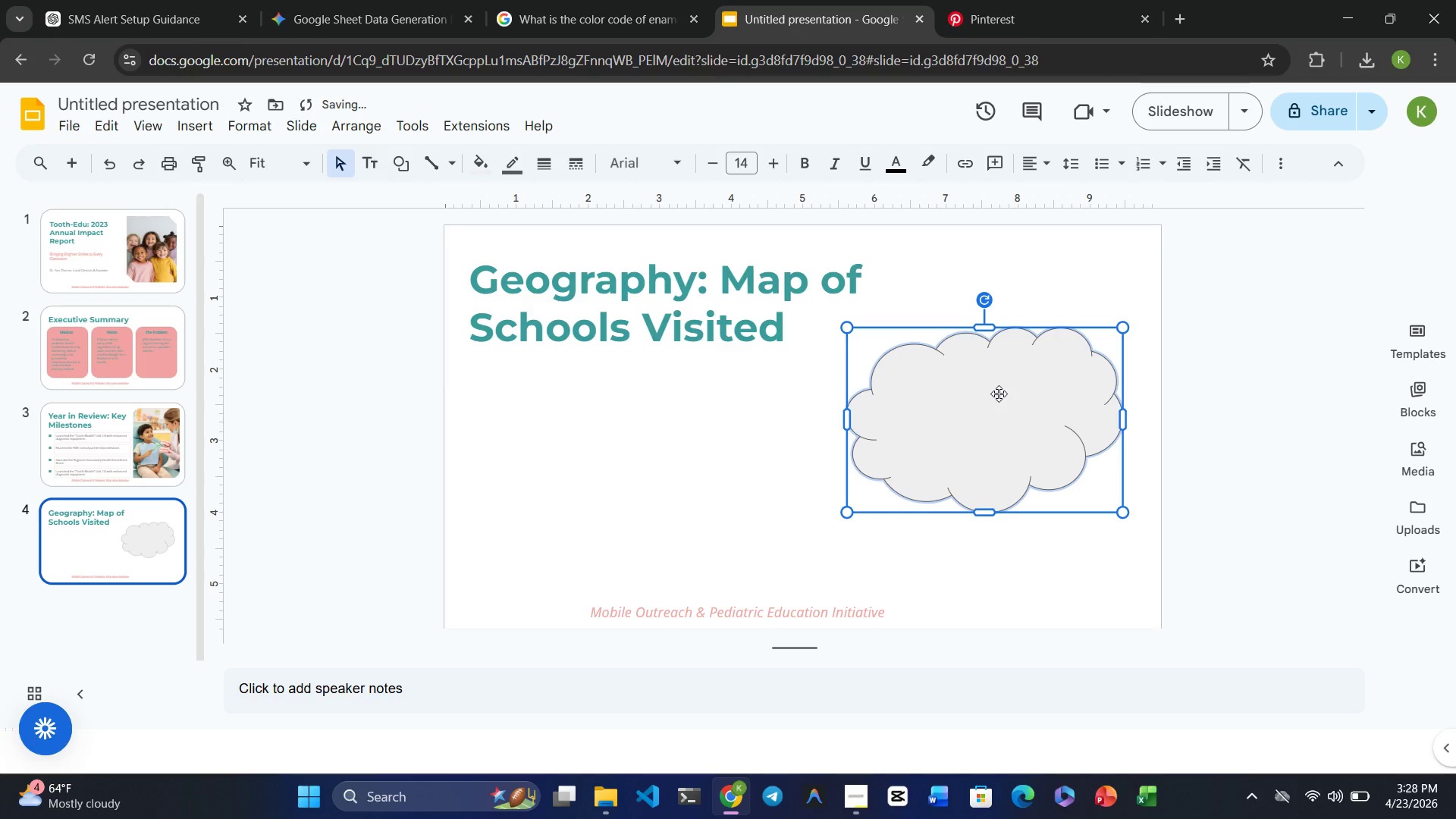 
left_click_drag(start_coordinate=[999, 394], to_coordinate=[963, 391])
 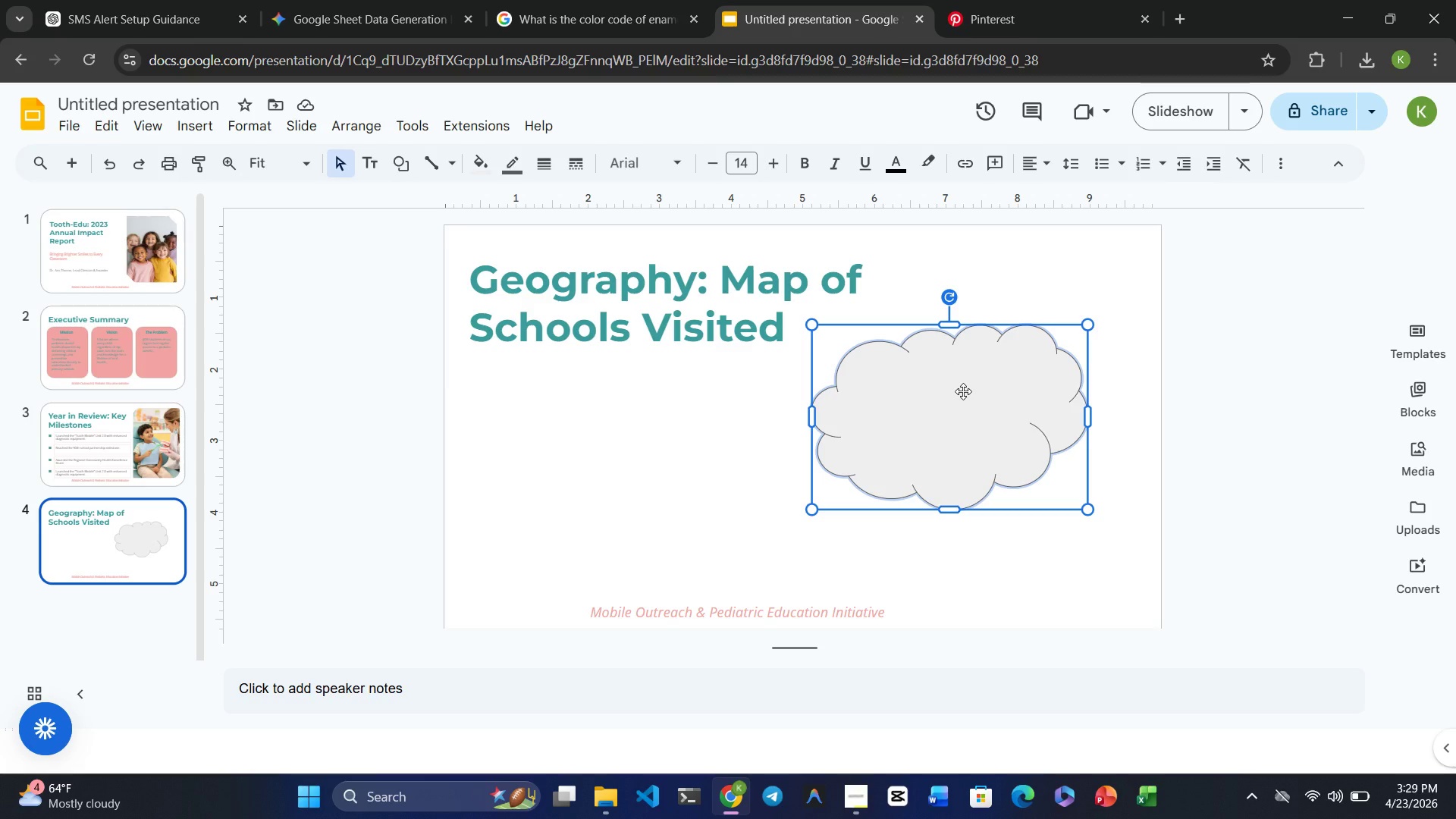 
wait(20.48)
 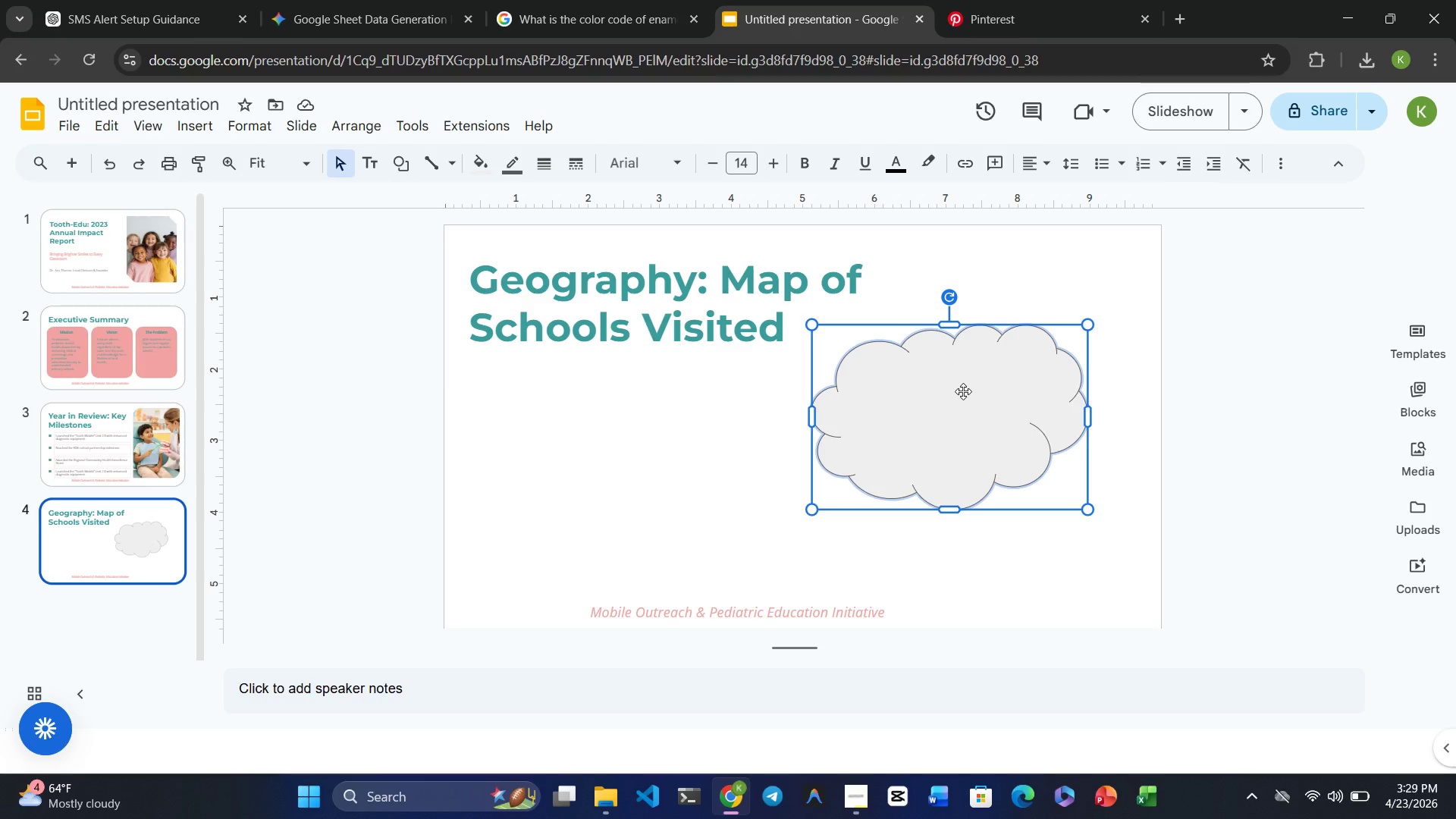 
left_click_drag(start_coordinate=[944, 431], to_coordinate=[923, 478])
 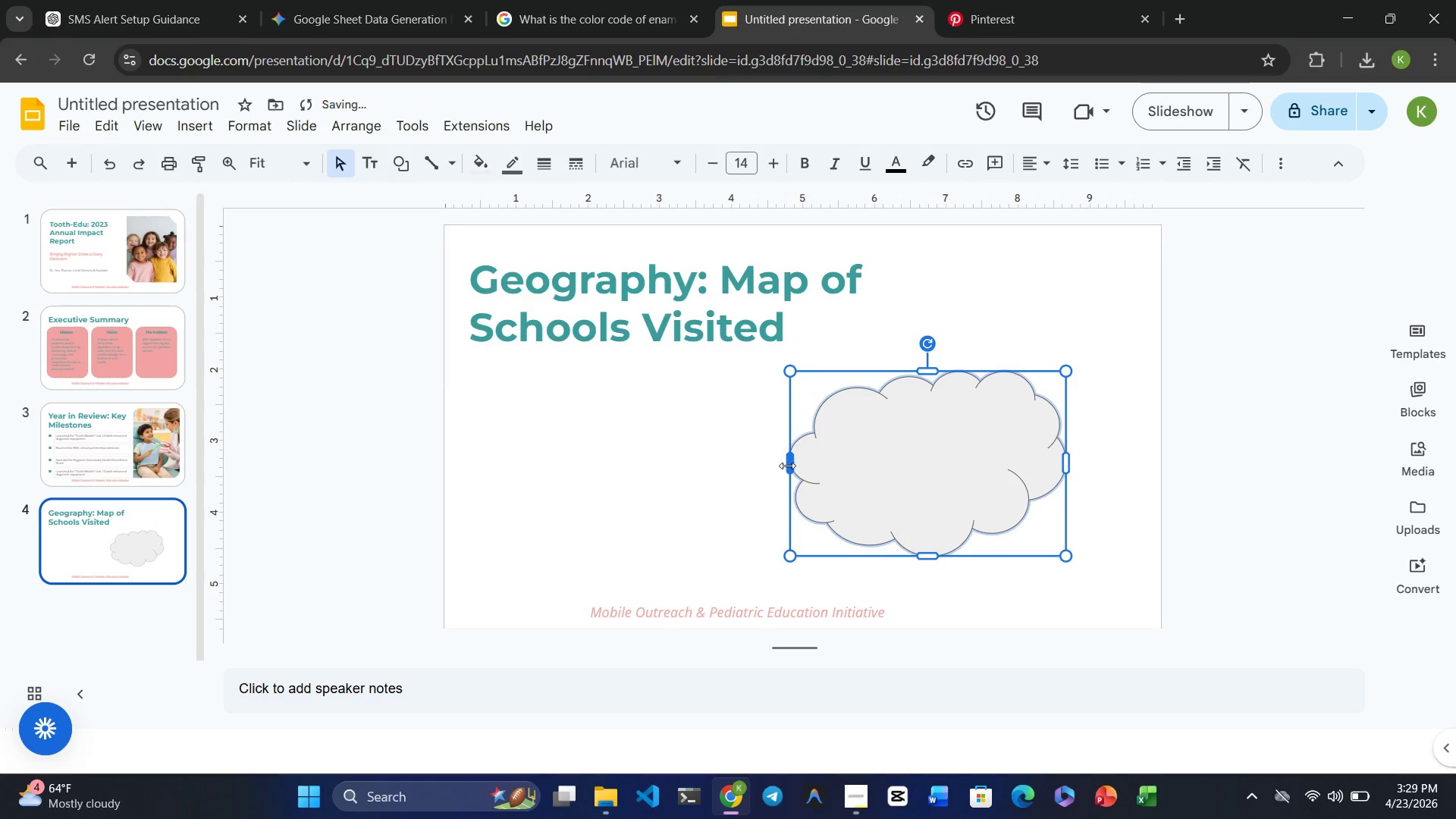 
left_click_drag(start_coordinate=[789, 464], to_coordinate=[479, 466])
 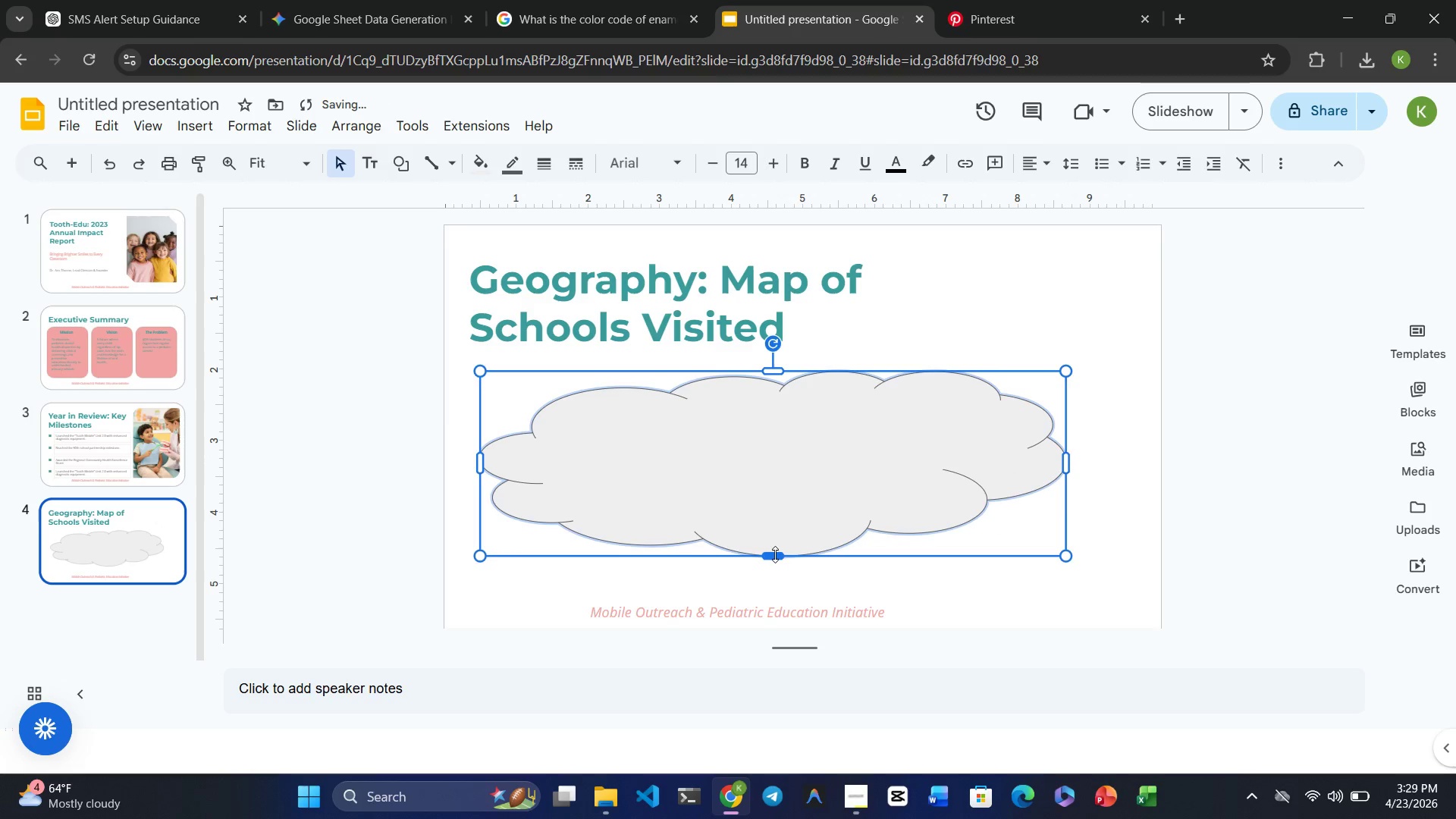 
left_click_drag(start_coordinate=[775, 557], to_coordinate=[783, 588])
 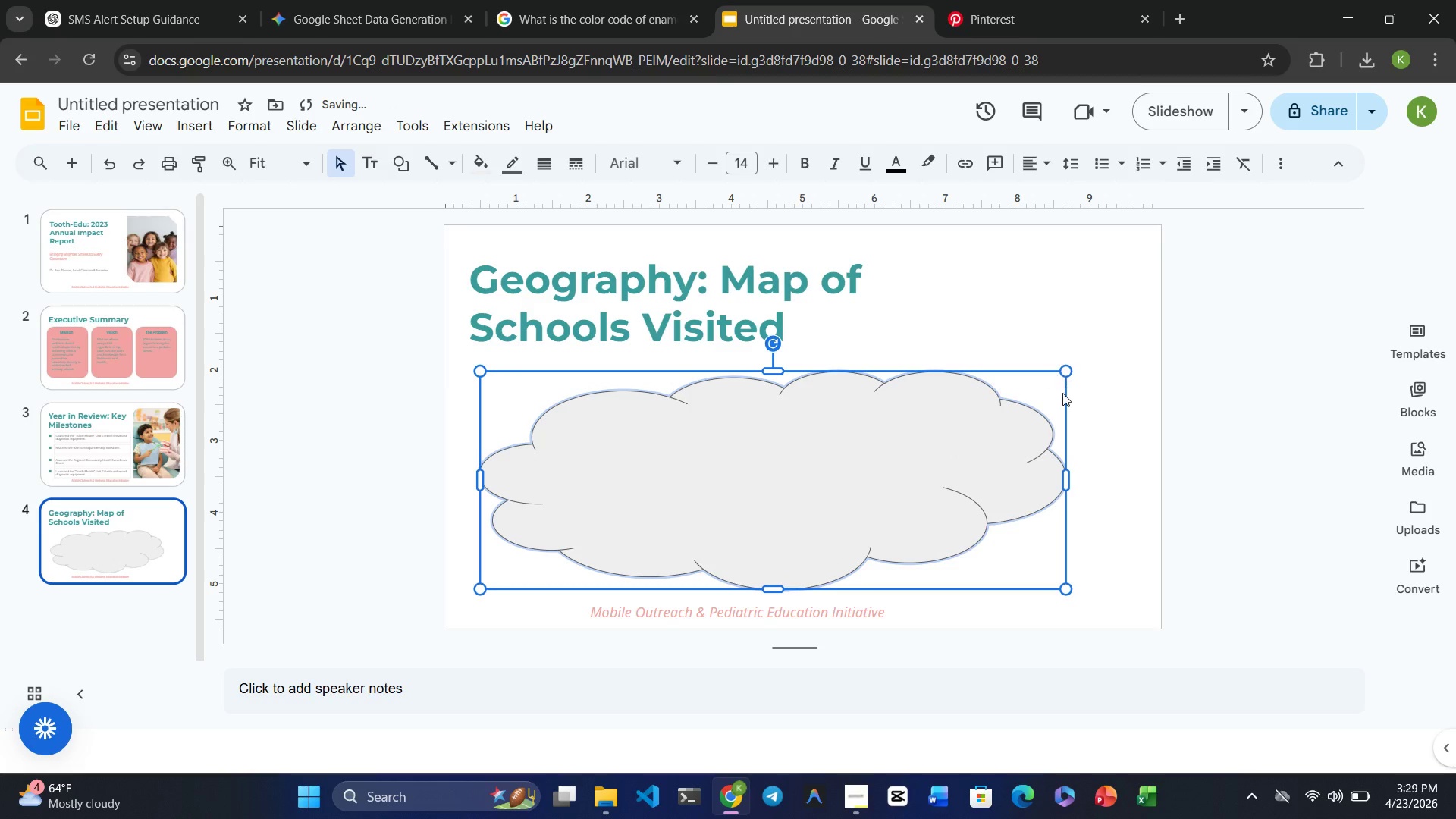 
left_click([843, 472])
 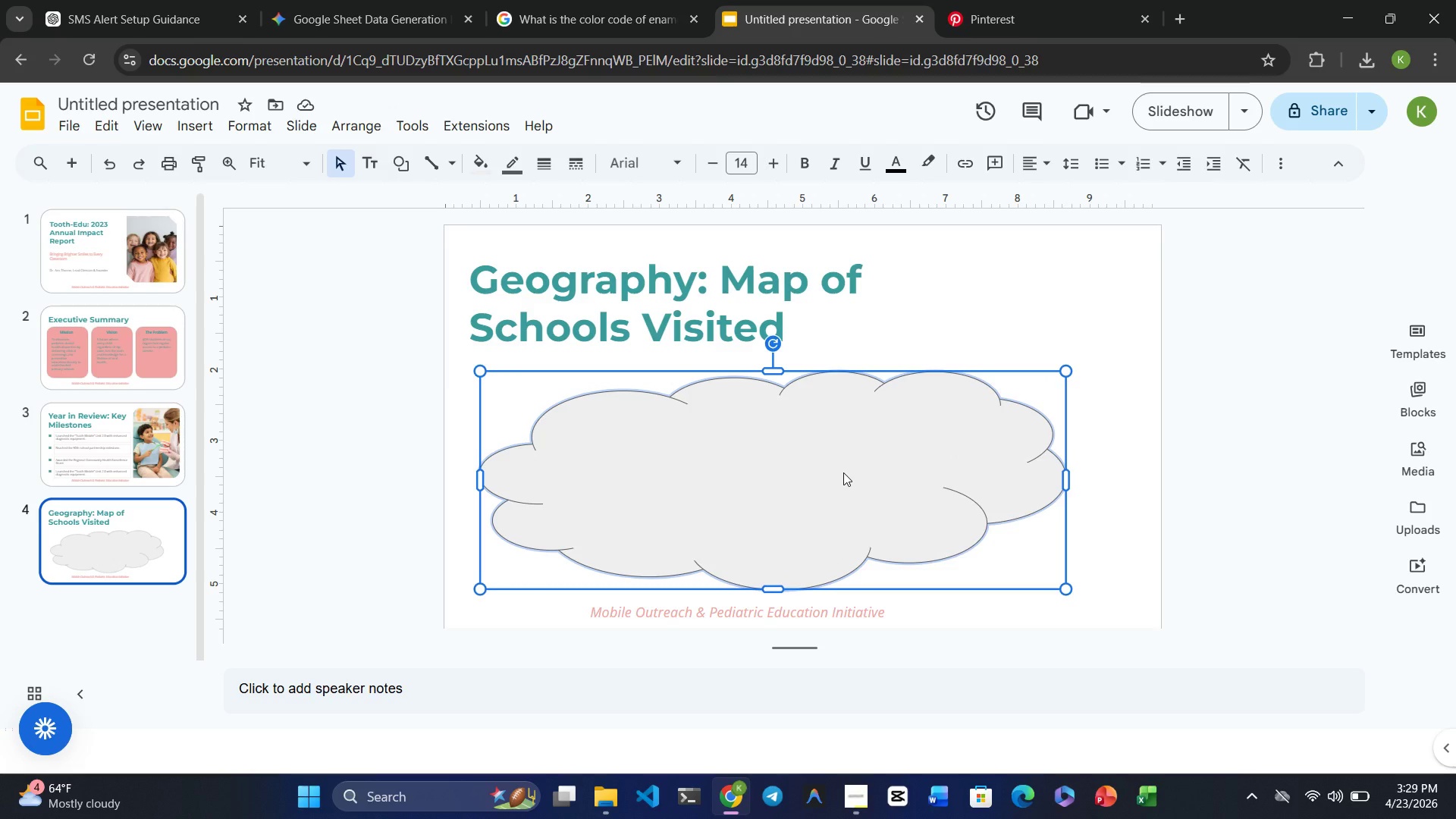 
wait(5.47)
 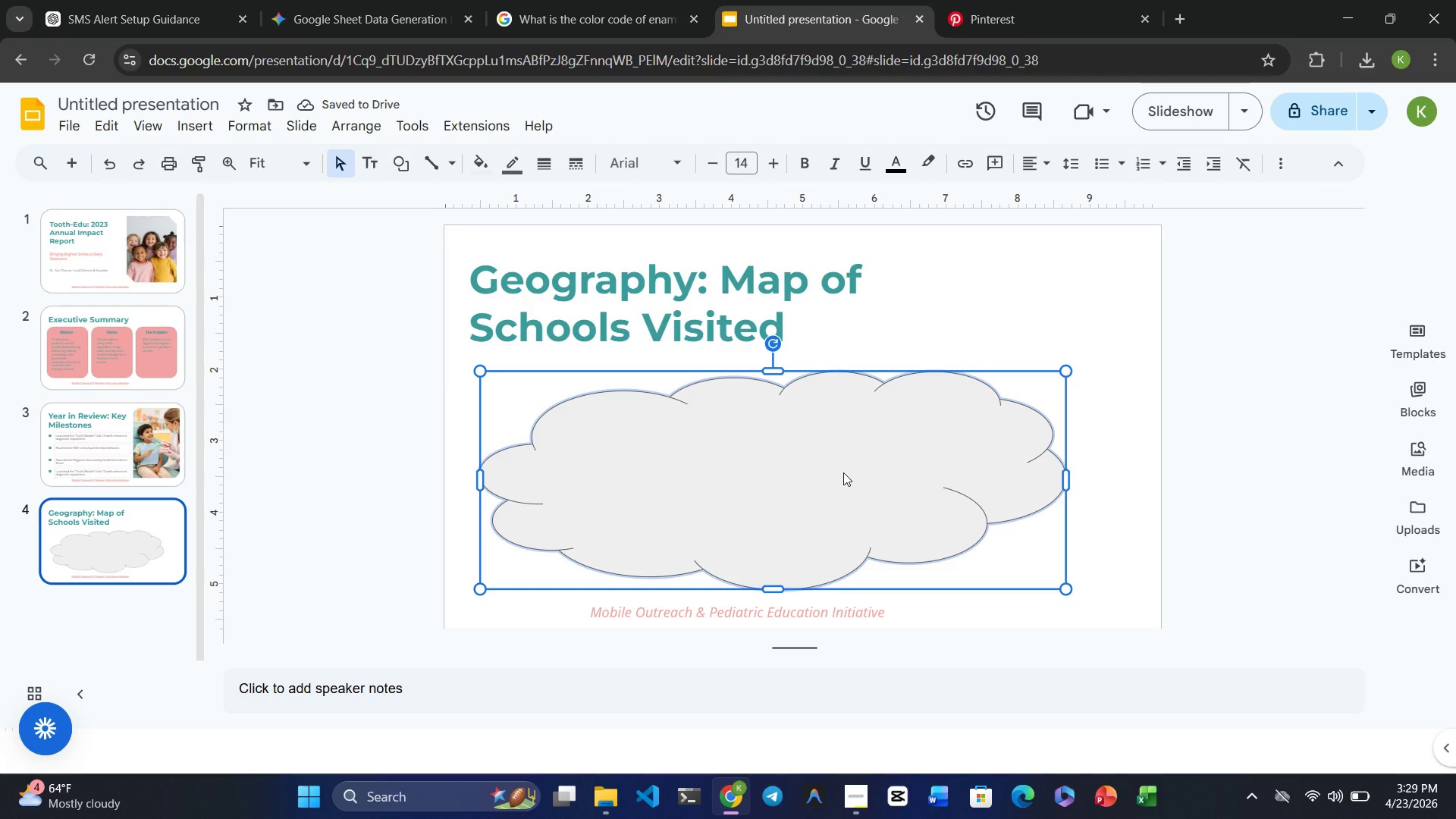 
left_click([967, 540])
 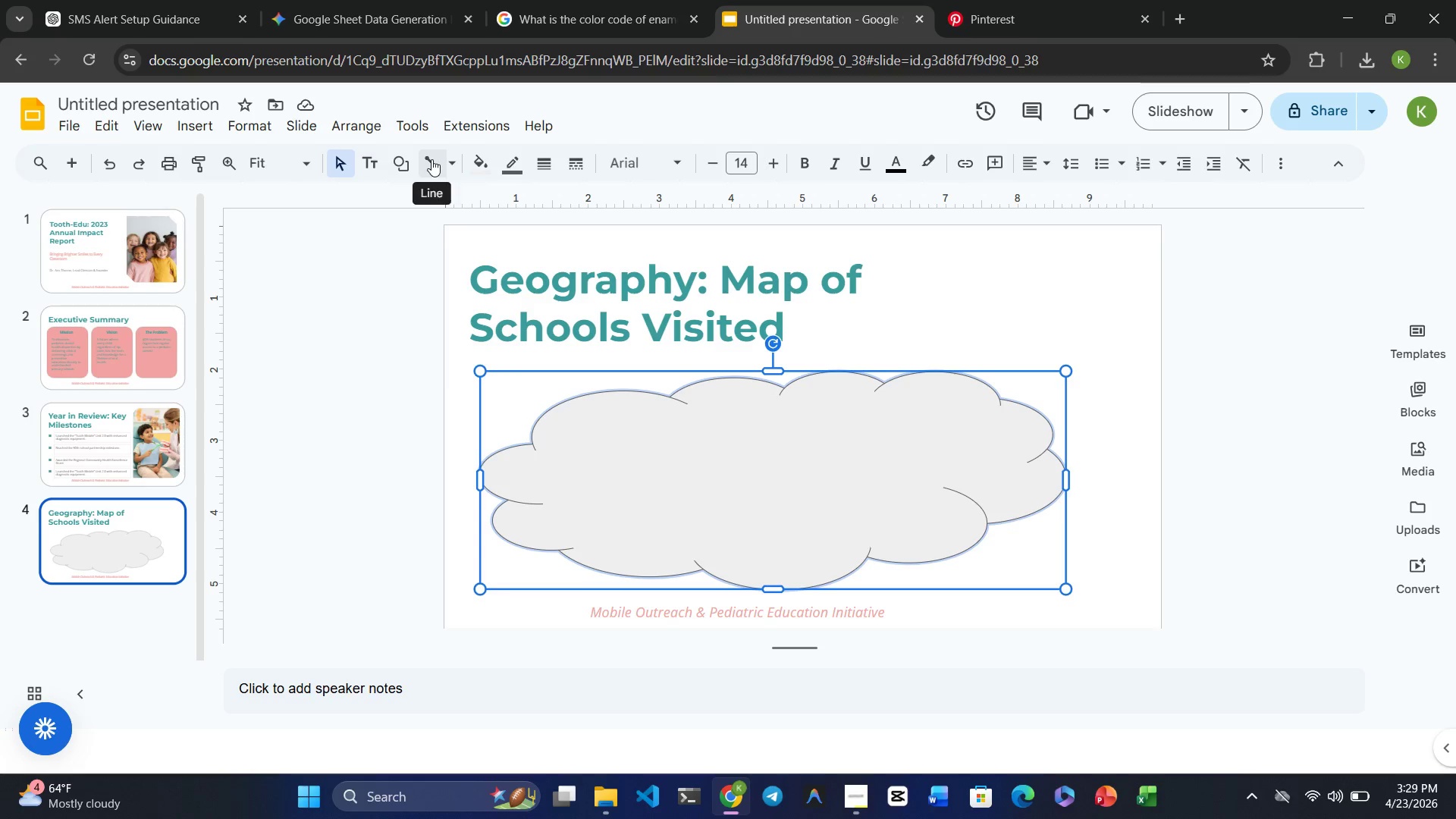 
wait(6.44)
 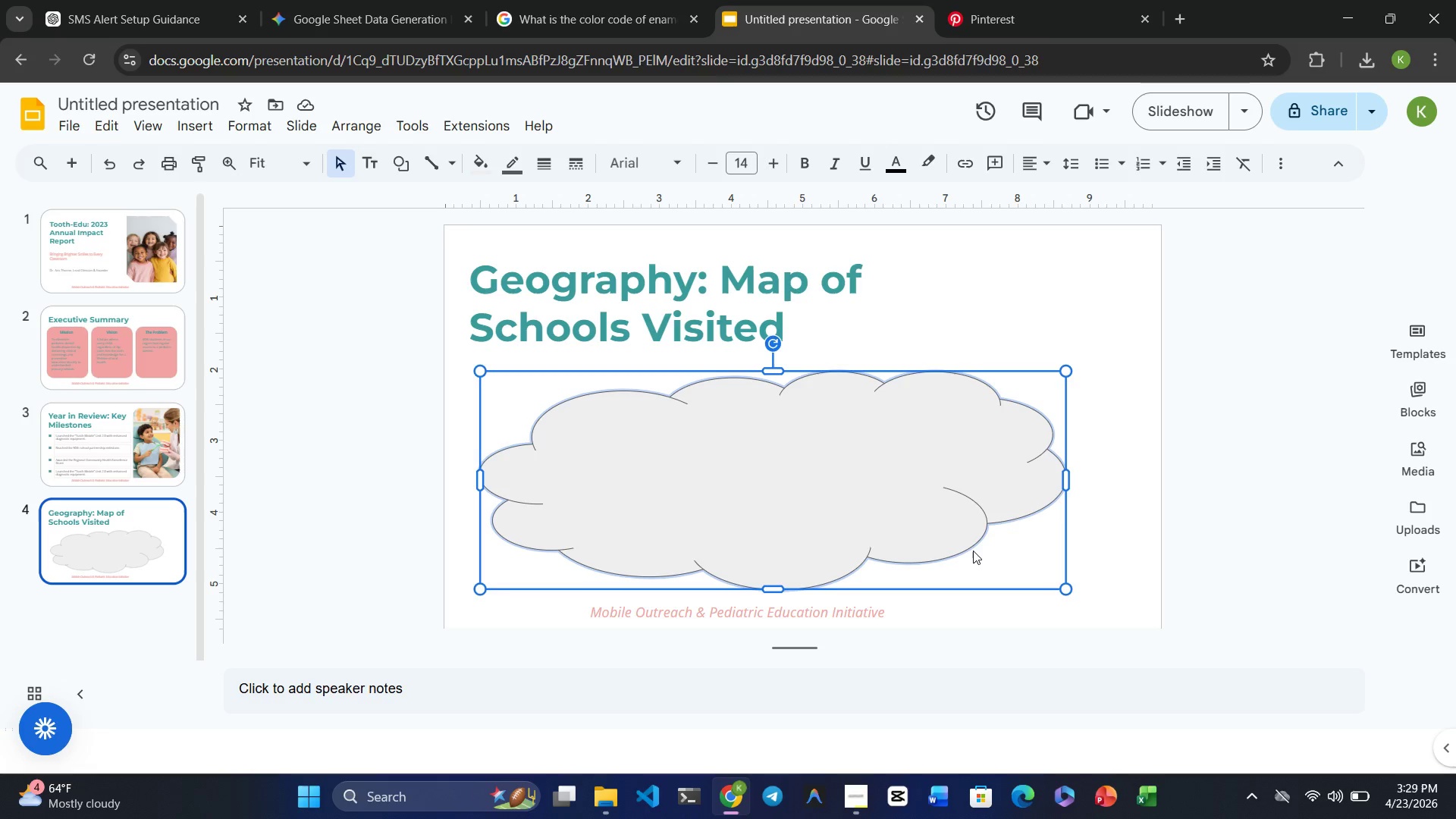 
left_click([249, 123])
 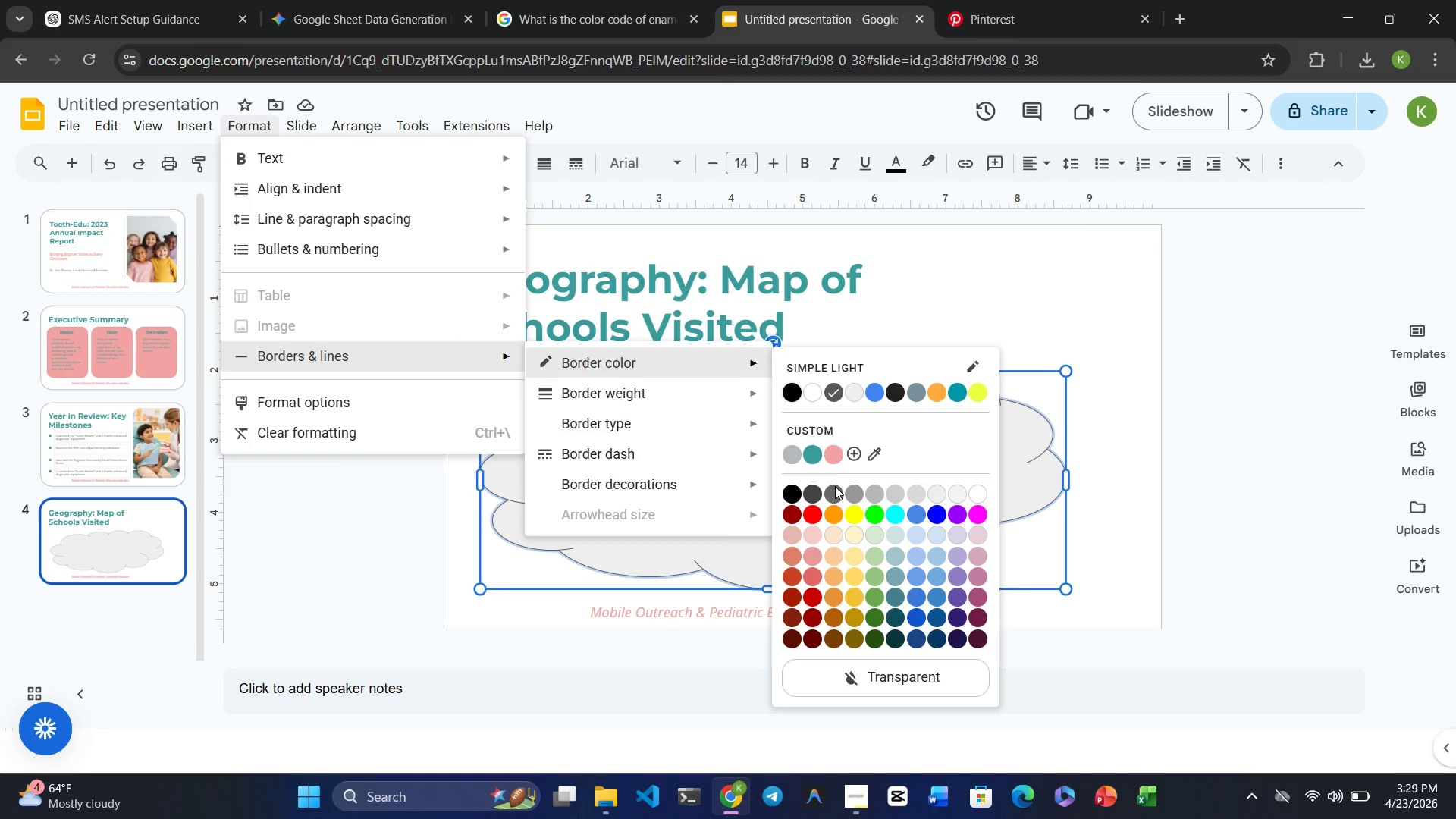 
wait(6.83)
 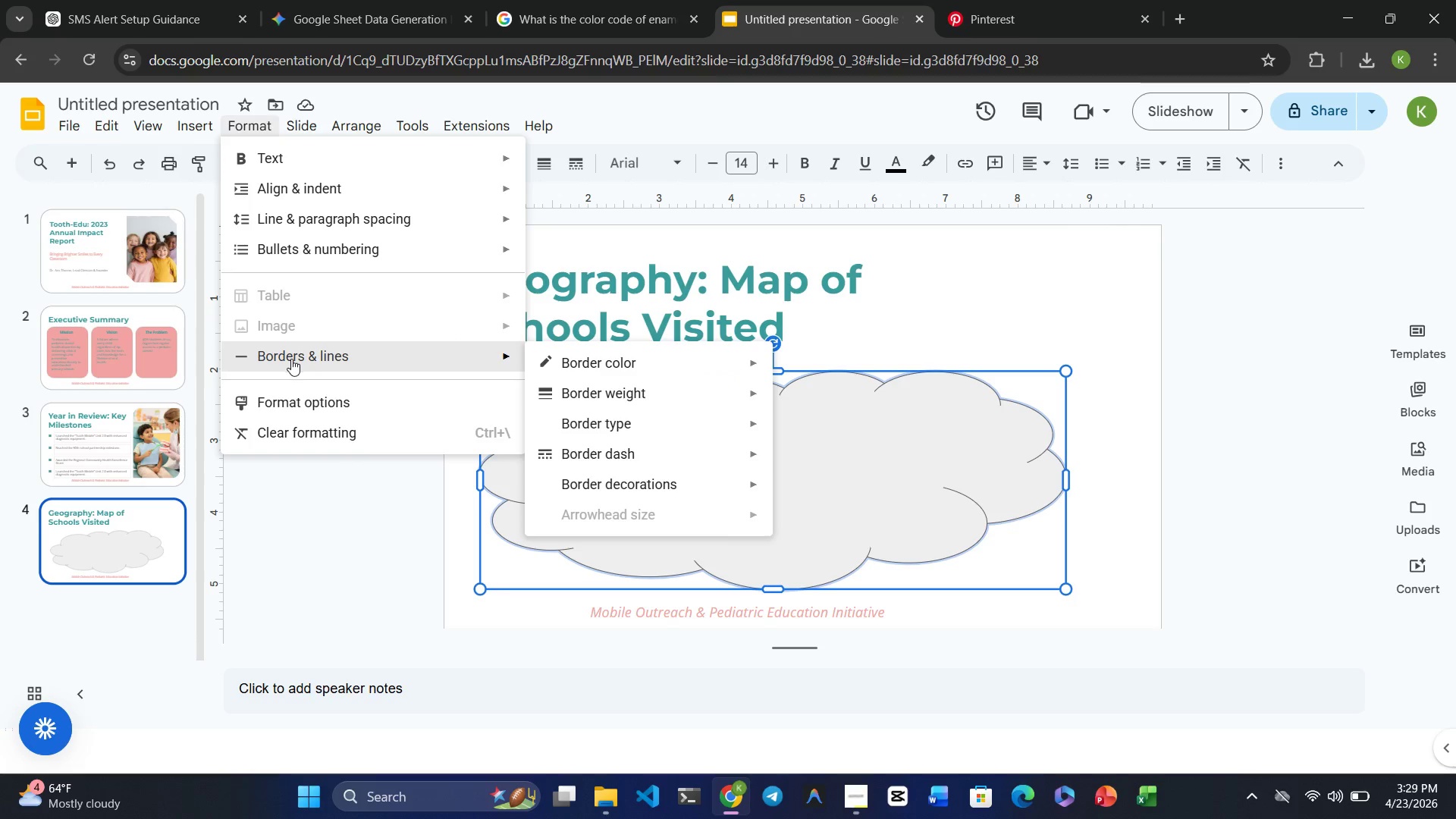 
left_click([833, 452])
 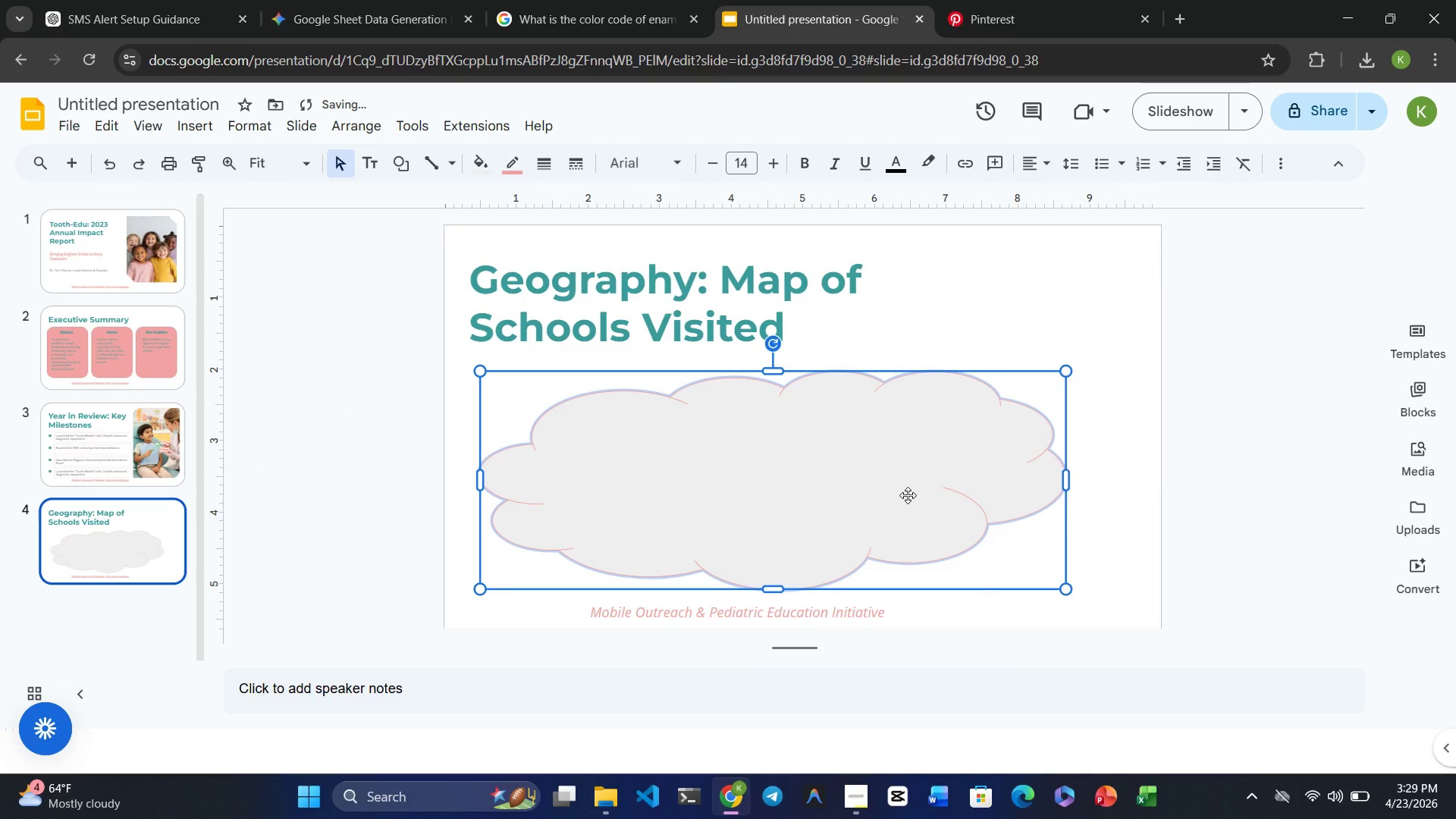 
left_click([908, 495])
 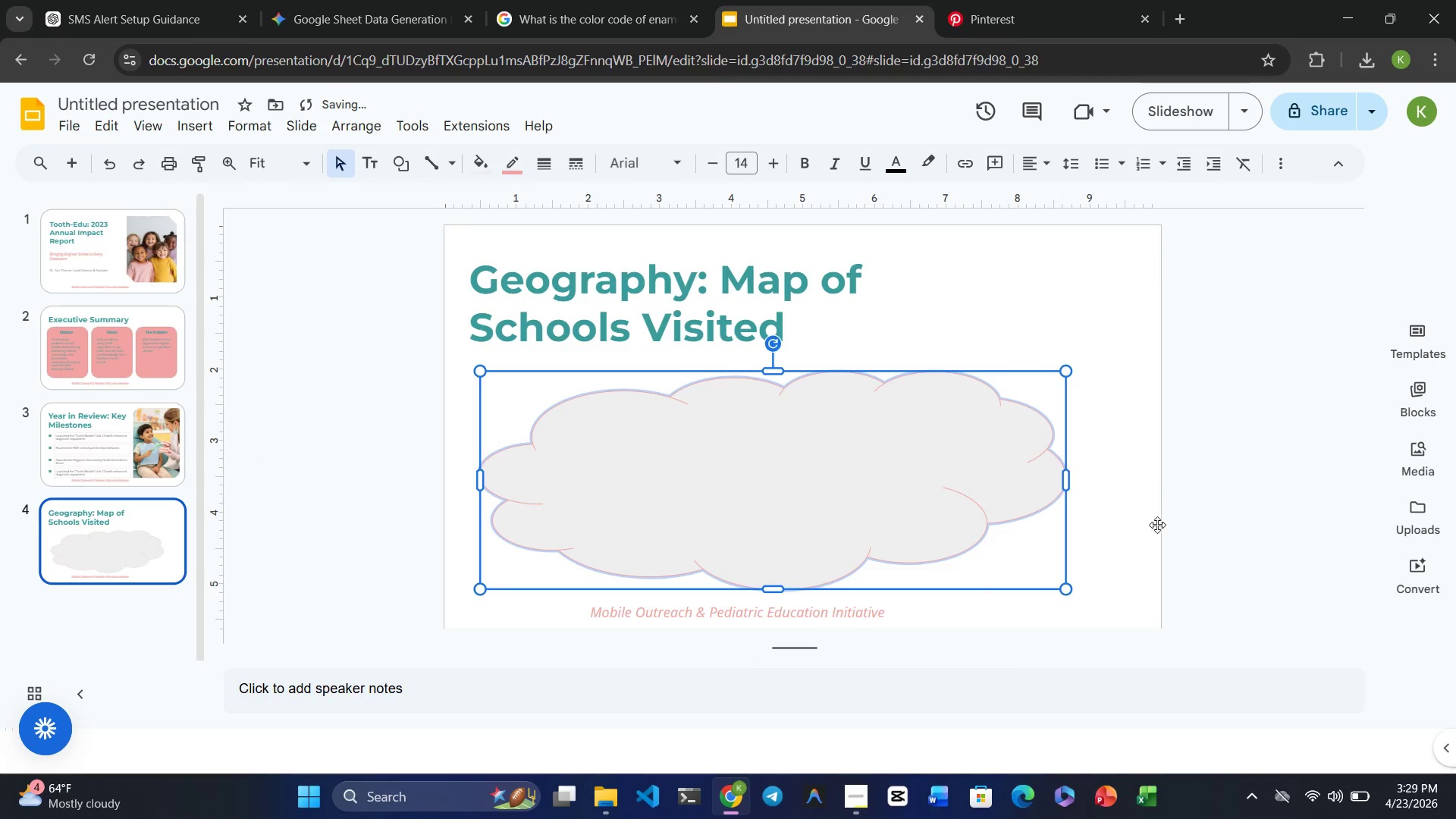 
left_click([1157, 525])
 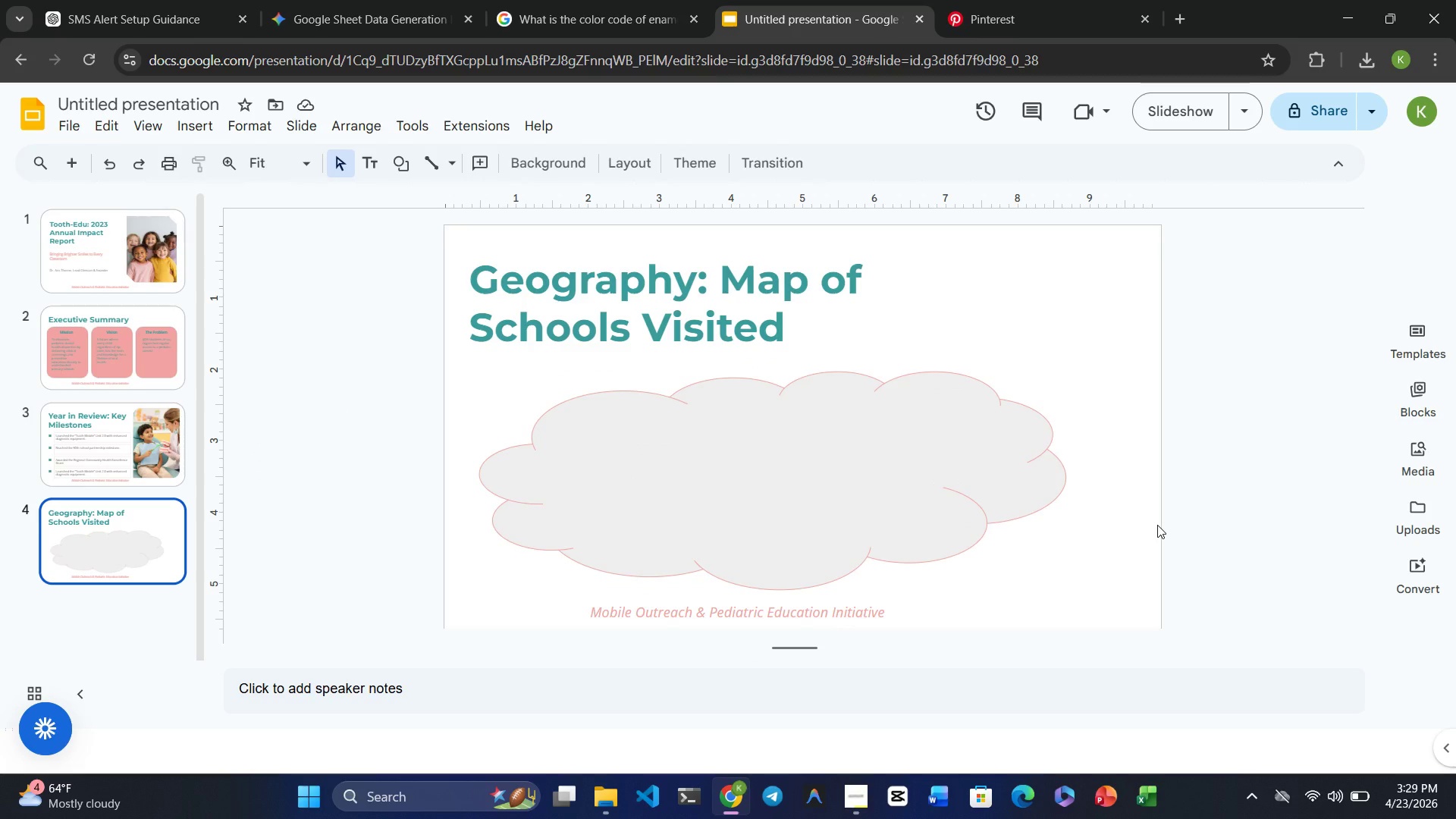 
wait(9.99)
 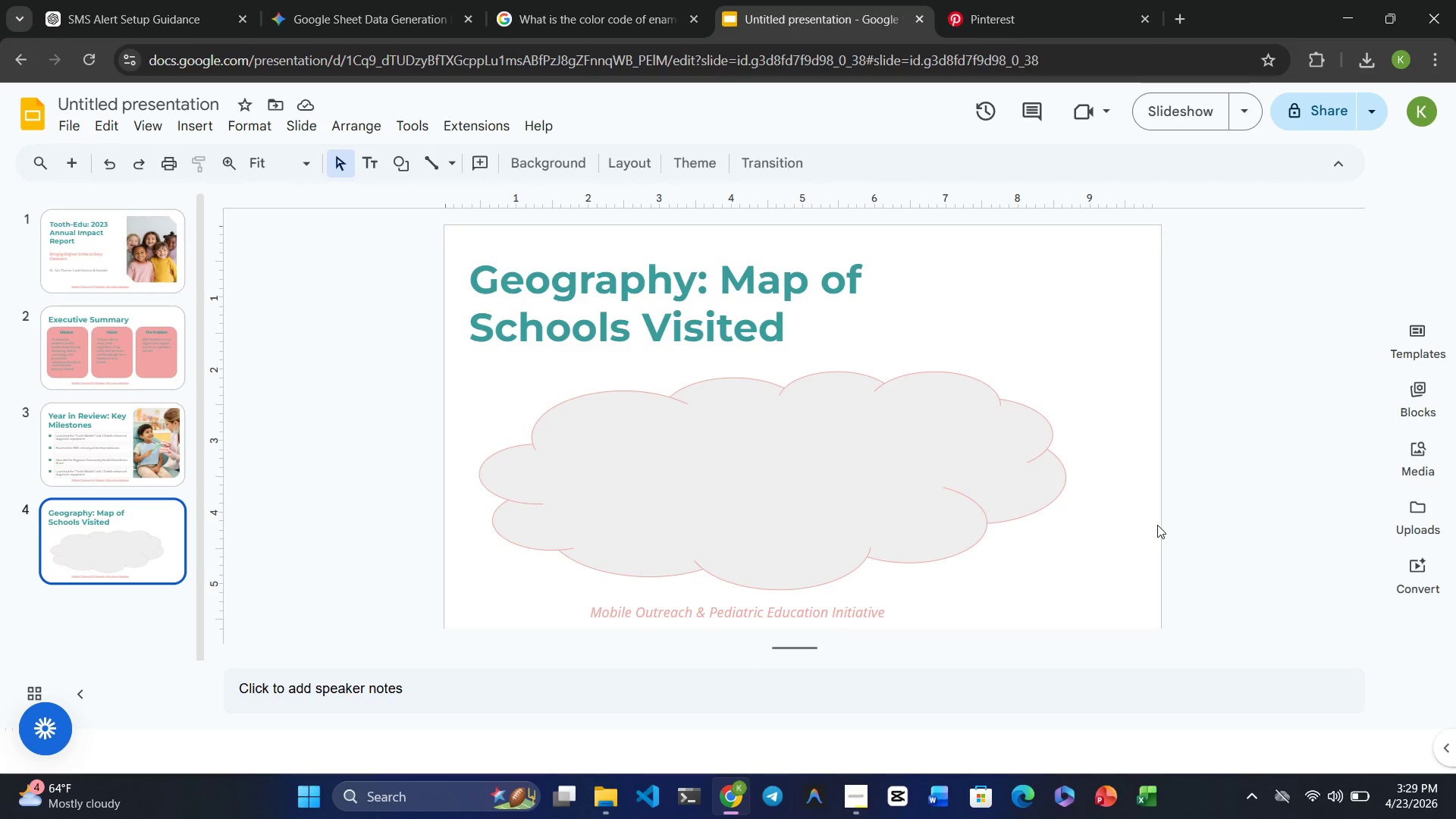 
left_click([840, 463])
 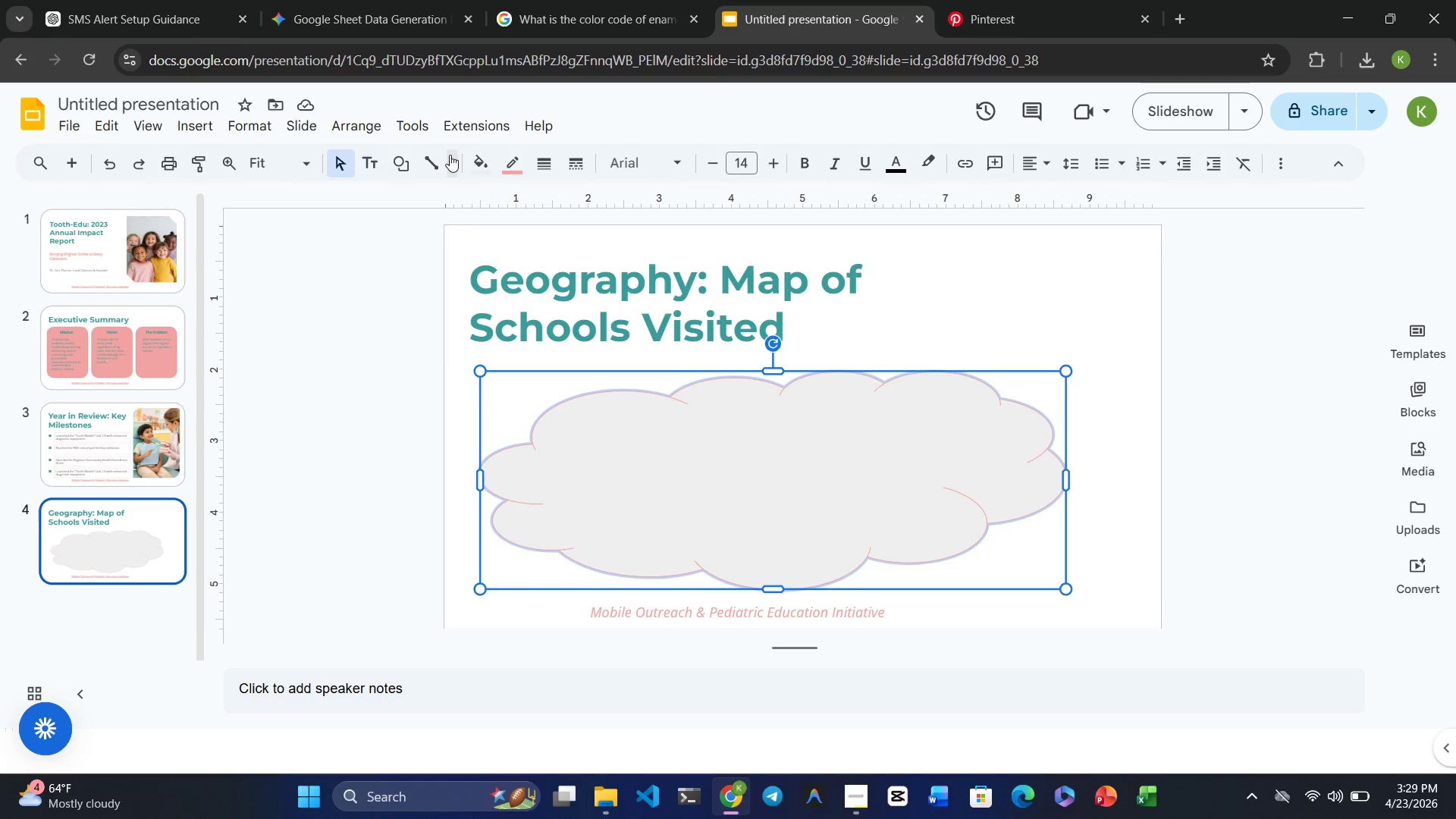 
left_click([473, 161])
 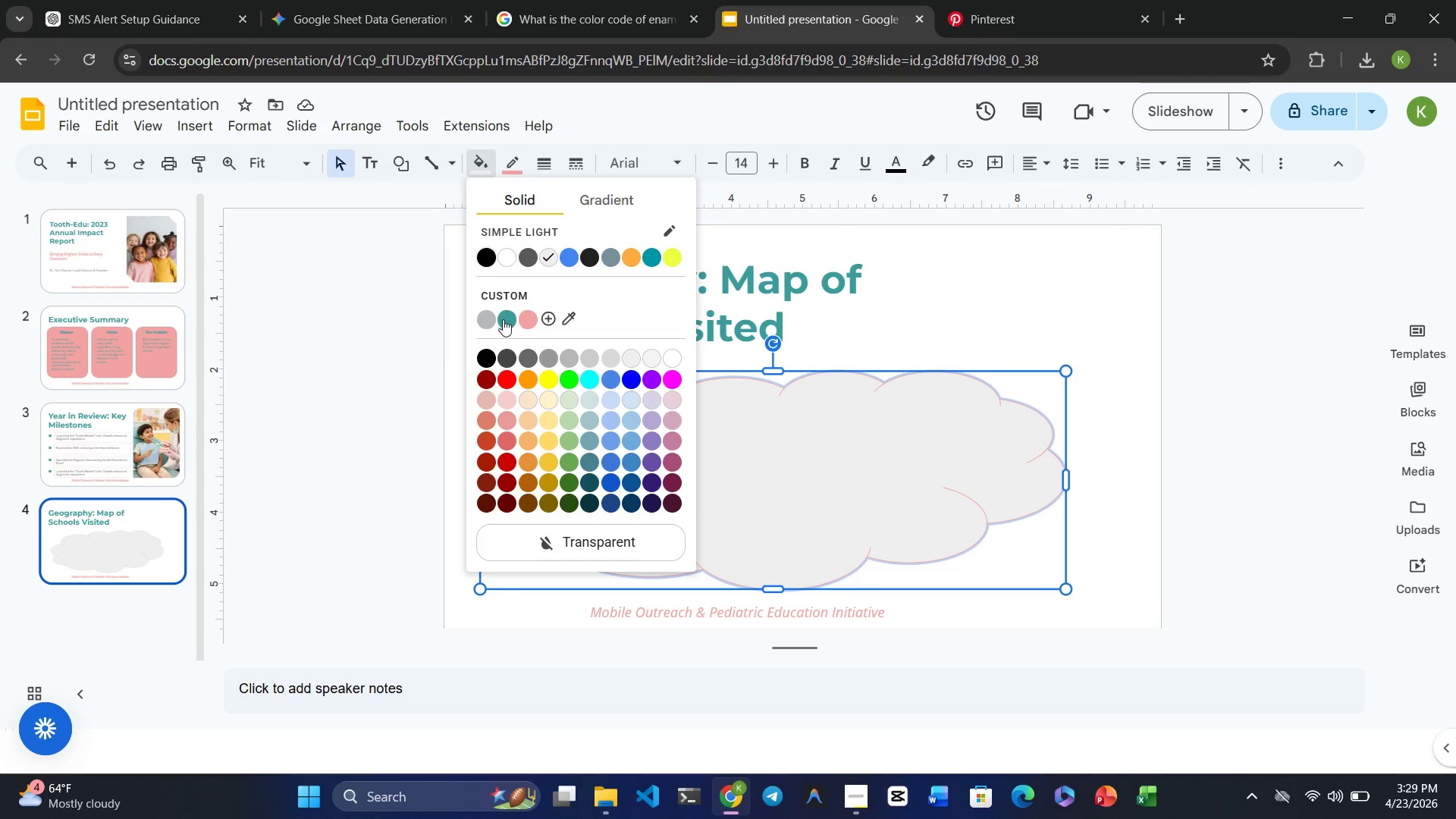 
left_click([504, 319])
 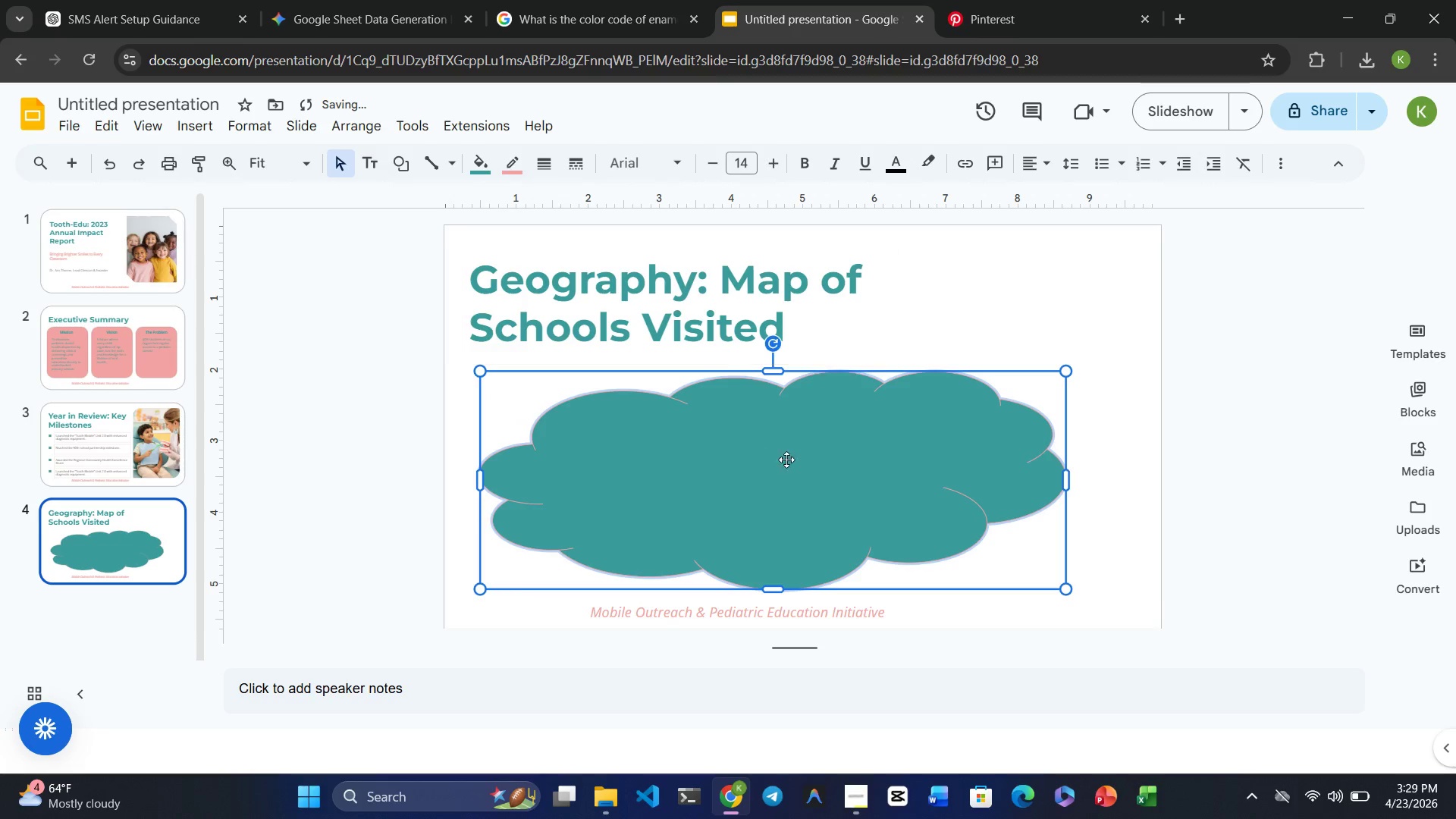 
left_click([786, 460])
 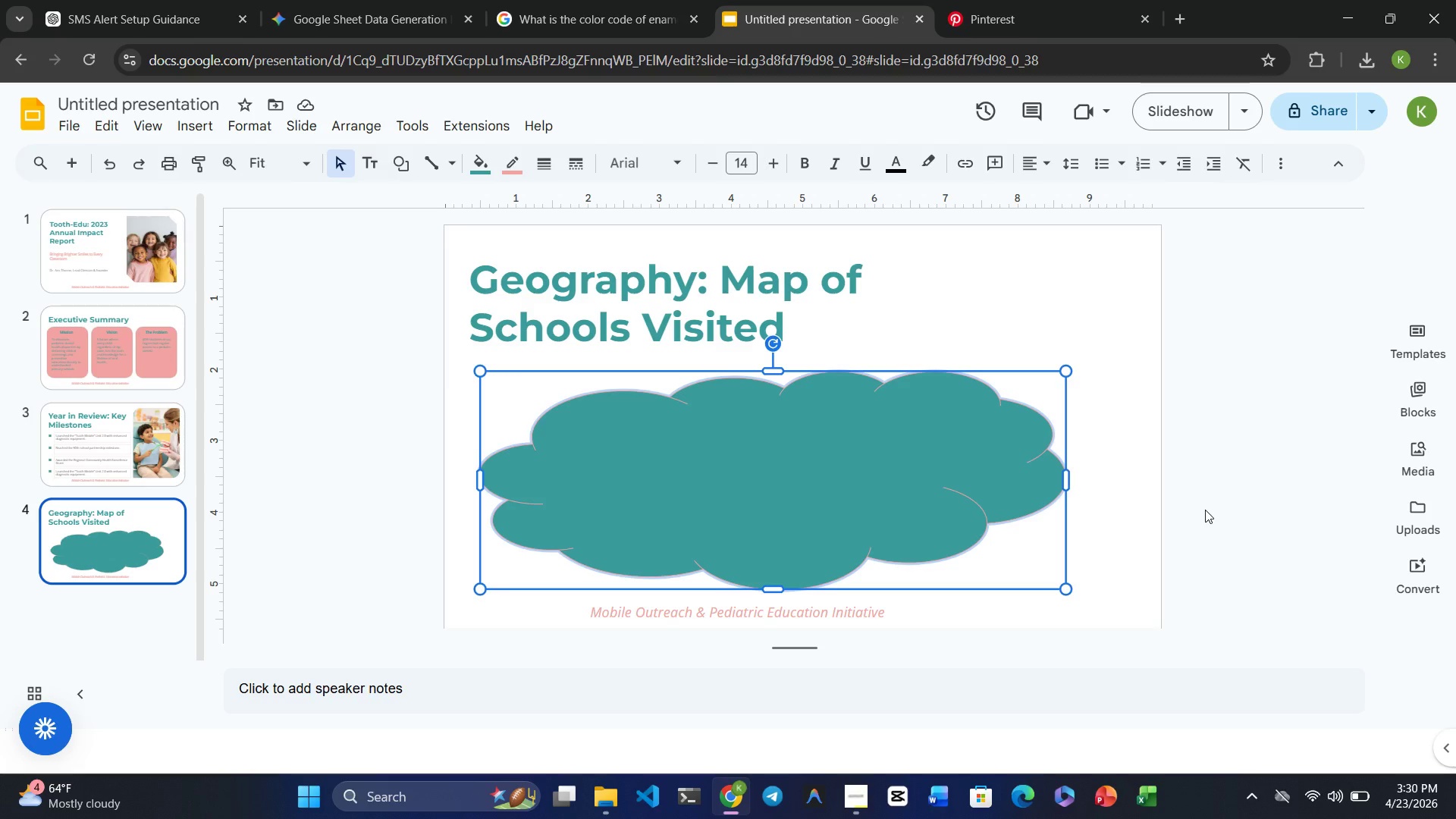 
wait(31.11)
 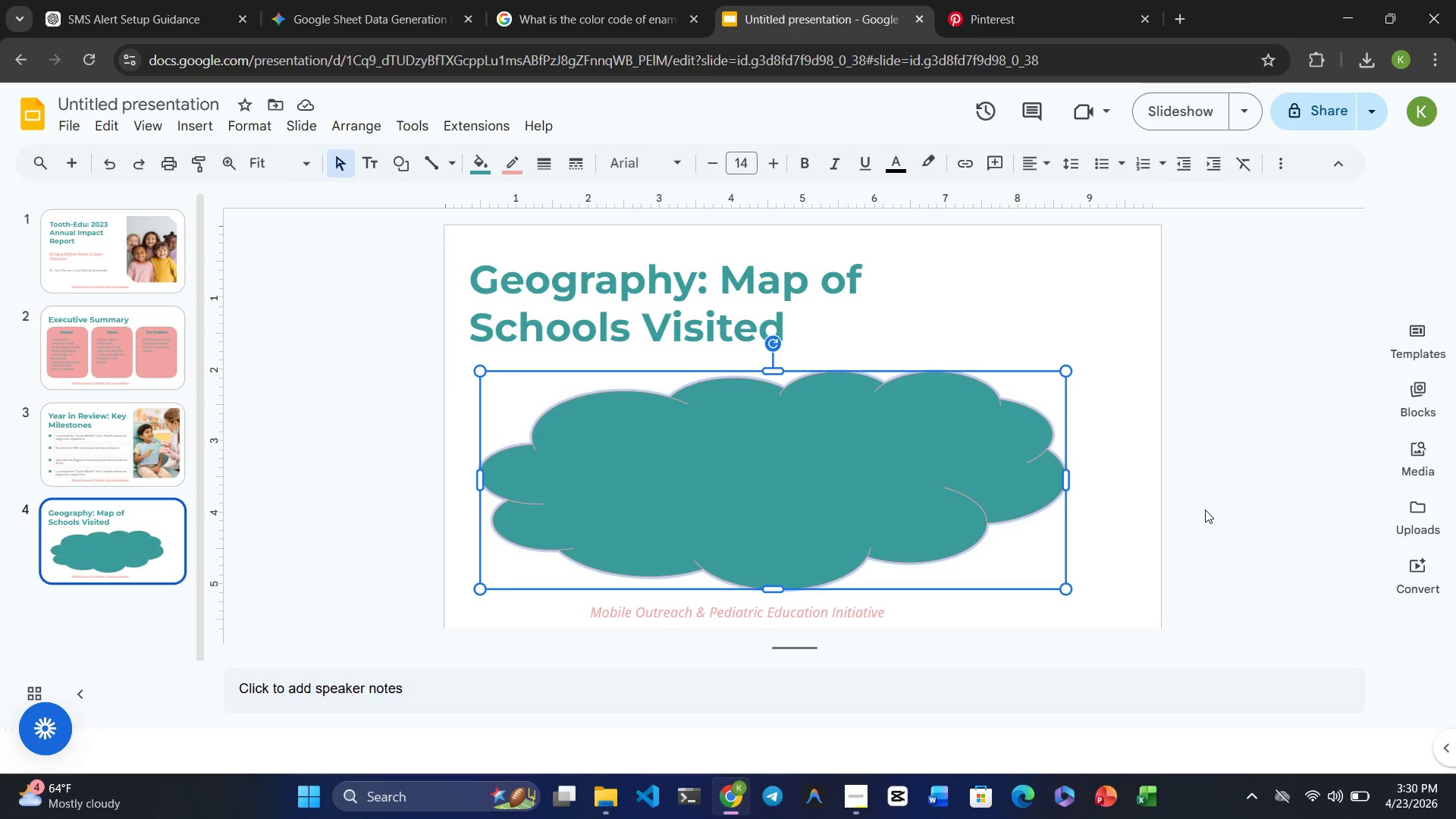 
left_click([216, 121])
 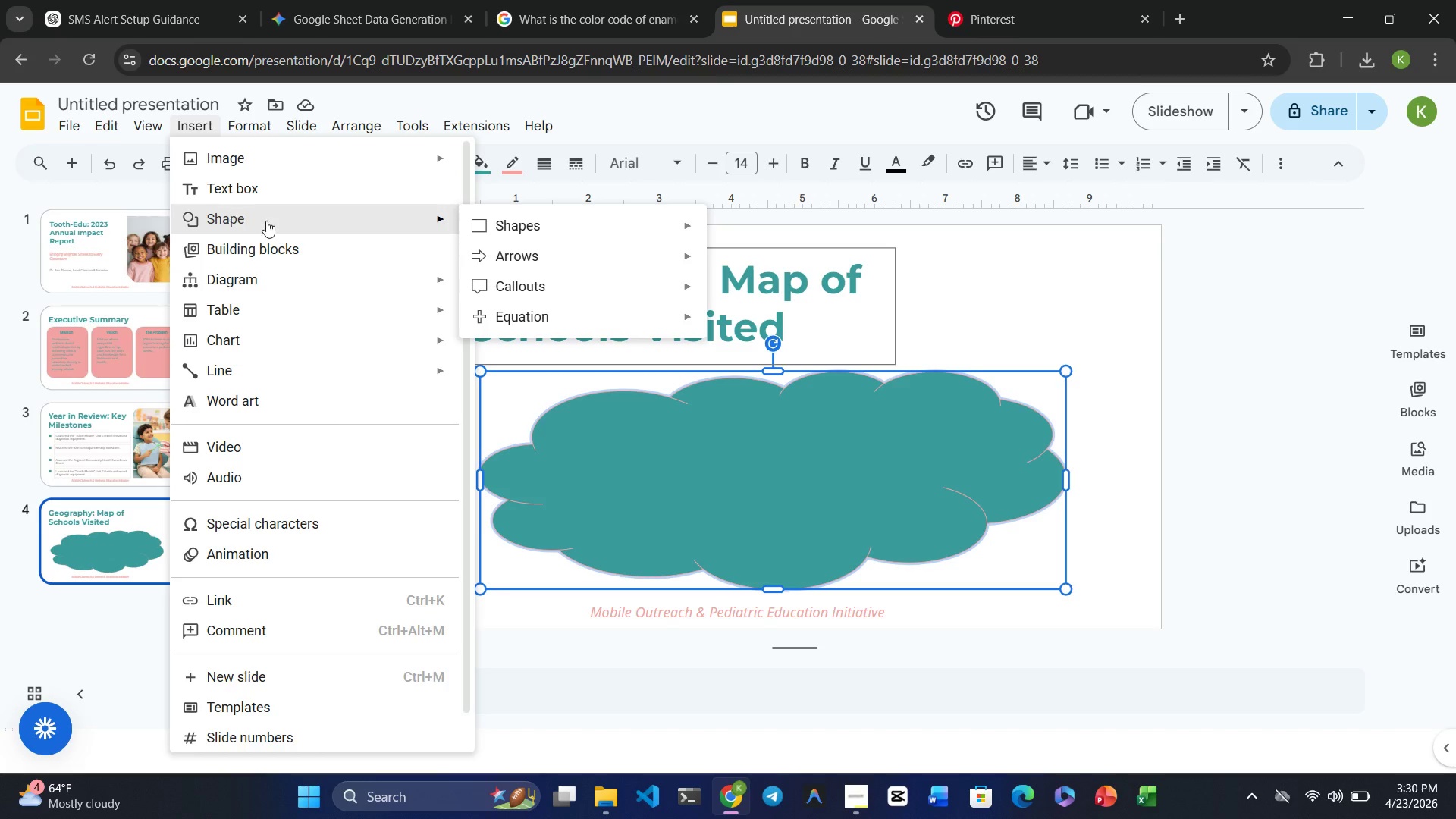 
mouse_move([546, 253])
 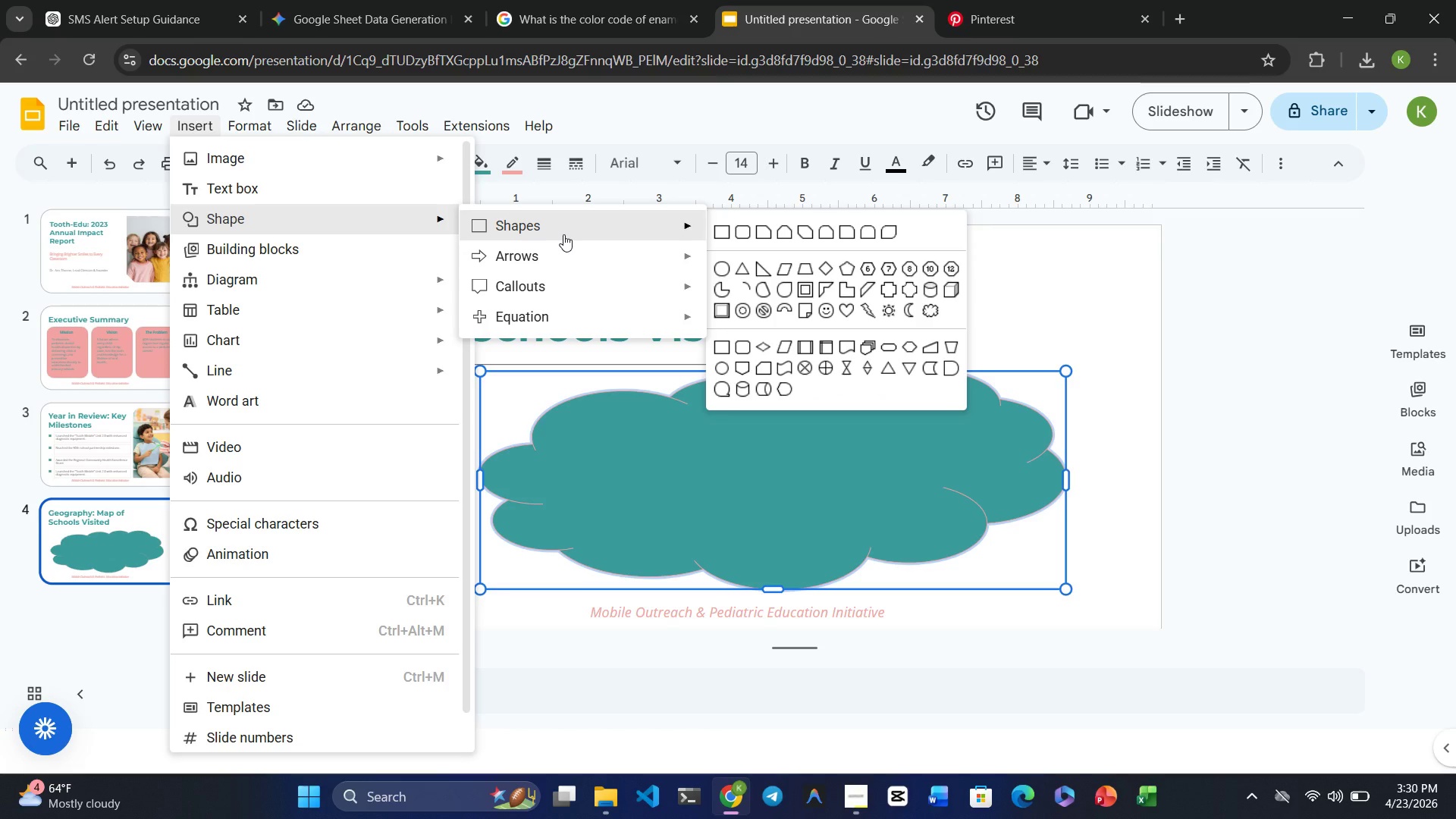 
wait(6.16)
 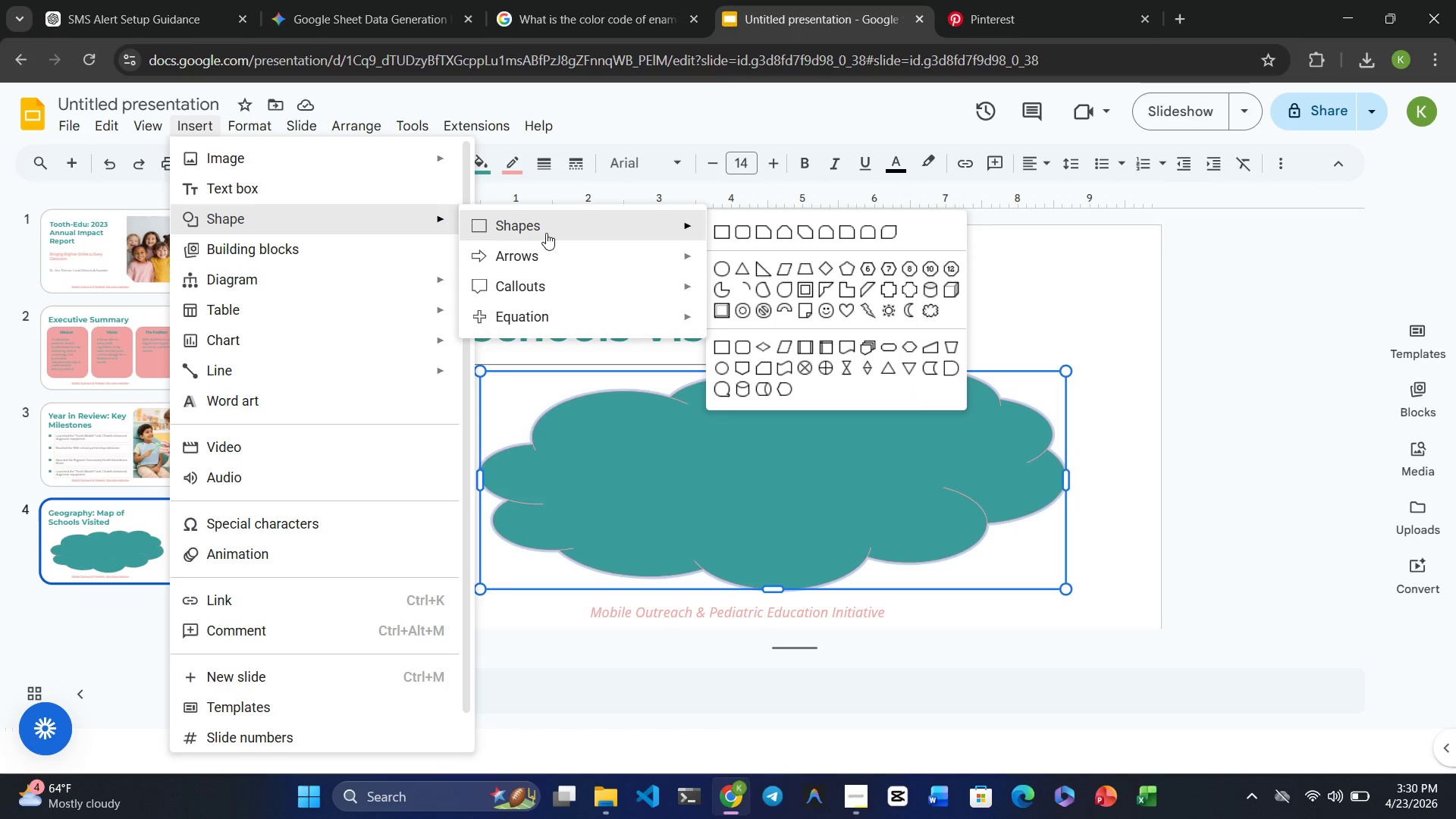 
double_click([689, 483])
 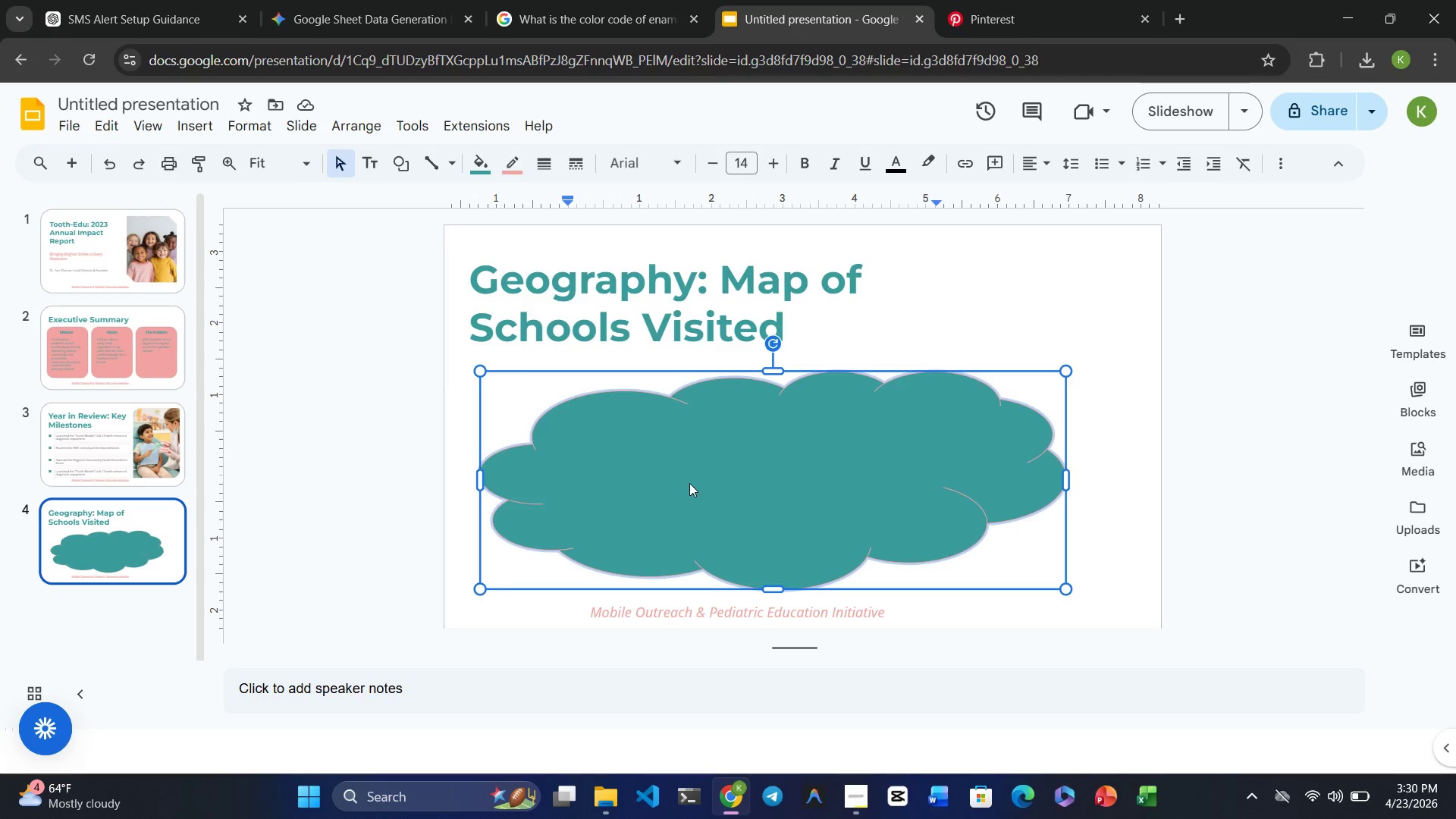 
wait(8.84)
 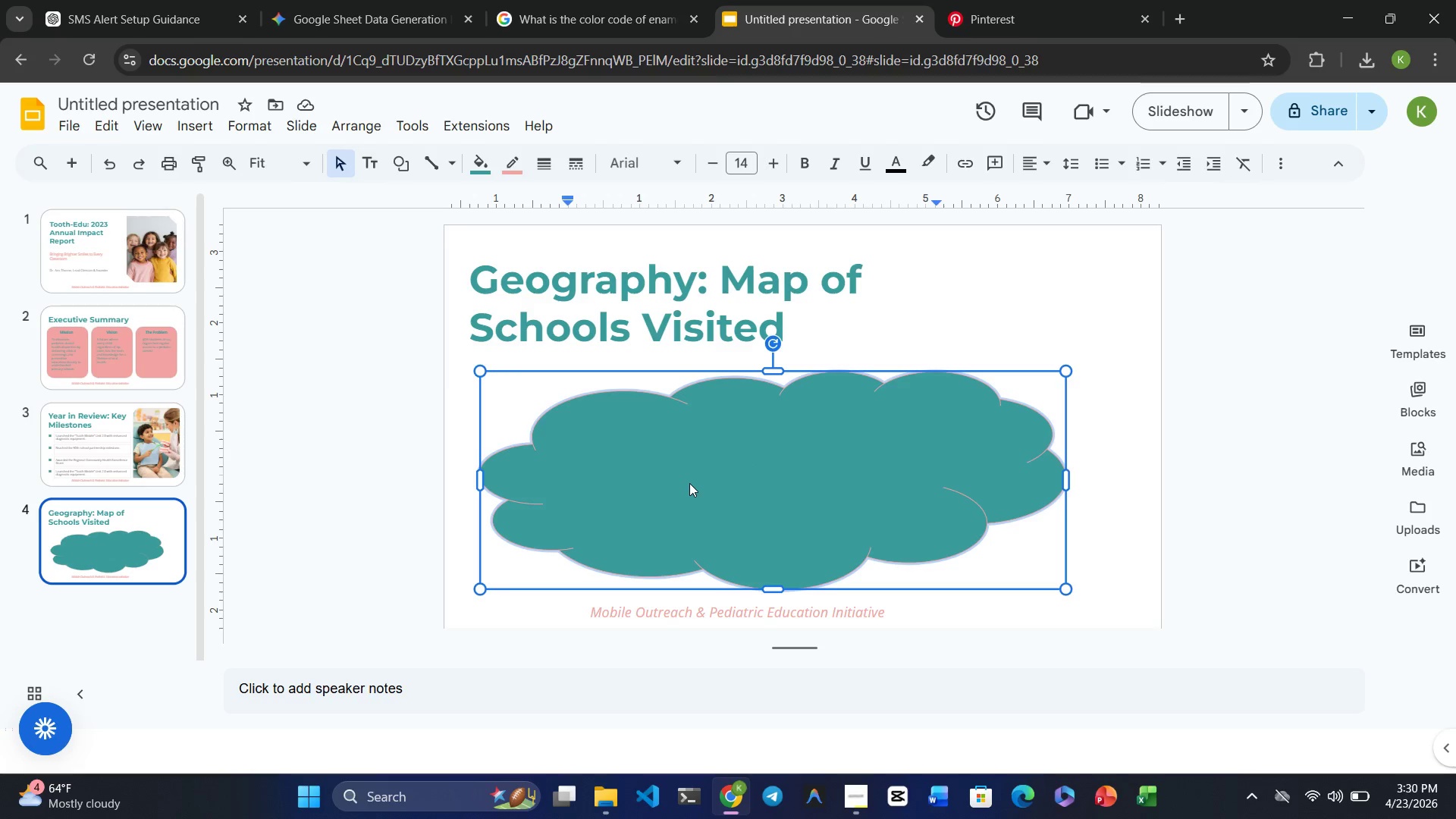 
left_click([893, 172])
 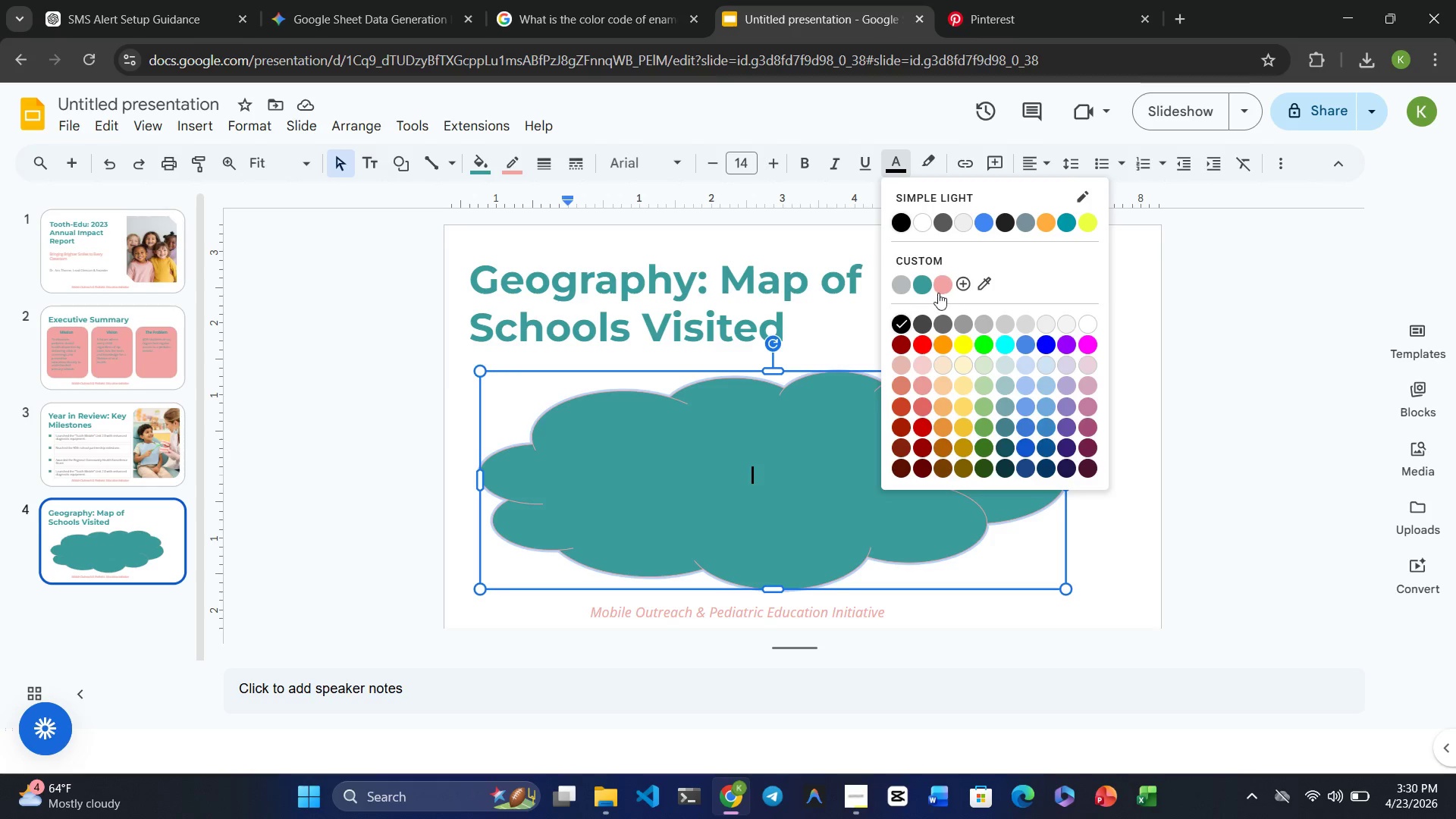 
left_click([940, 287])
 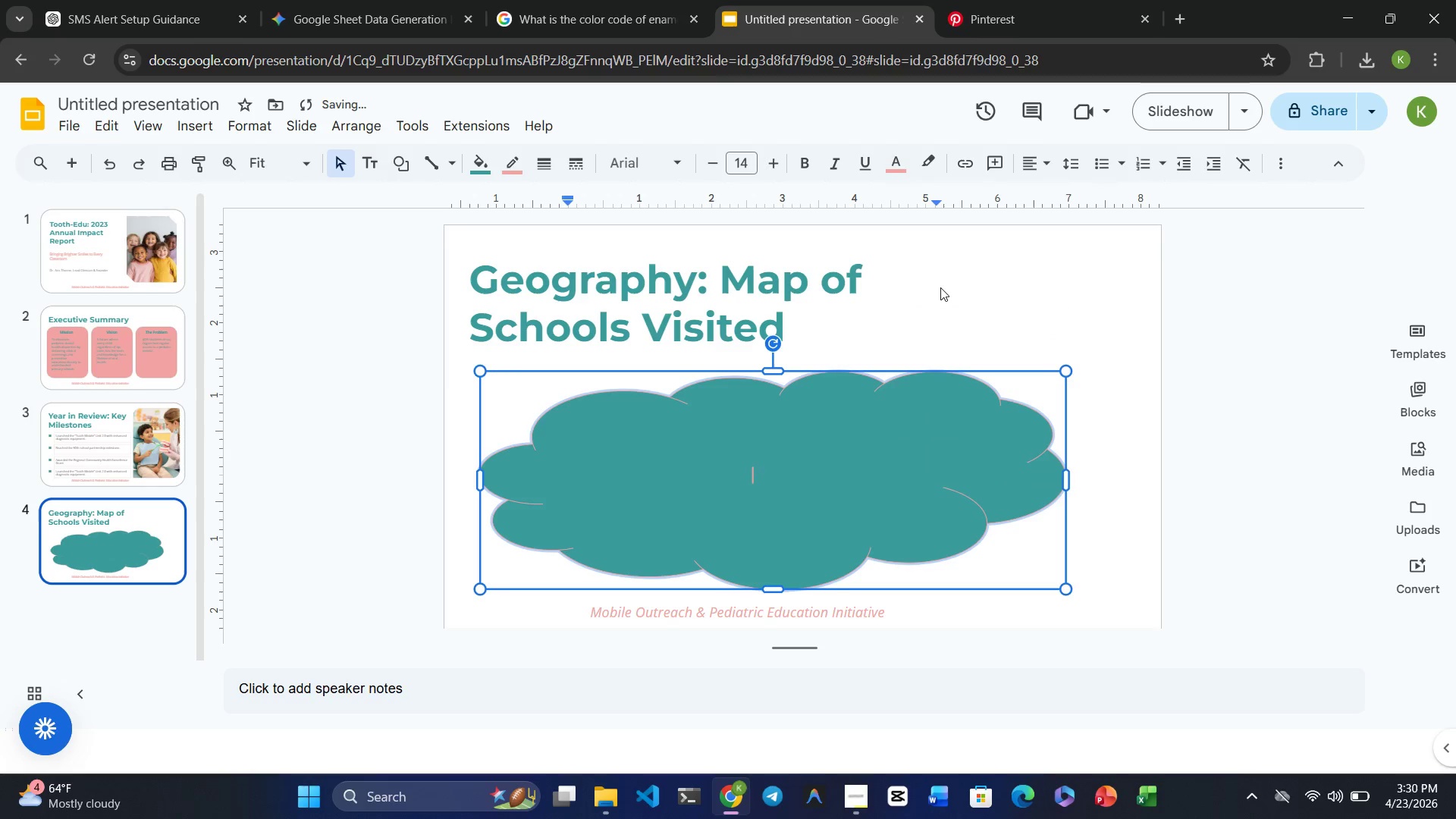 
type(gggbb)
 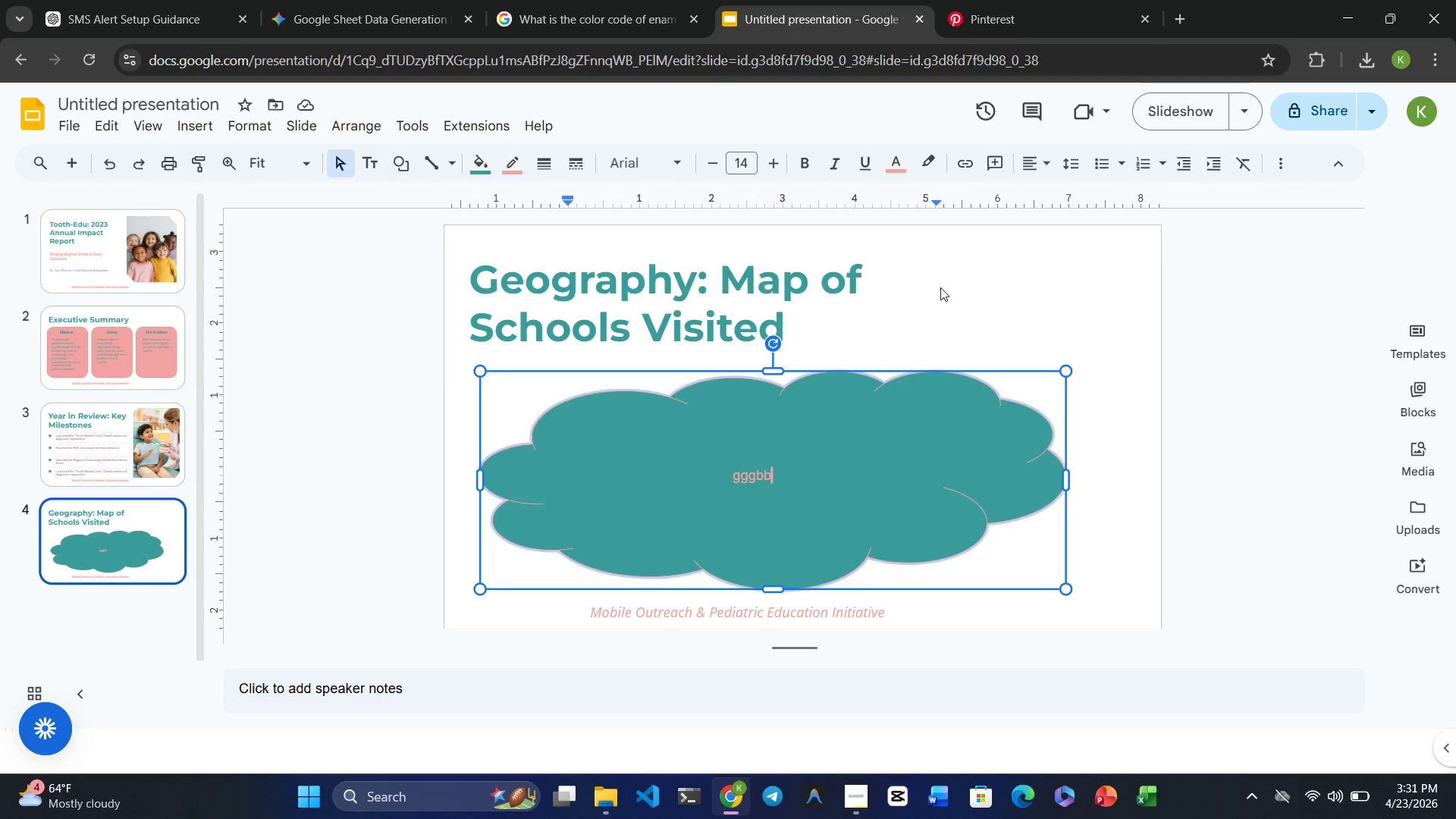 
wait(14.25)
 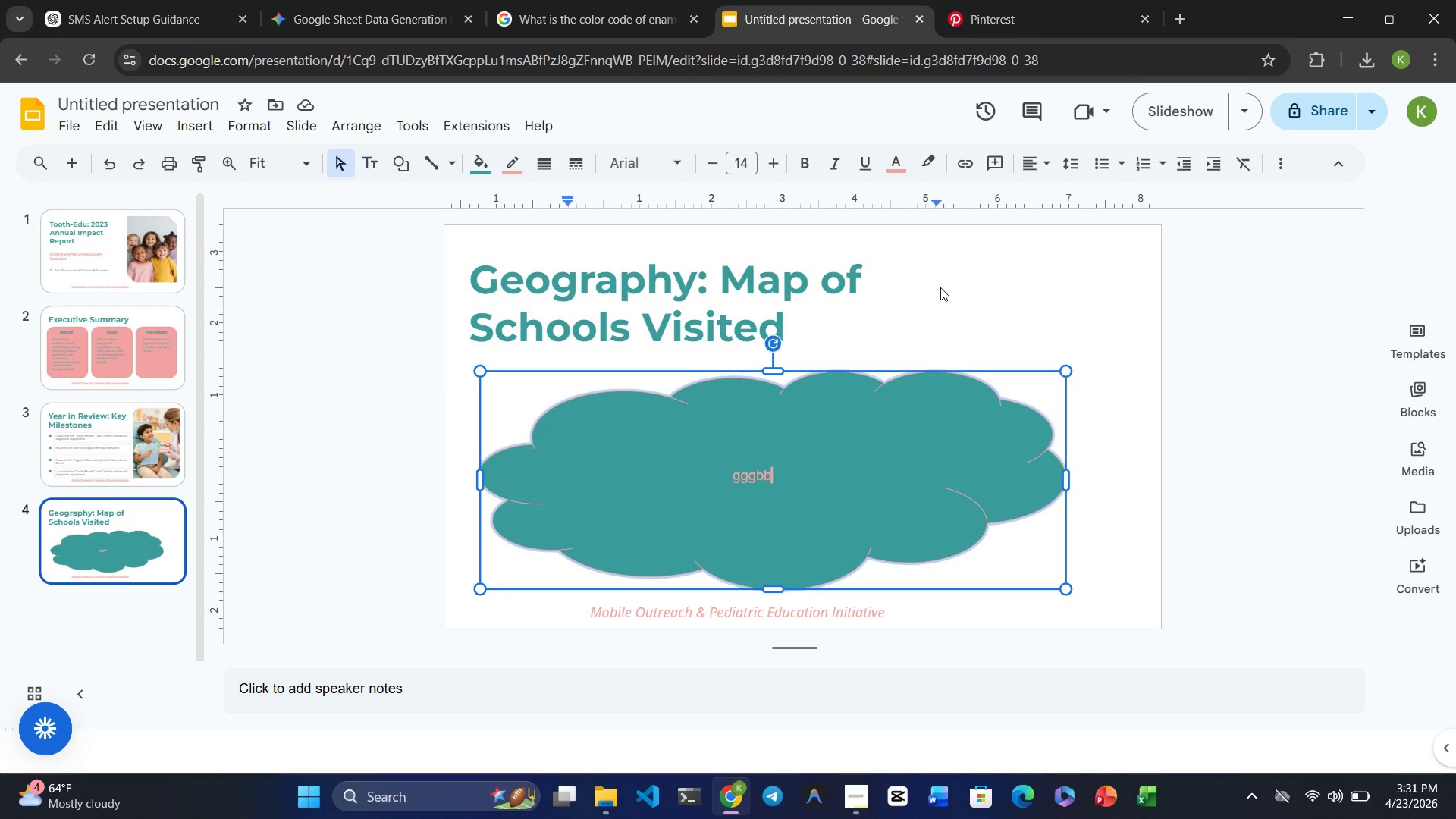 
key(Backspace)
 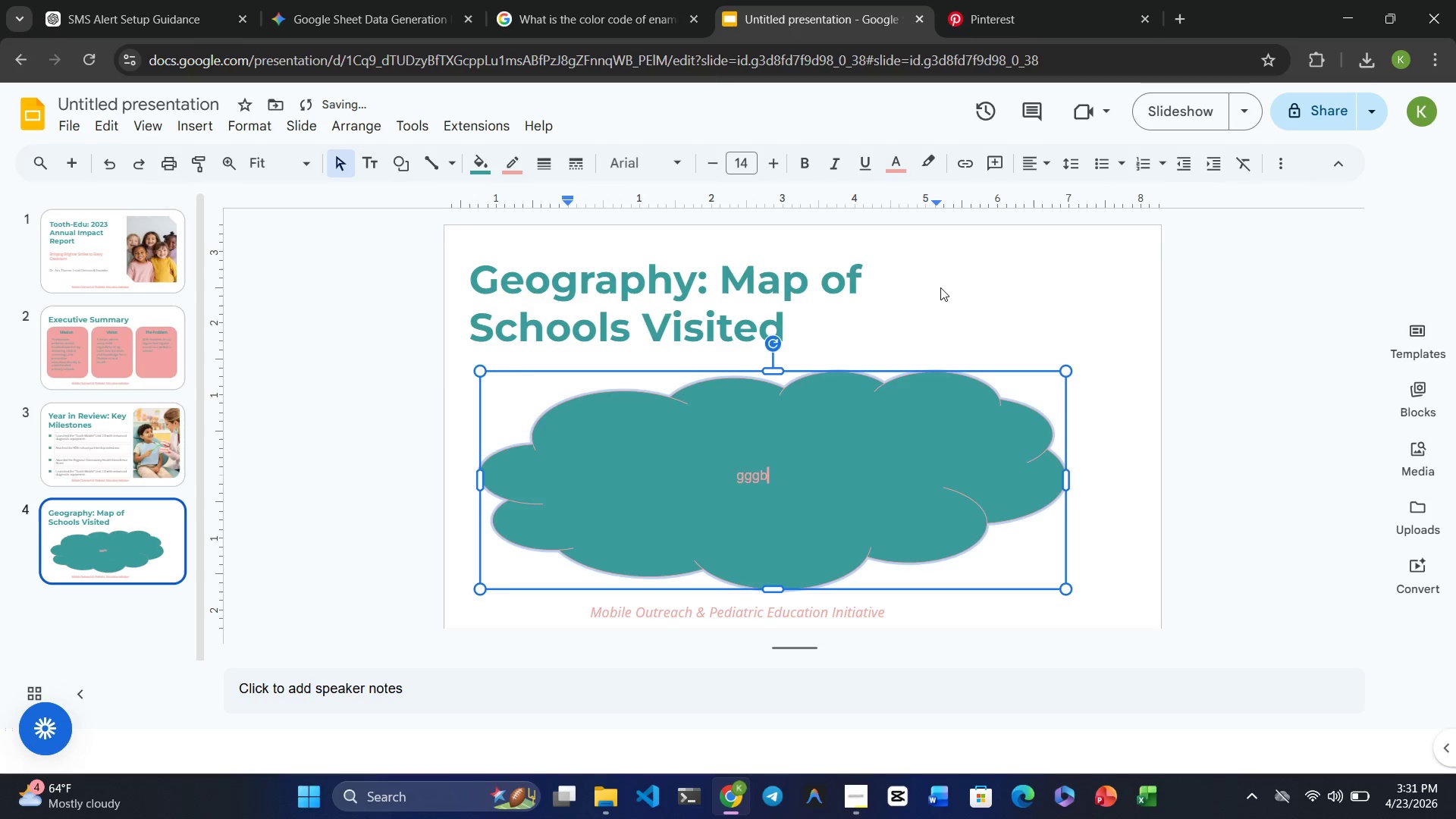 
key(Backspace)
 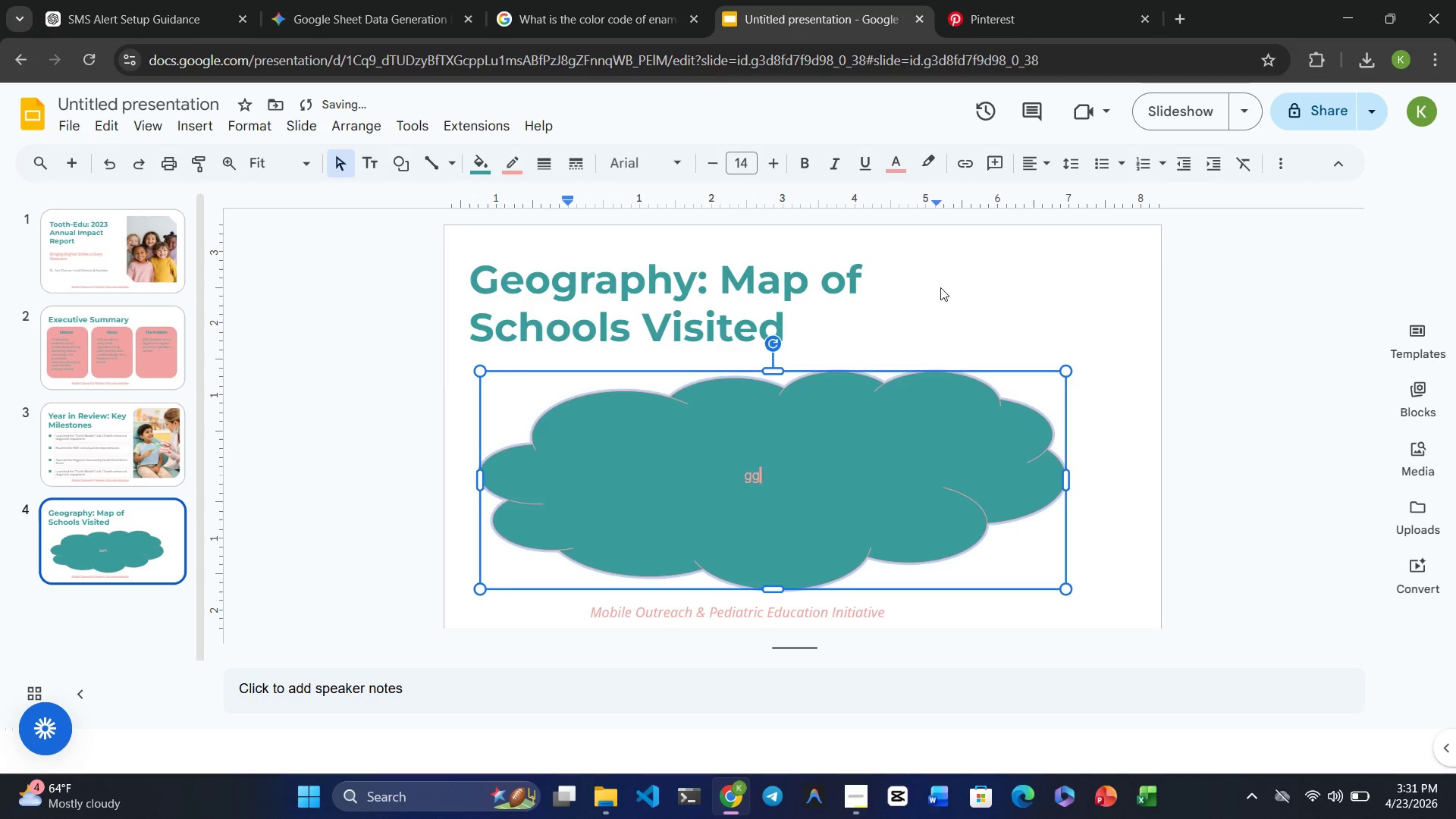 
key(Backspace)
 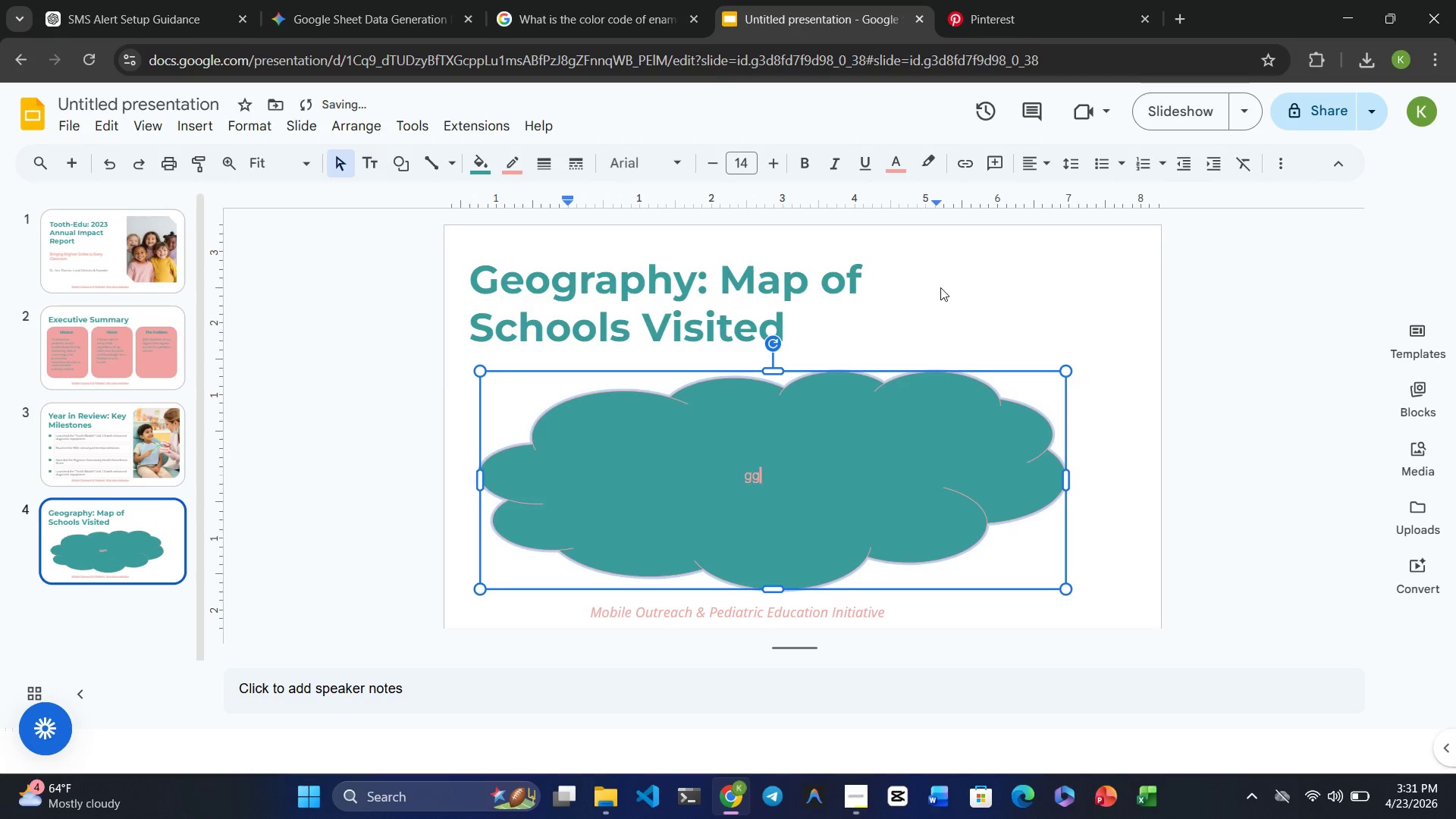 
key(Backspace)
 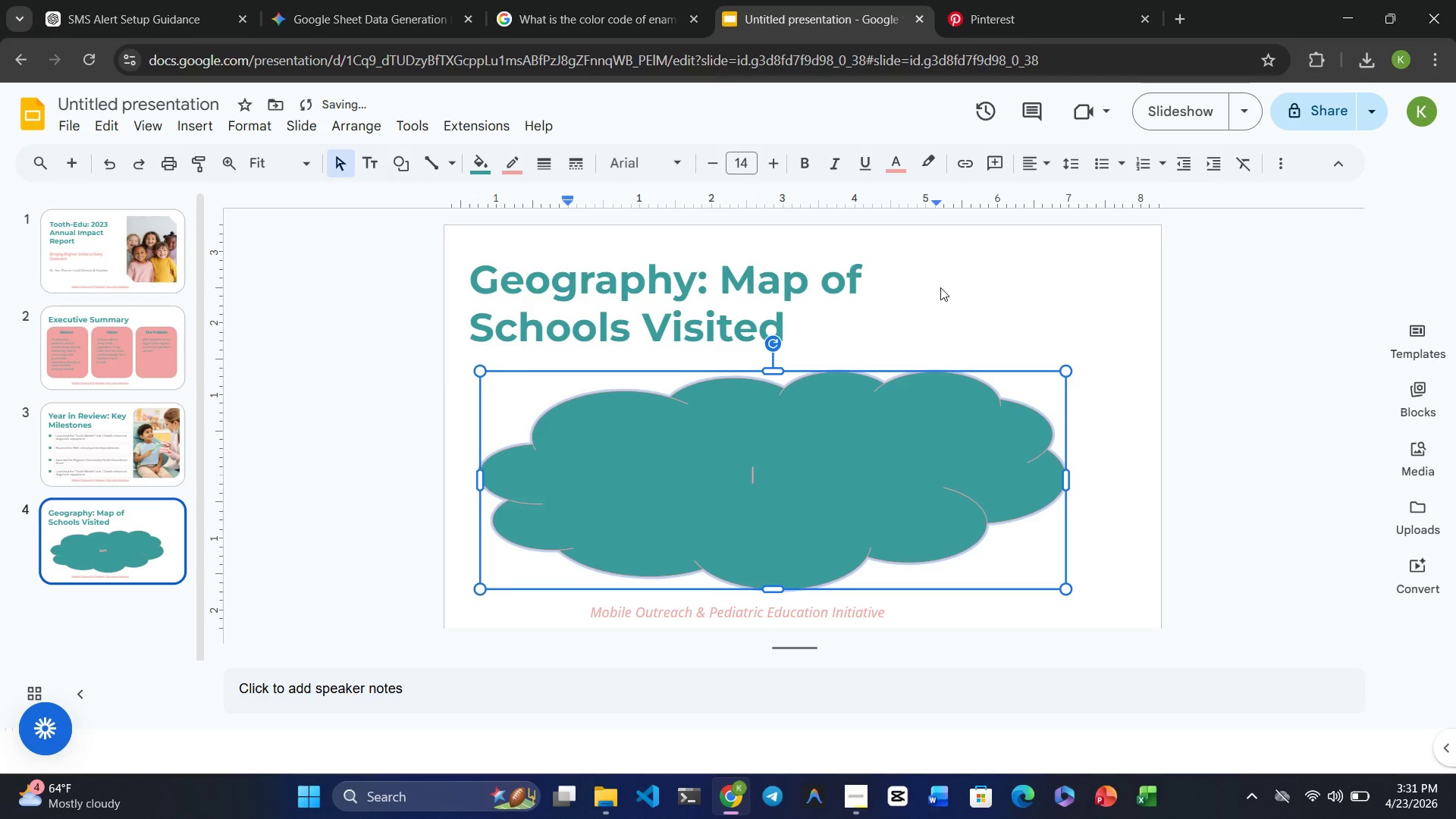 
key(Backspace)
 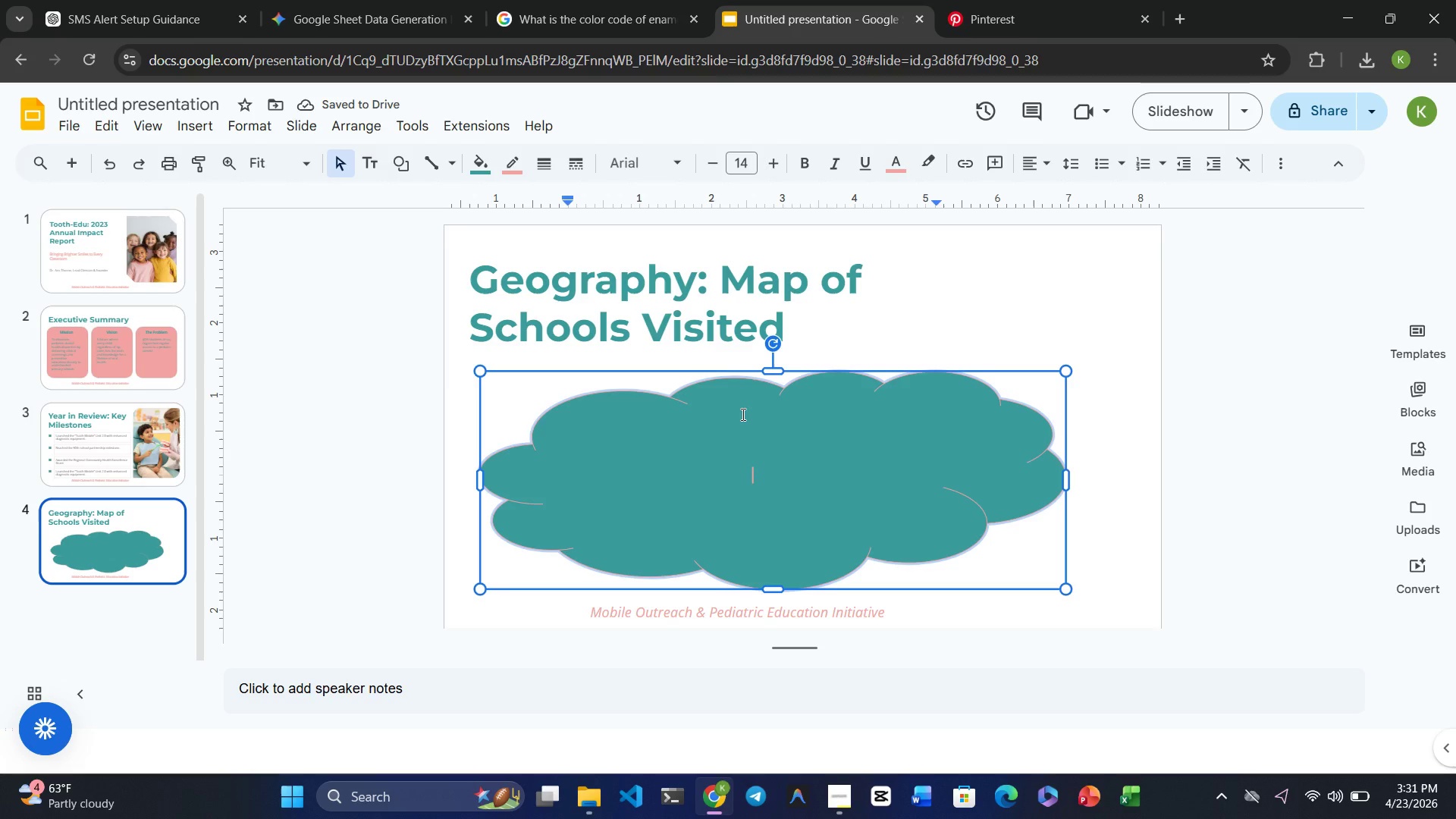 
wait(10.23)
 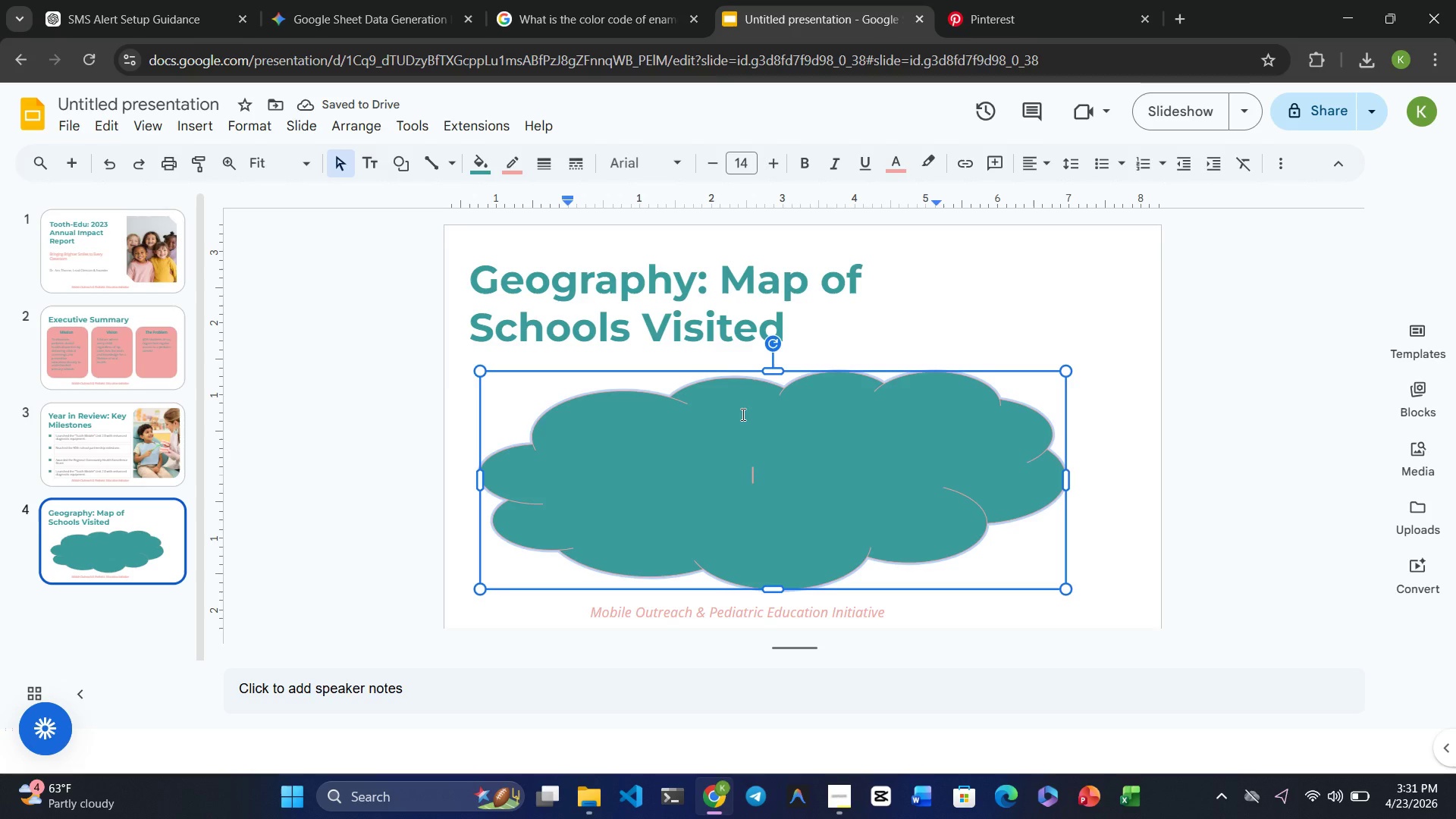 
left_click([182, 124])
 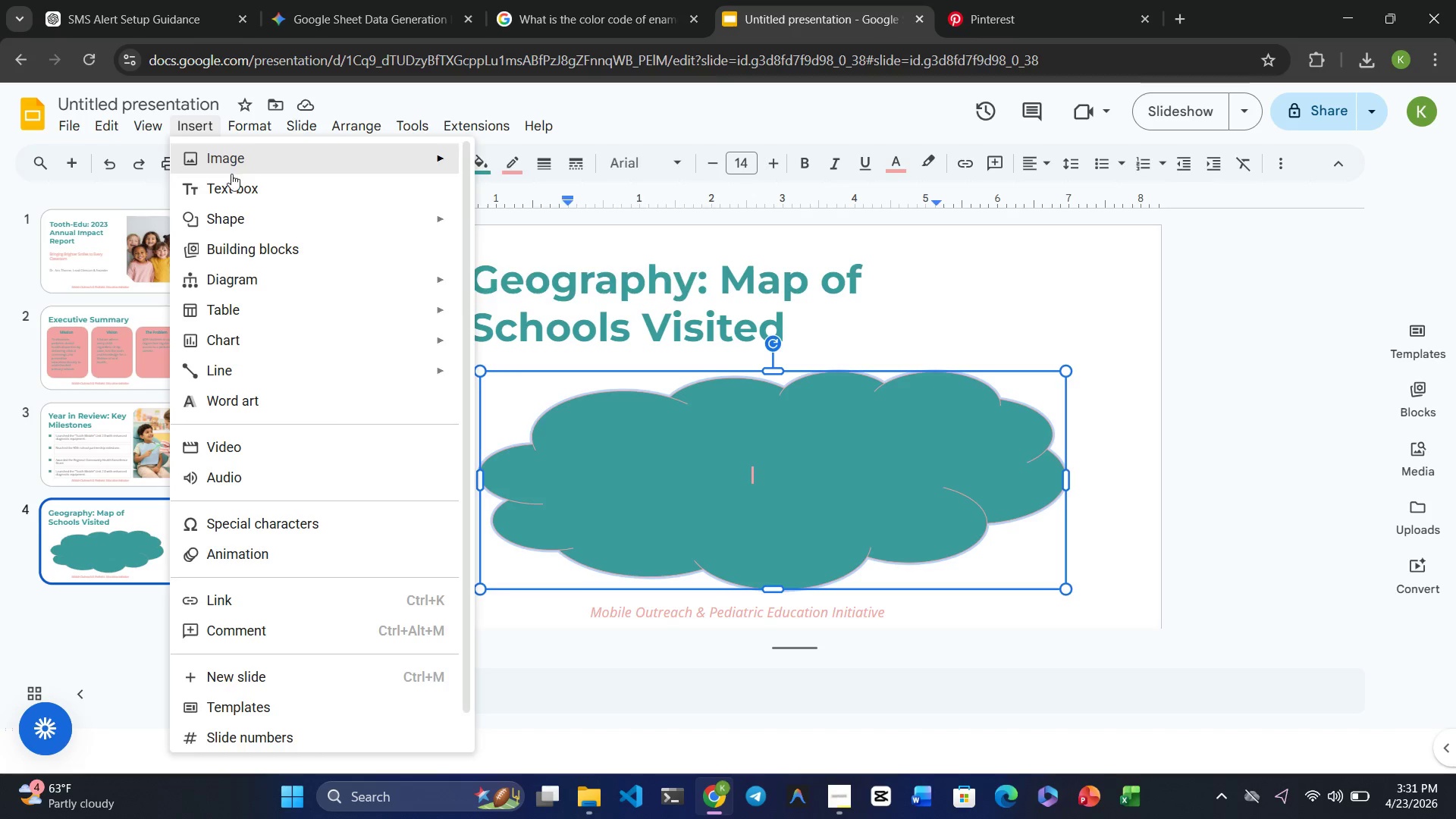 
left_click([240, 185])
 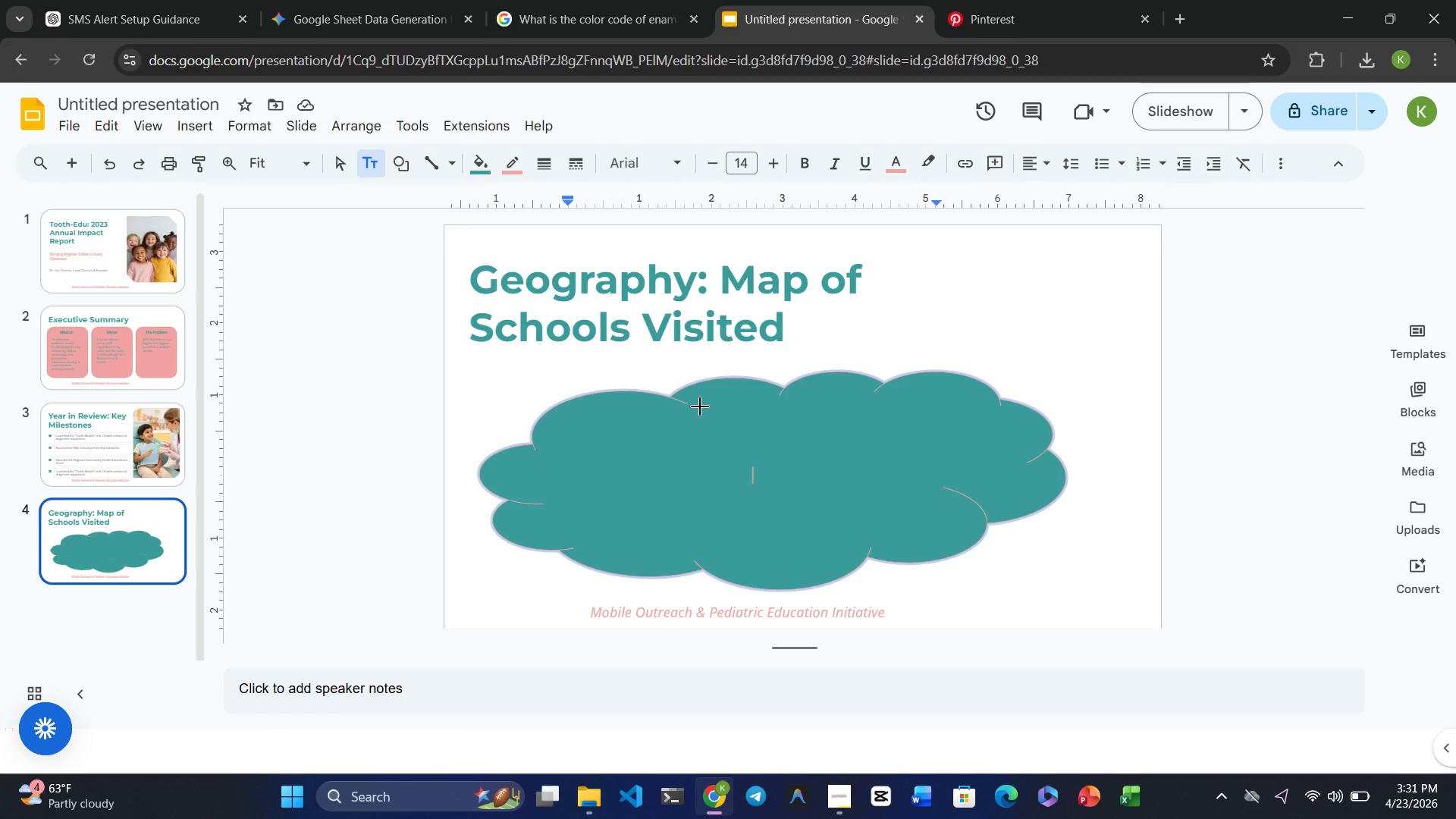 
left_click_drag(start_coordinate=[698, 406], to_coordinate=[839, 422])
 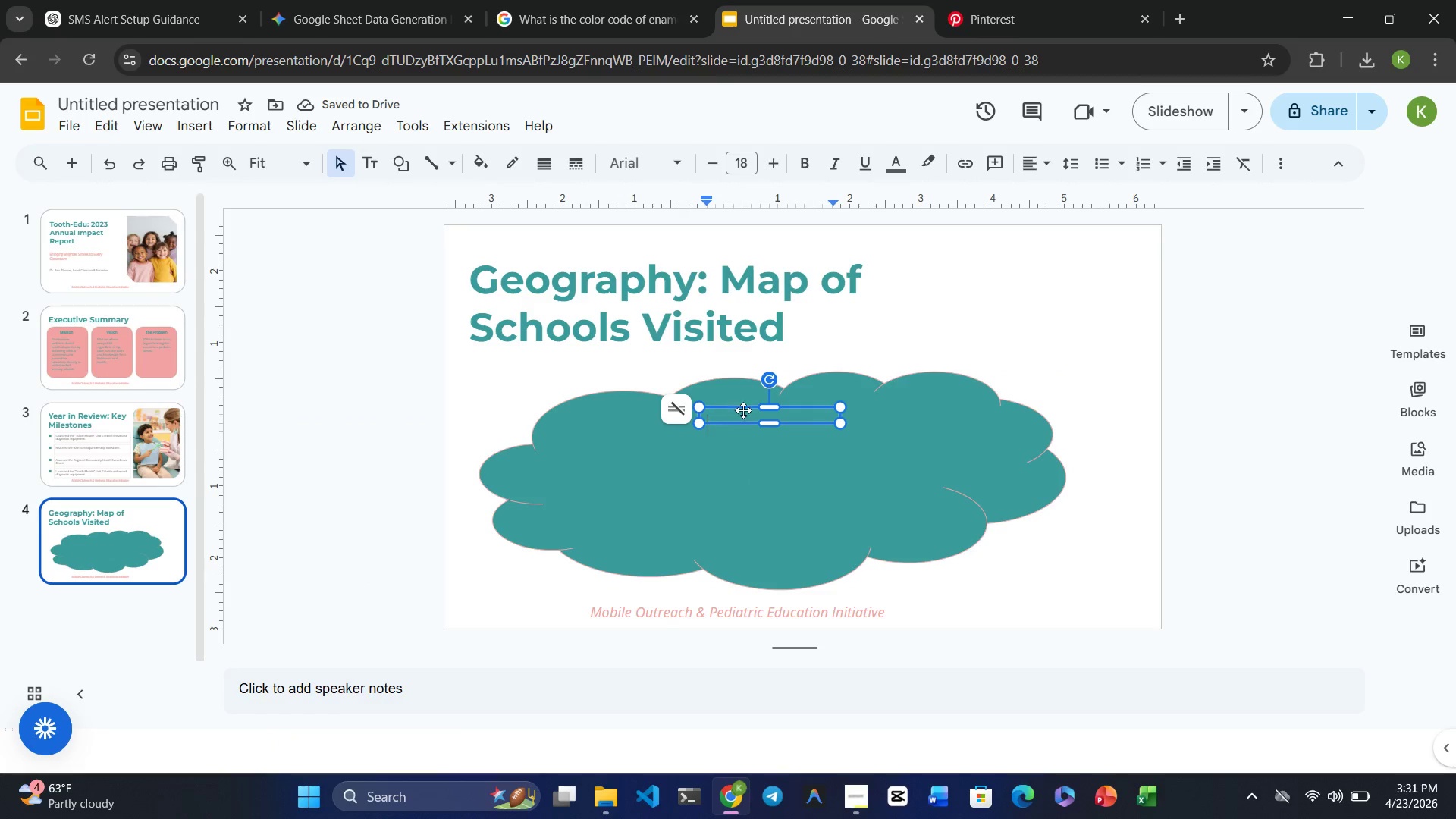 
left_click_drag(start_coordinate=[767, 405], to_coordinate=[770, 394])
 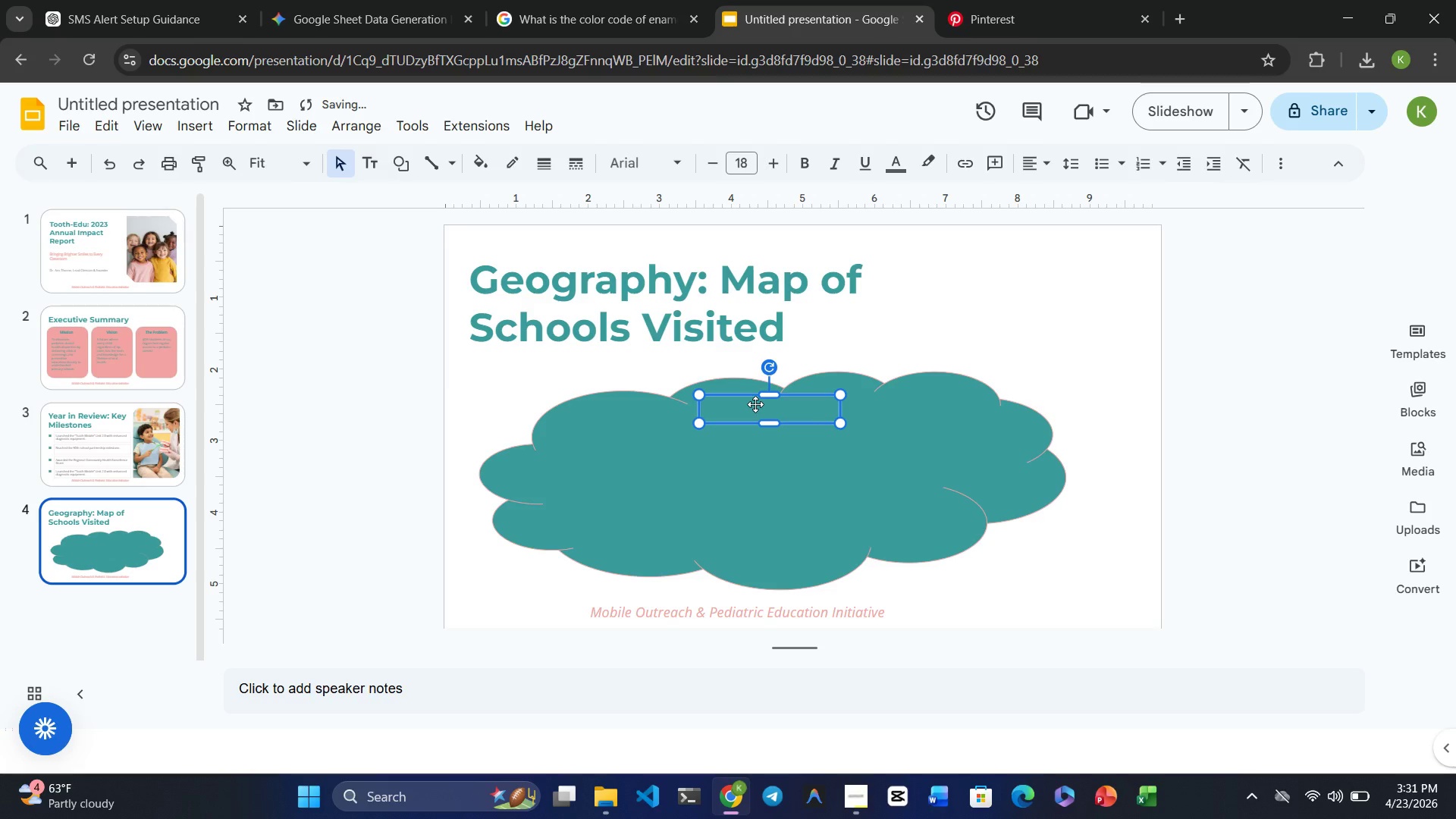 
double_click([755, 404])
 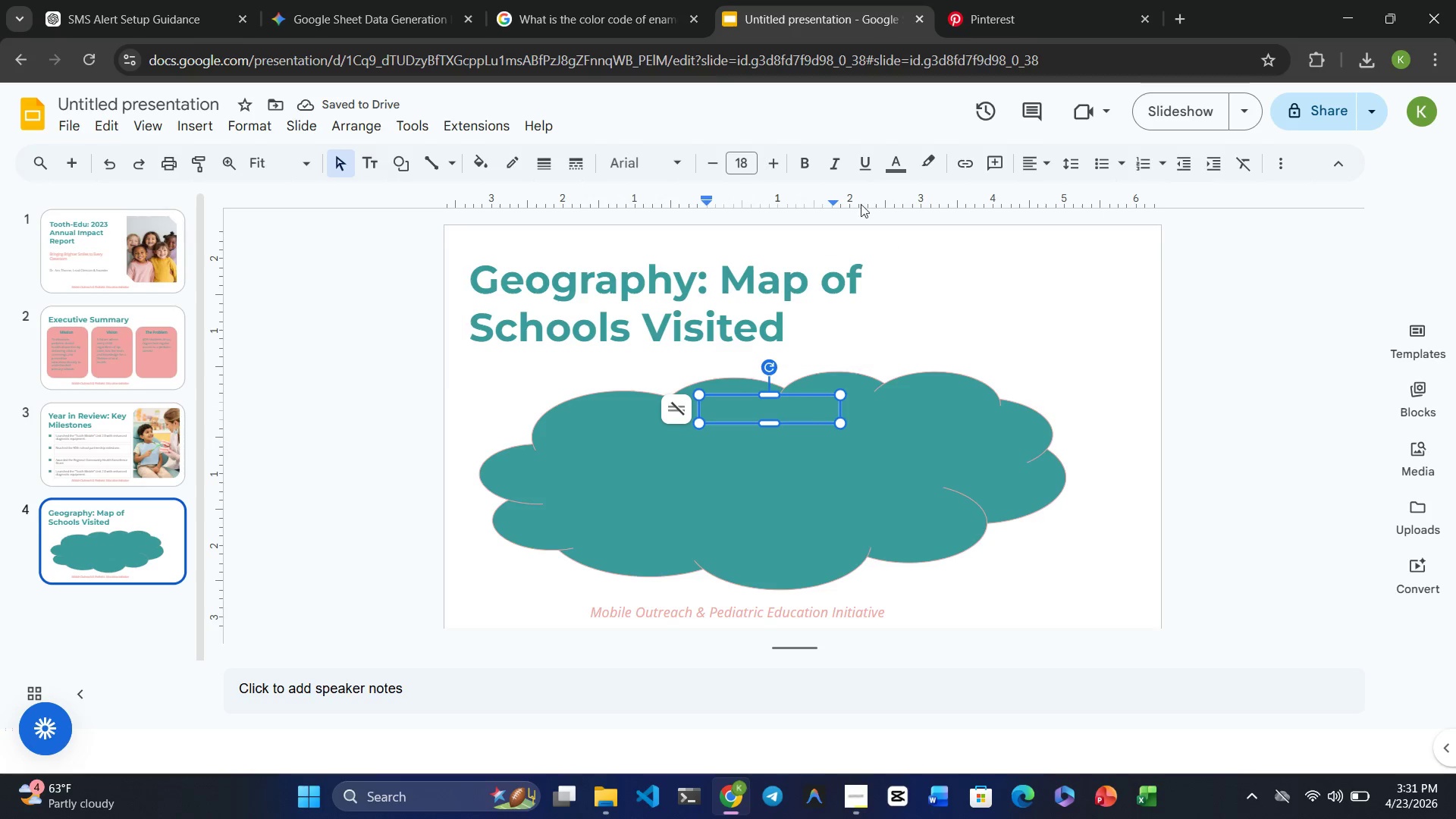 
left_click([886, 165])
 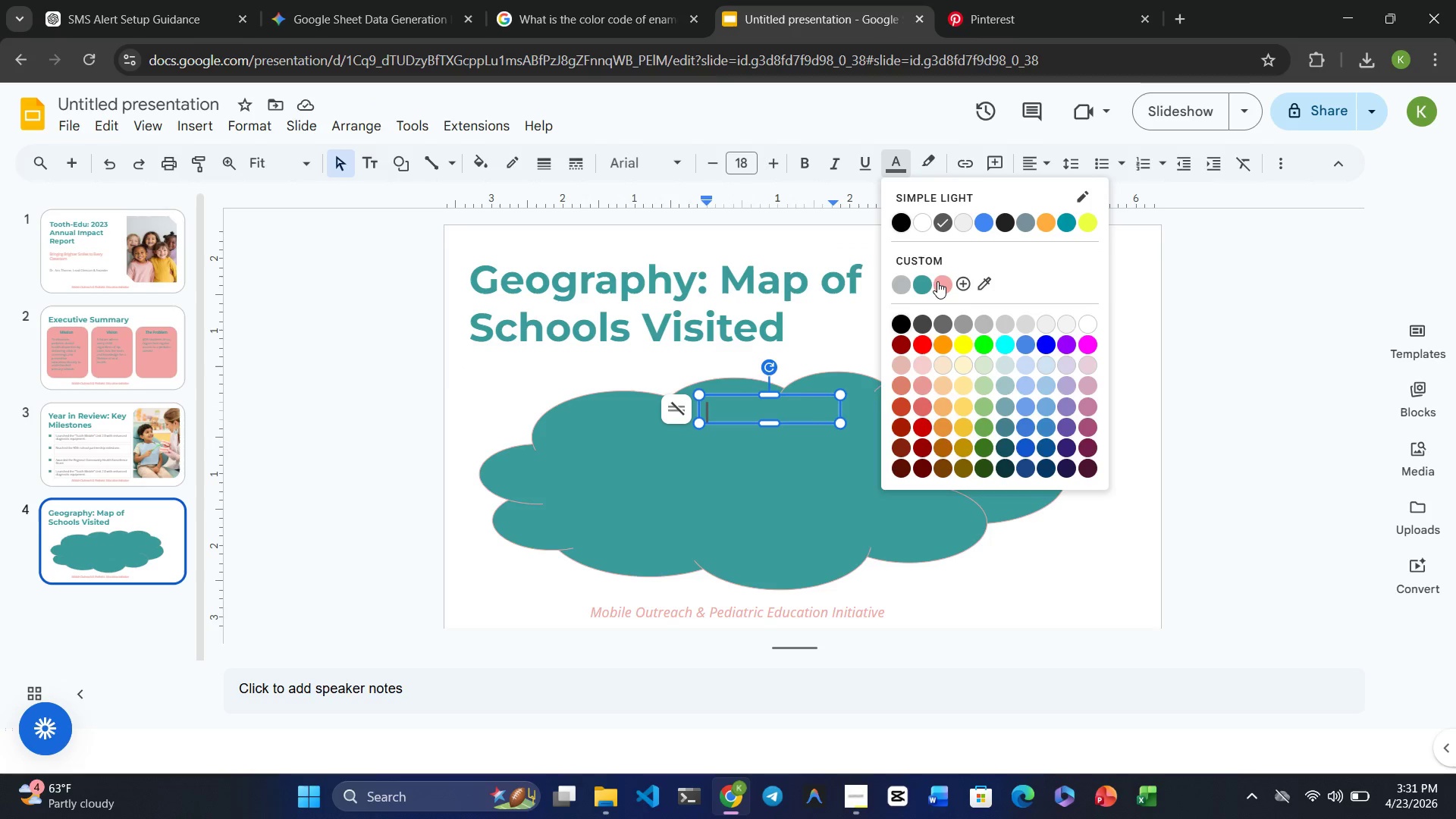 
left_click([939, 281])
 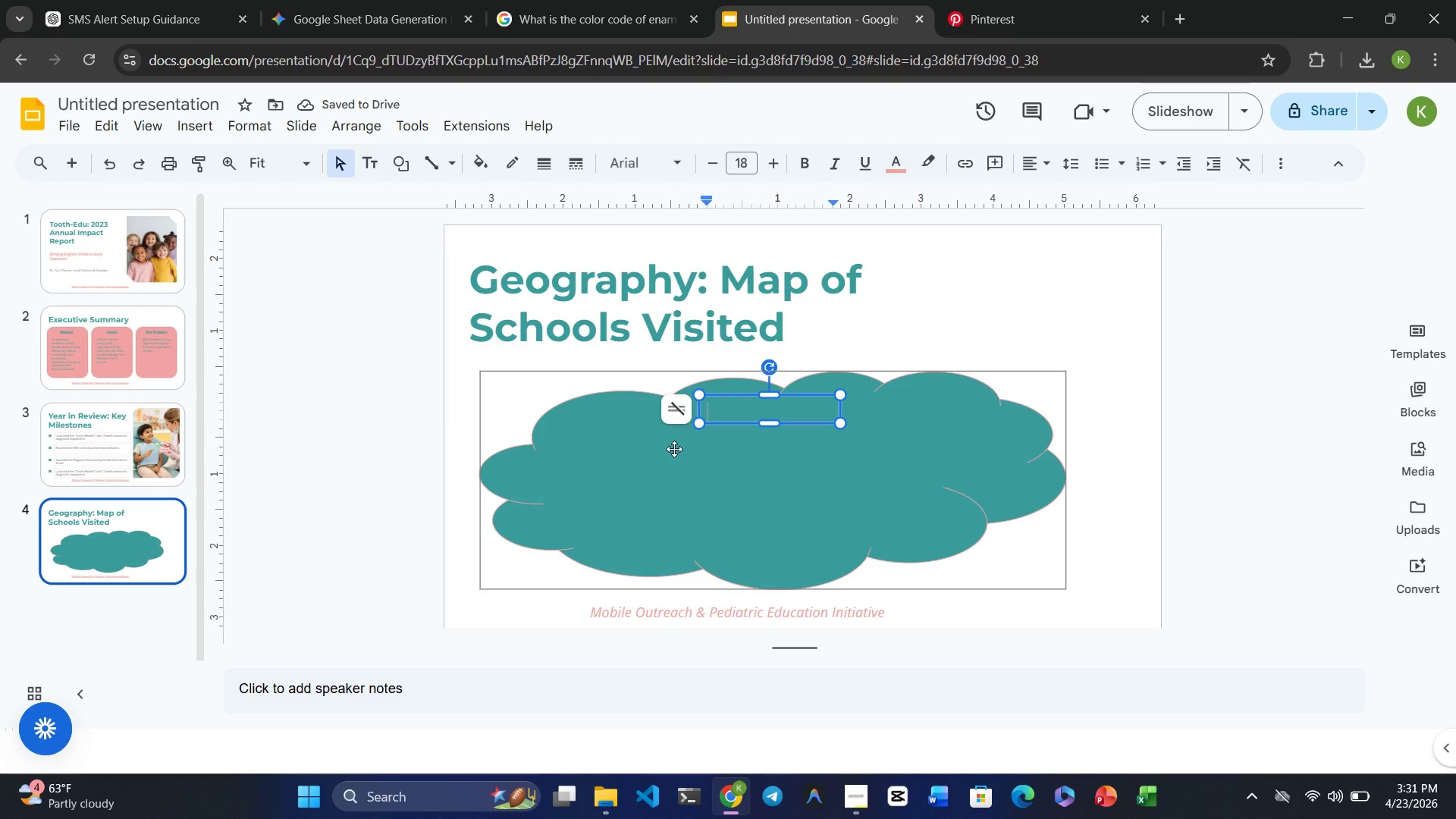 
wait(6.33)
 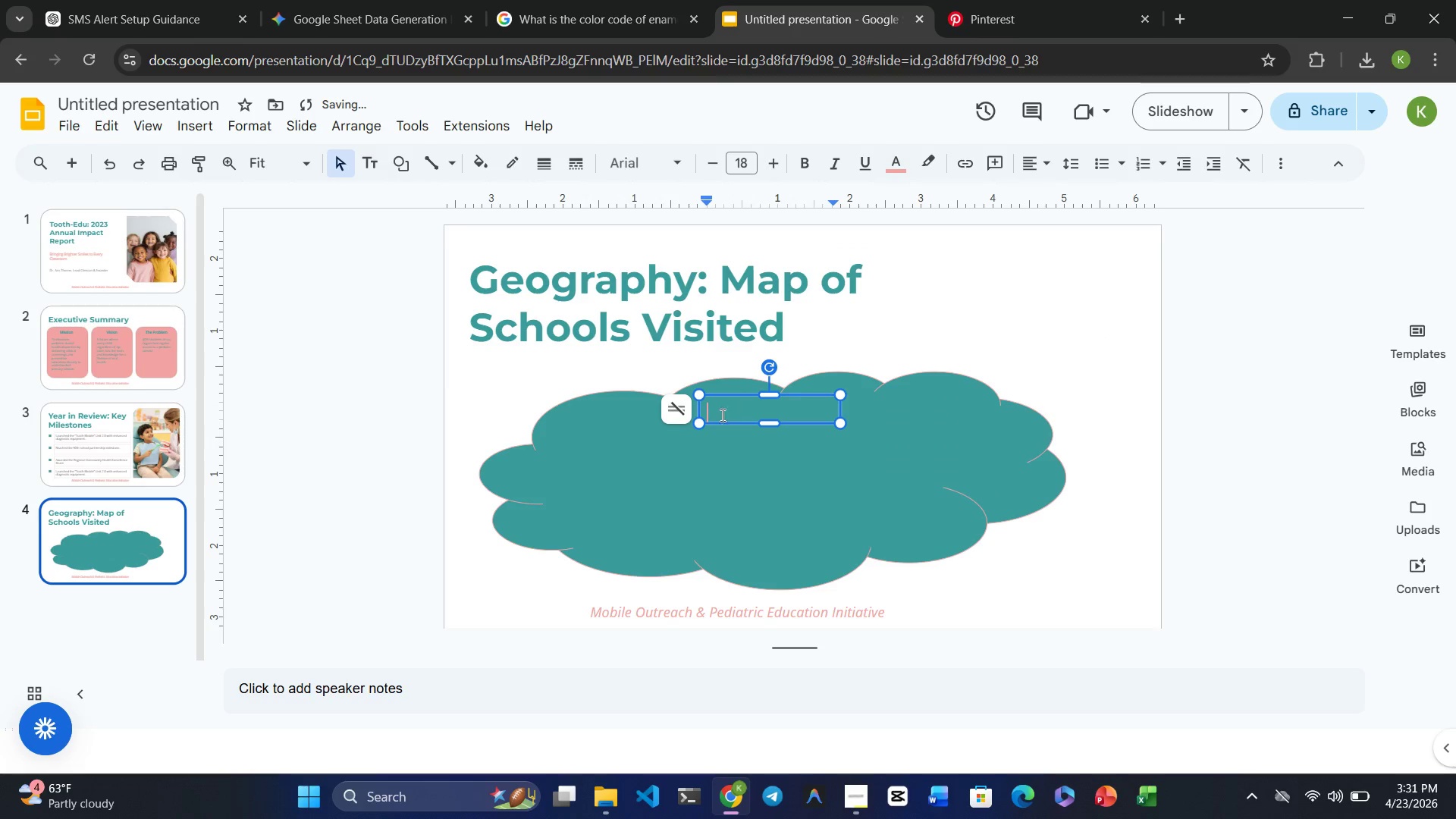 
left_click([639, 167])
 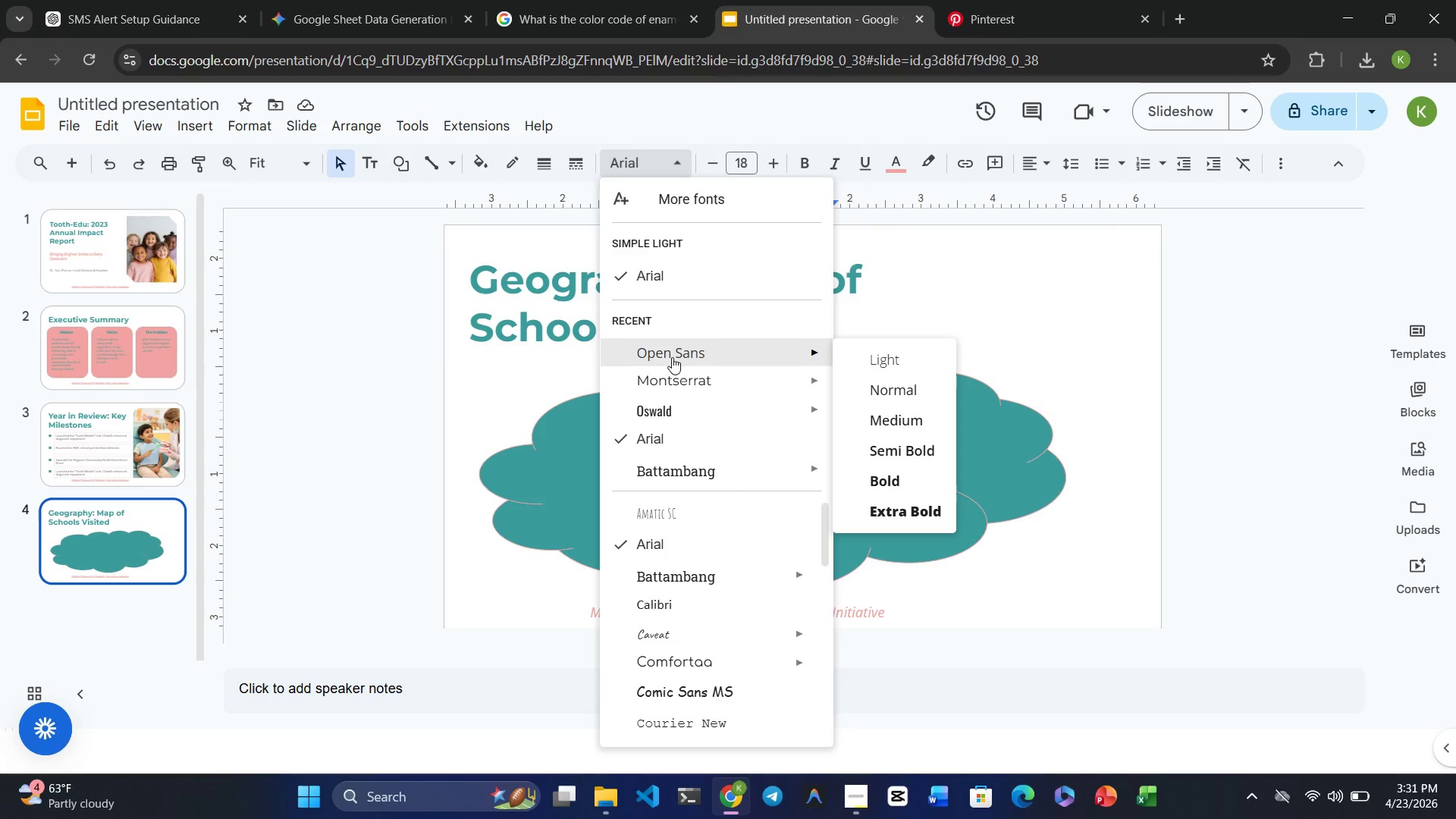 
left_click([672, 357])
 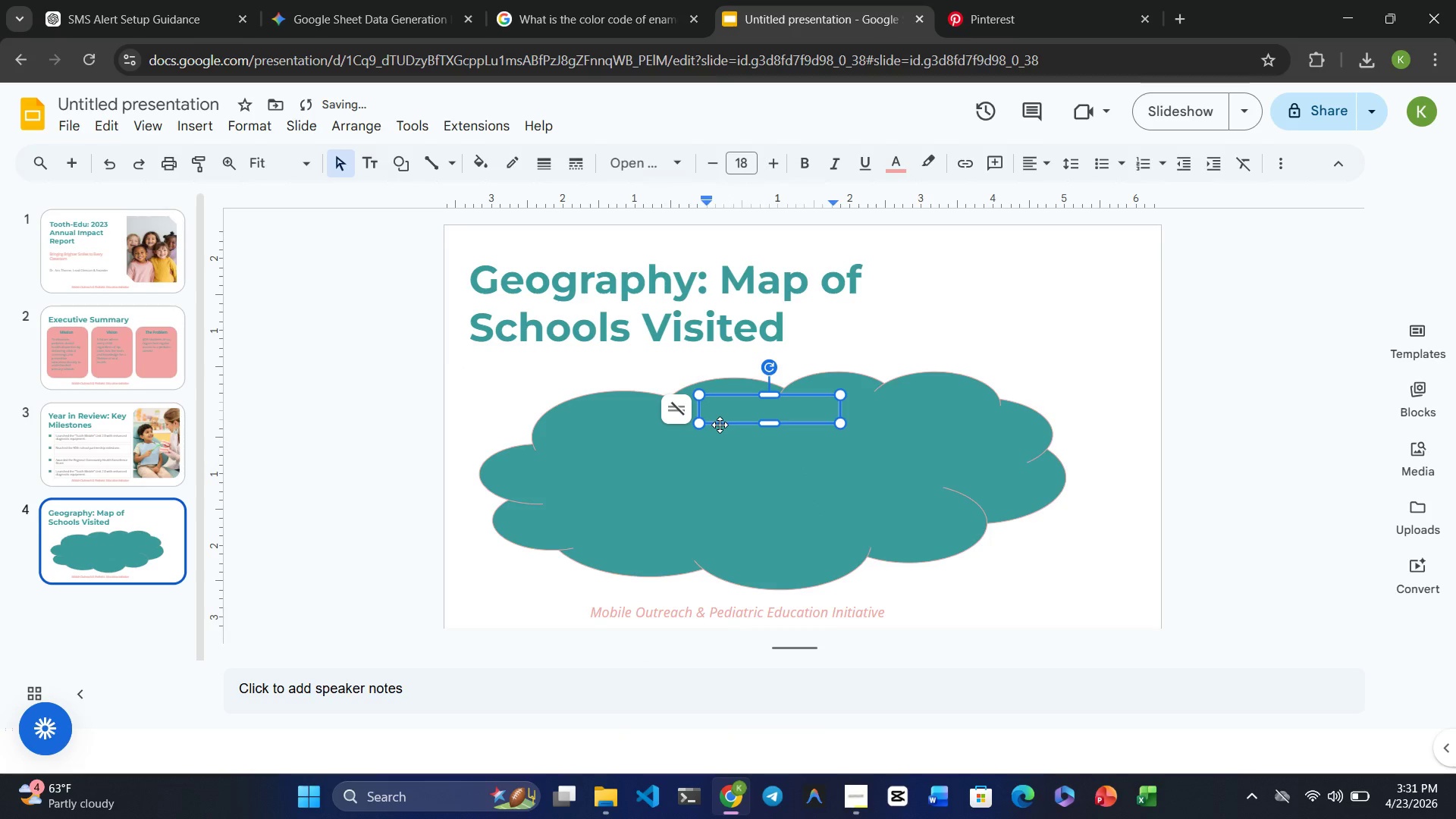 
type(North )
 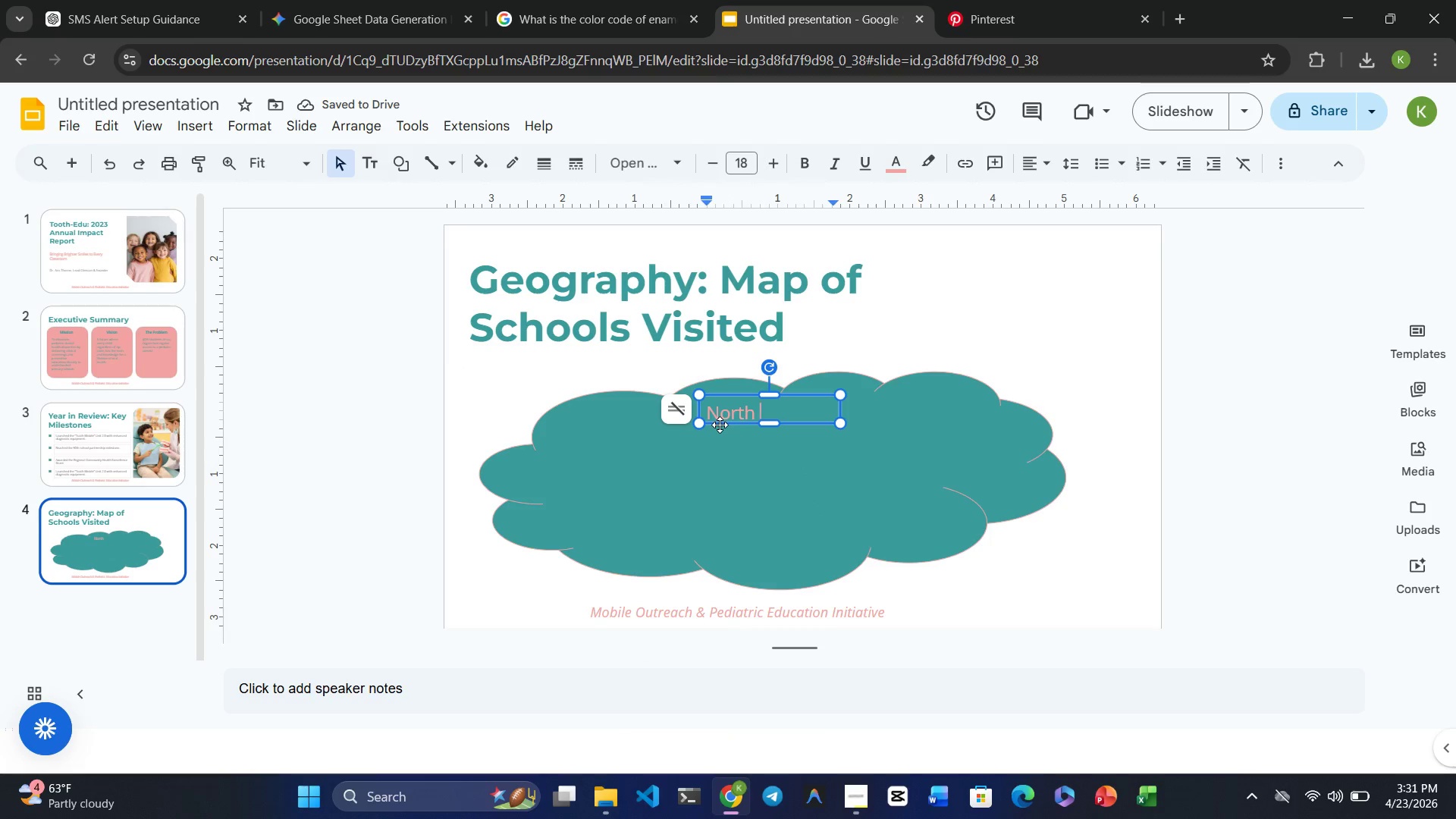 
type(District )
 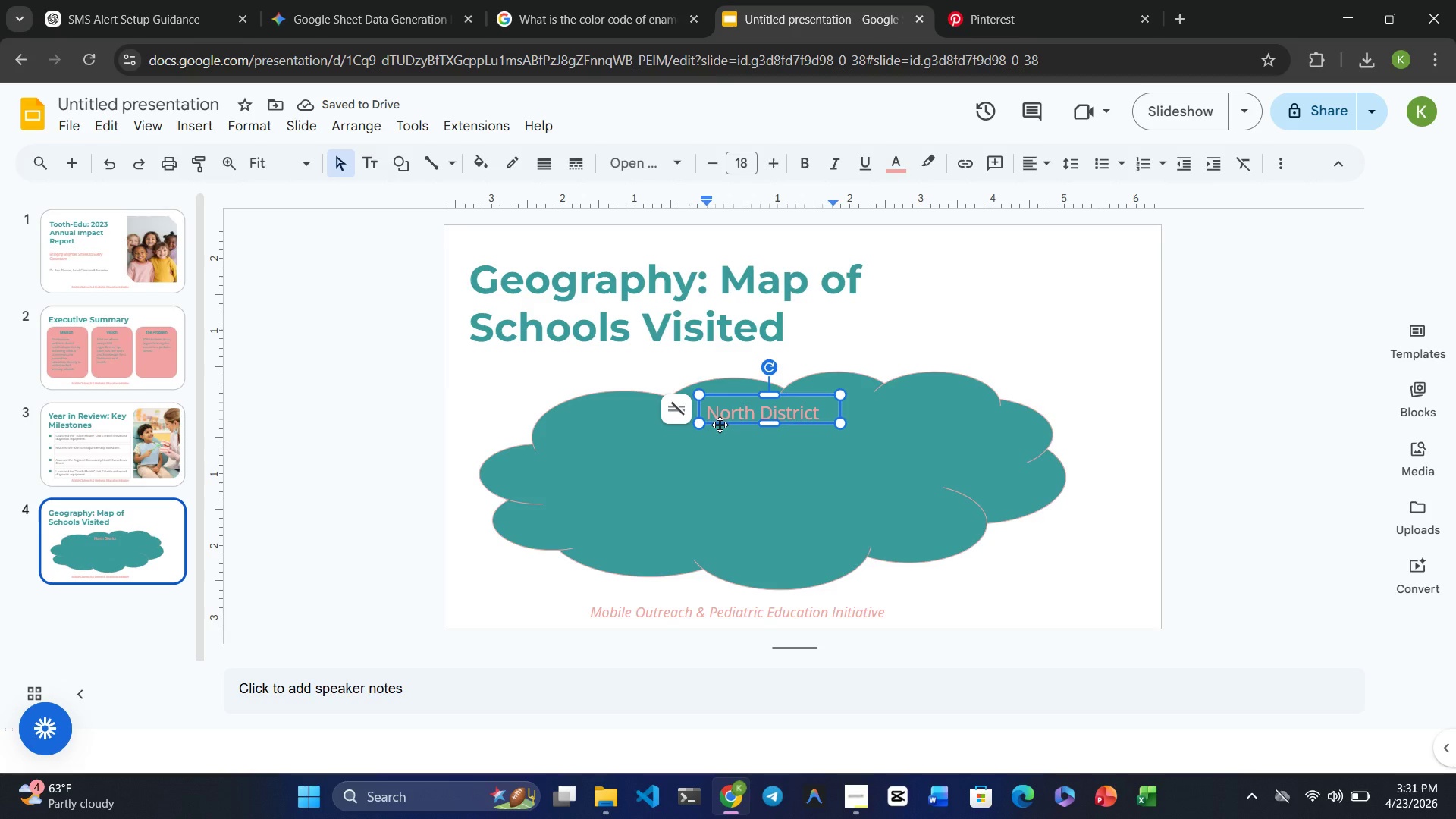 
wait(6.22)
 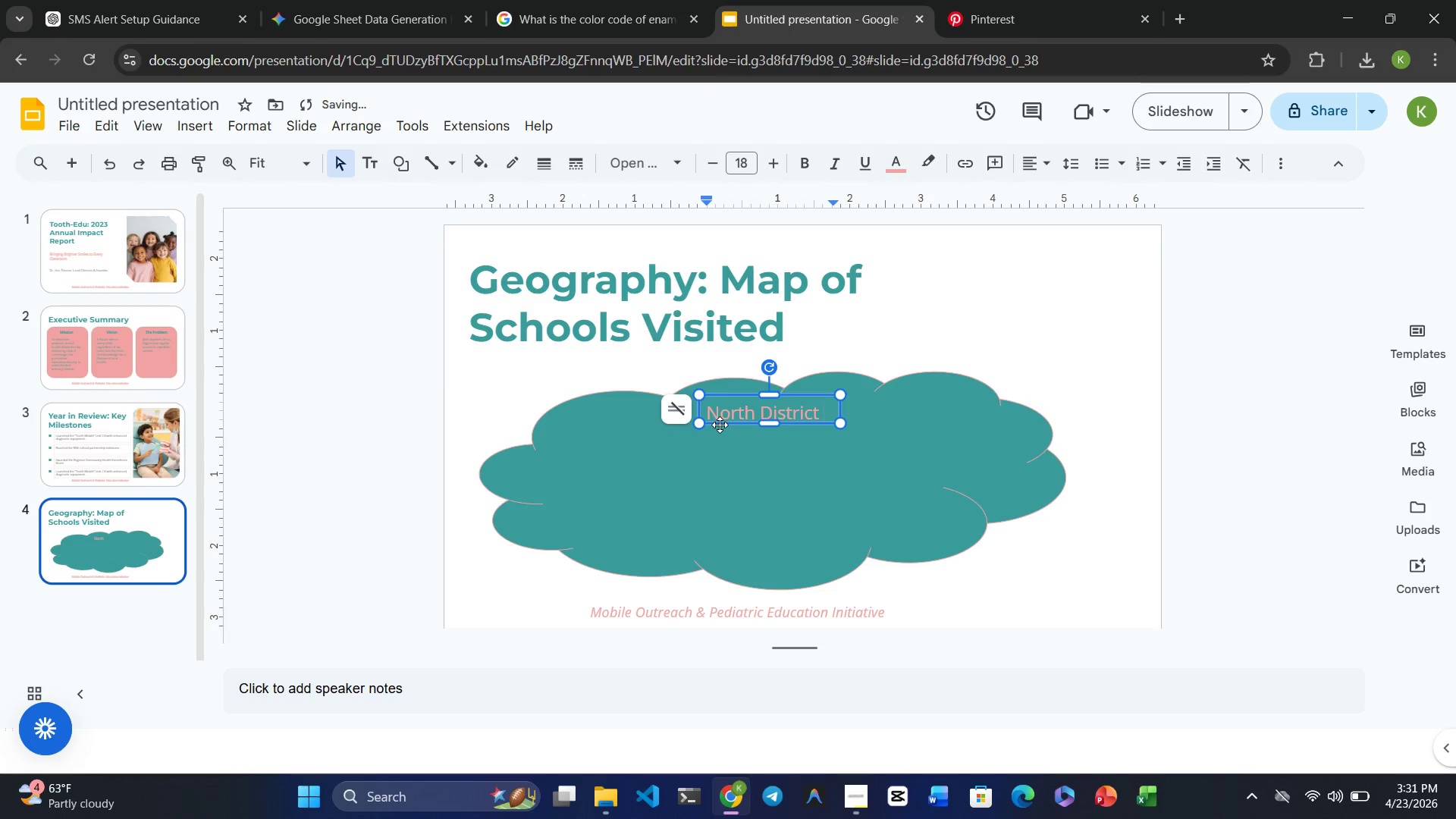 
left_click([743, 446])
 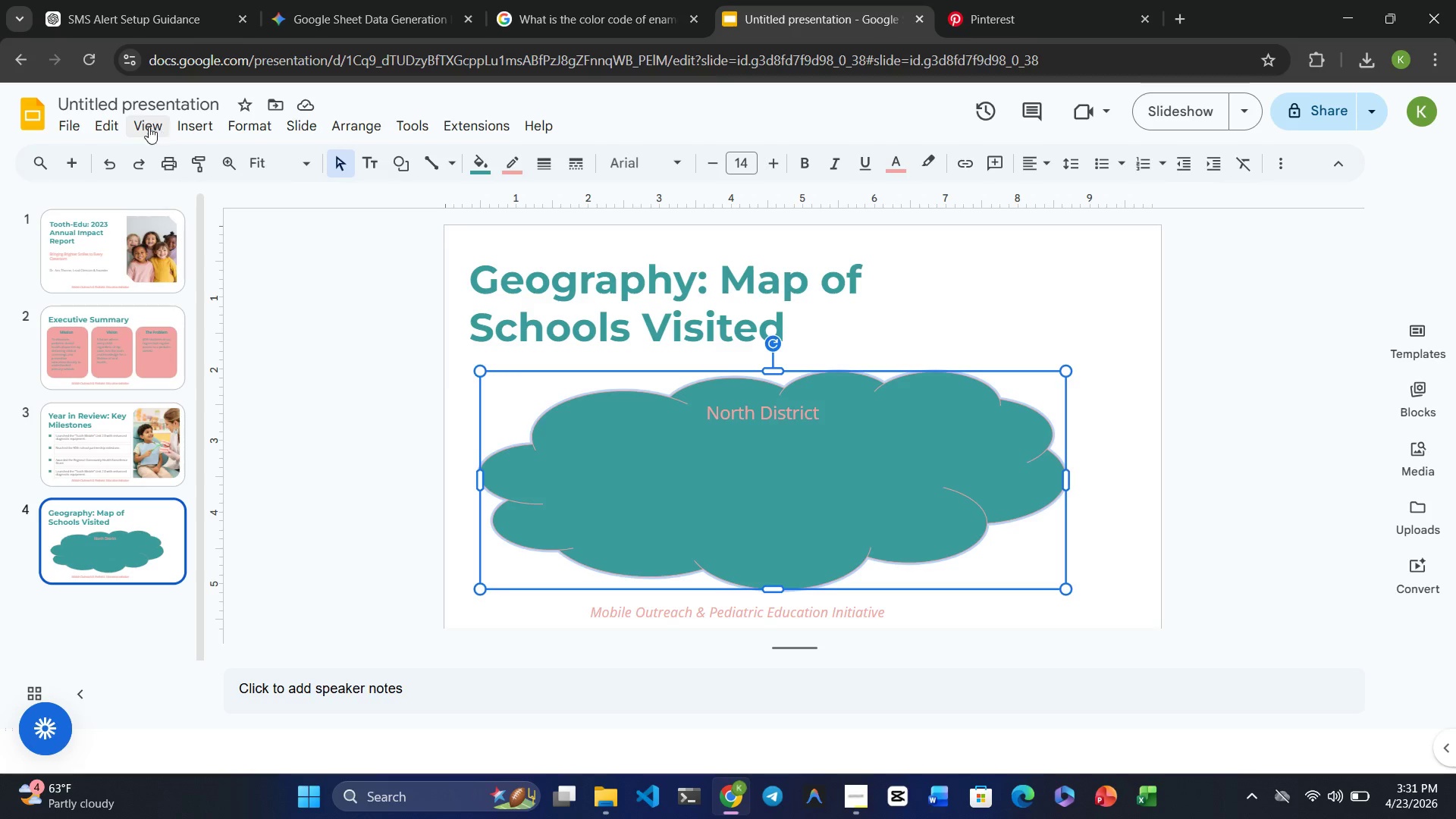 
left_click([211, 125])
 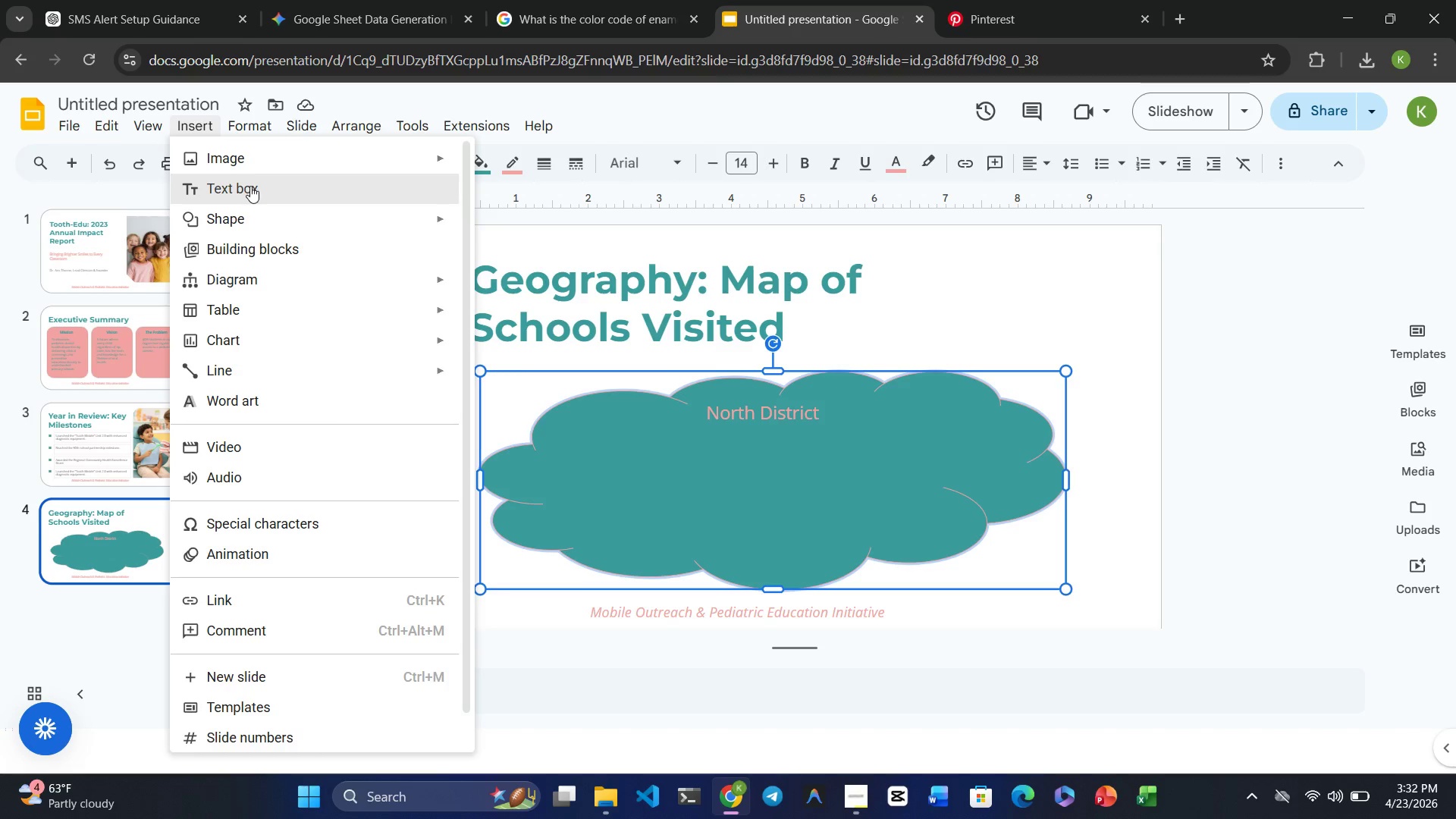 
left_click([250, 186])
 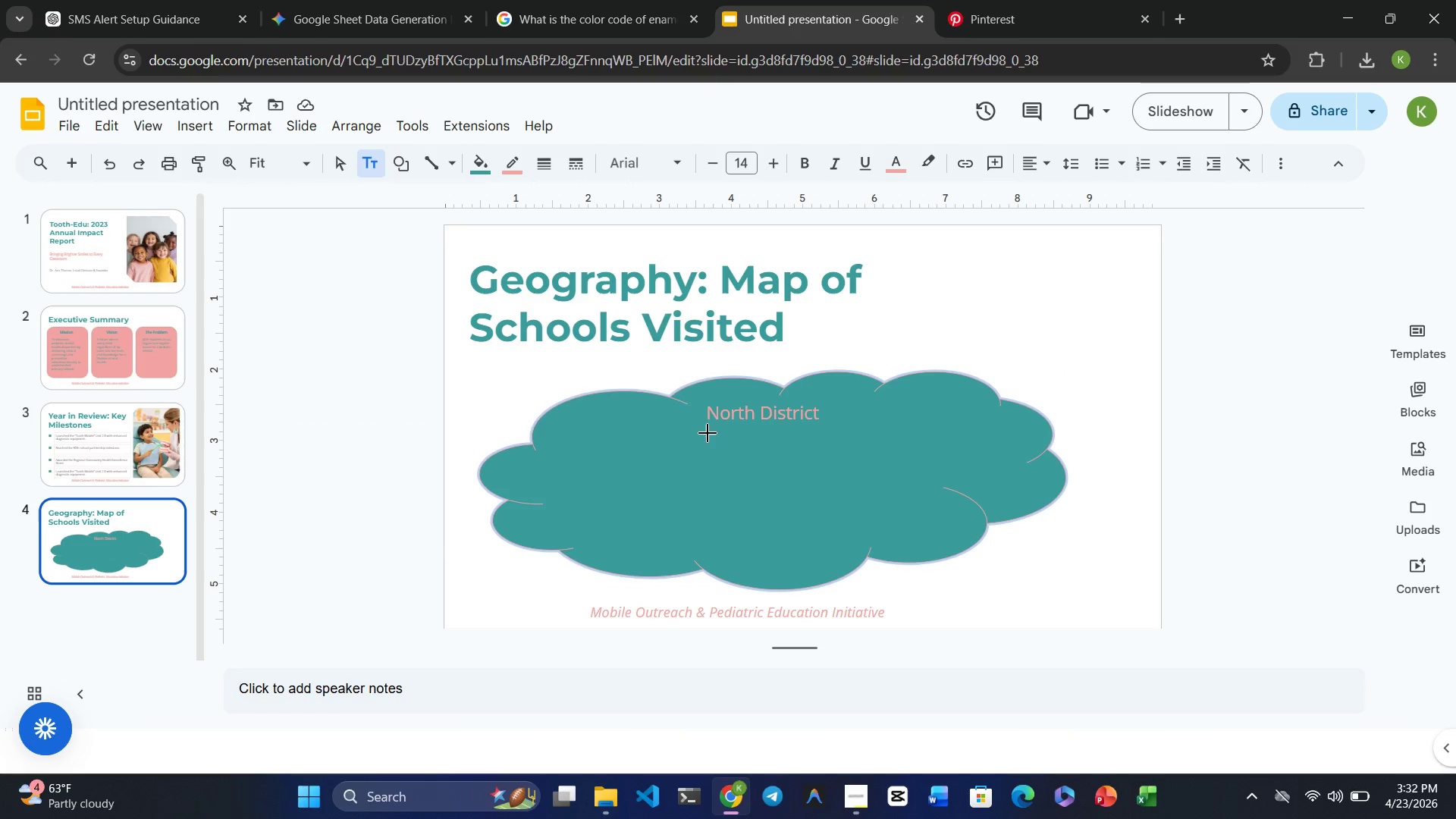 
left_click_drag(start_coordinate=[704, 433], to_coordinate=[824, 460])
 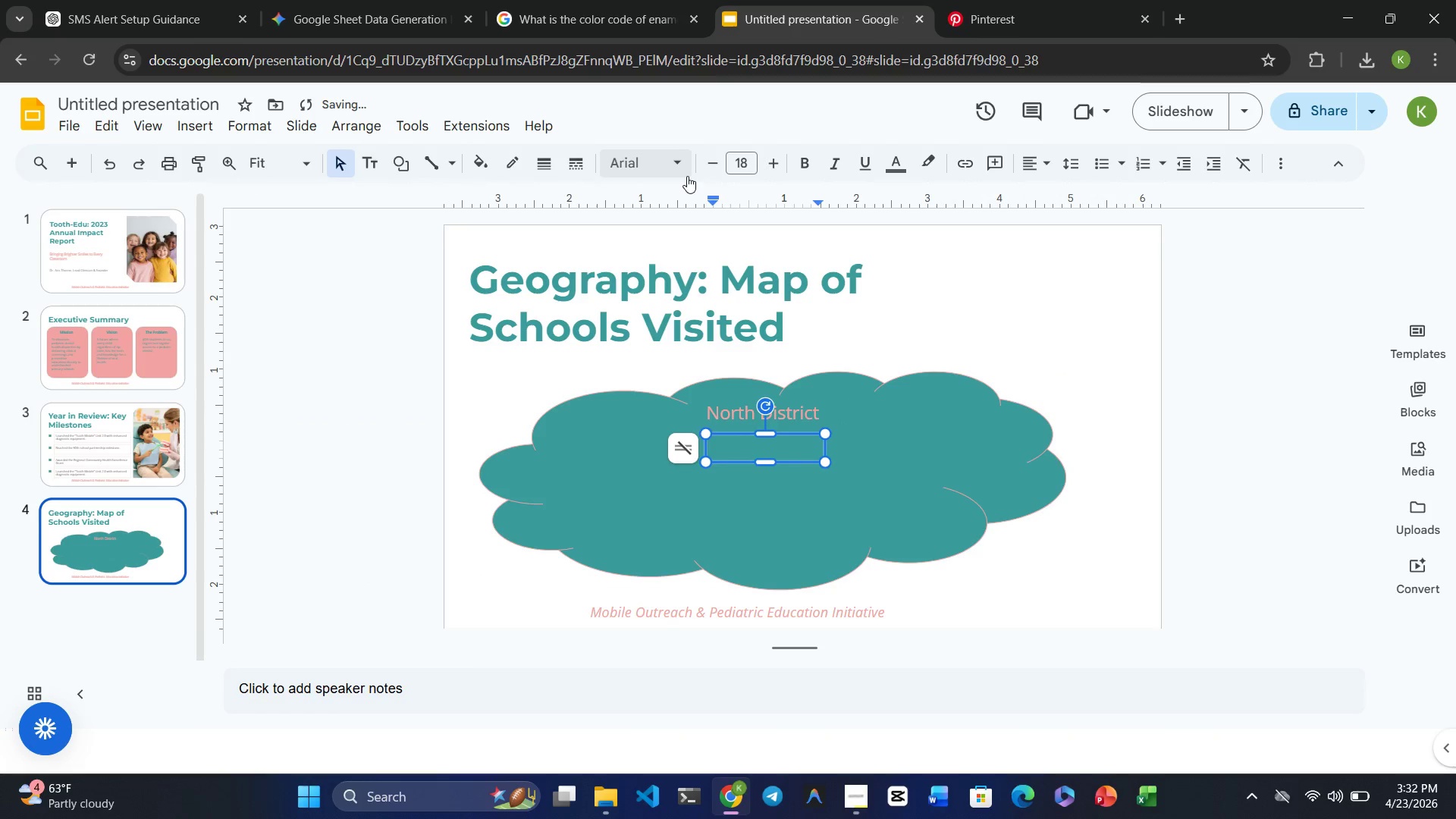 
left_click([660, 165])
 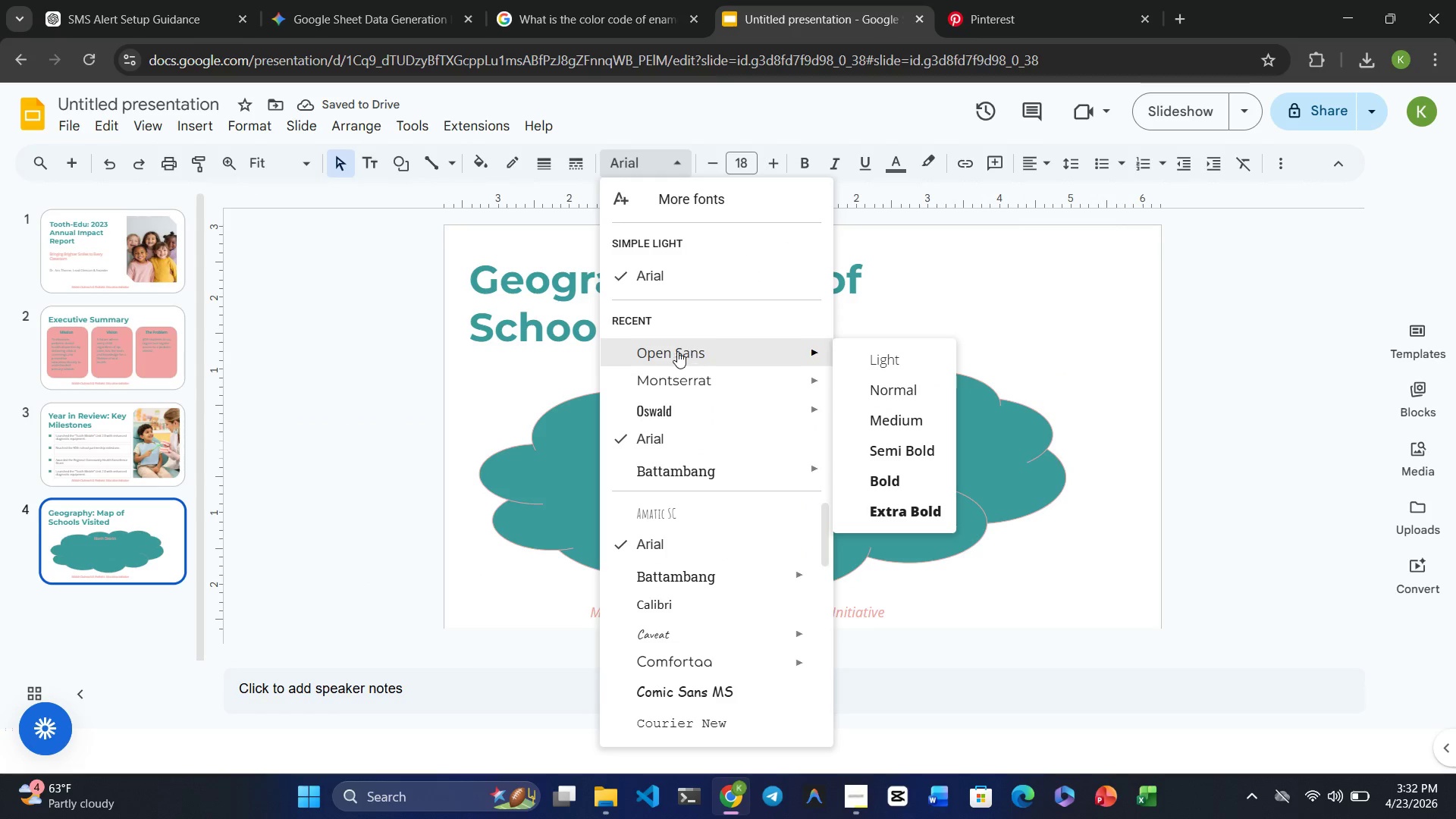 
left_click([670, 351])
 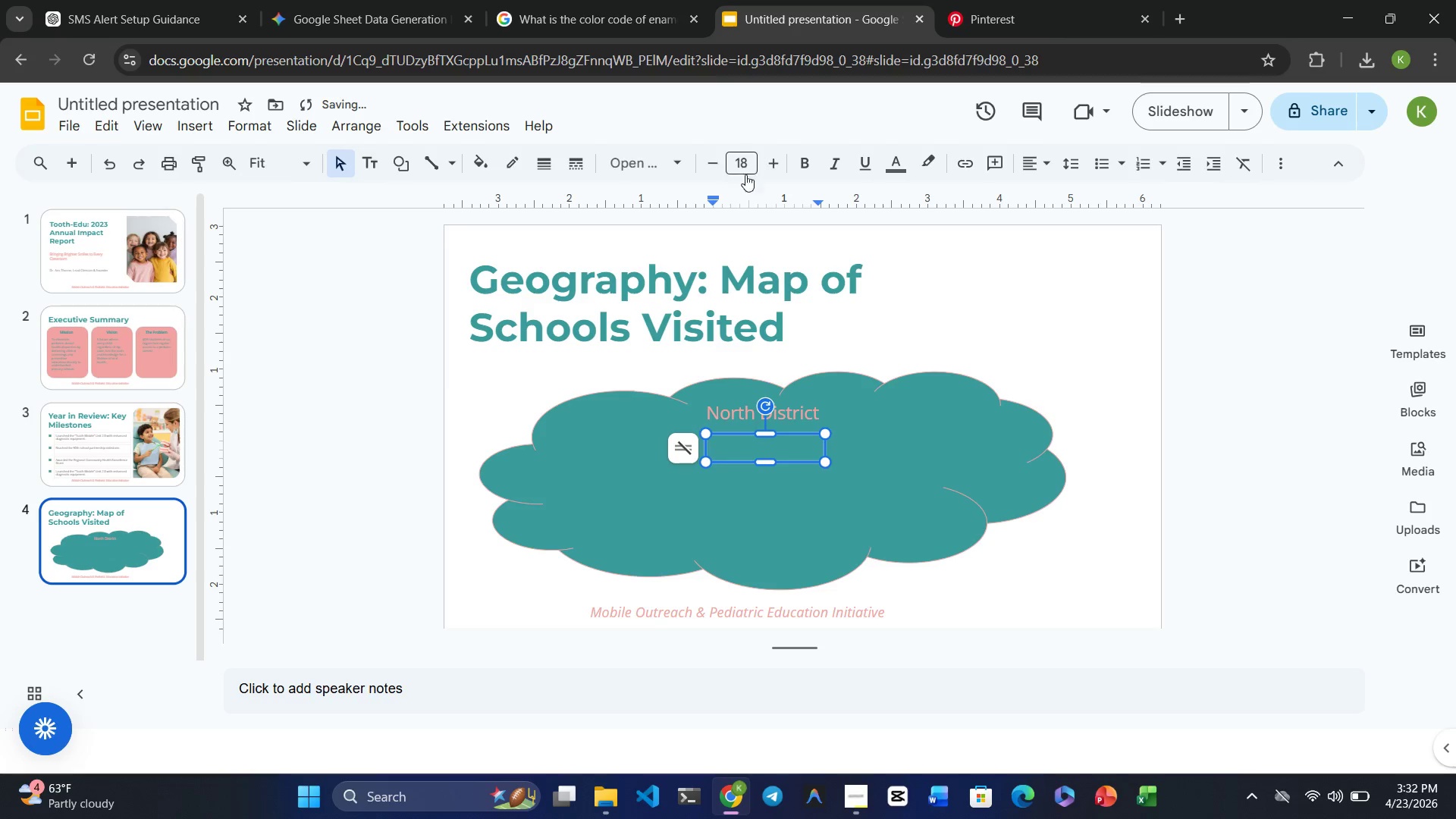 
double_click([720, 164])
 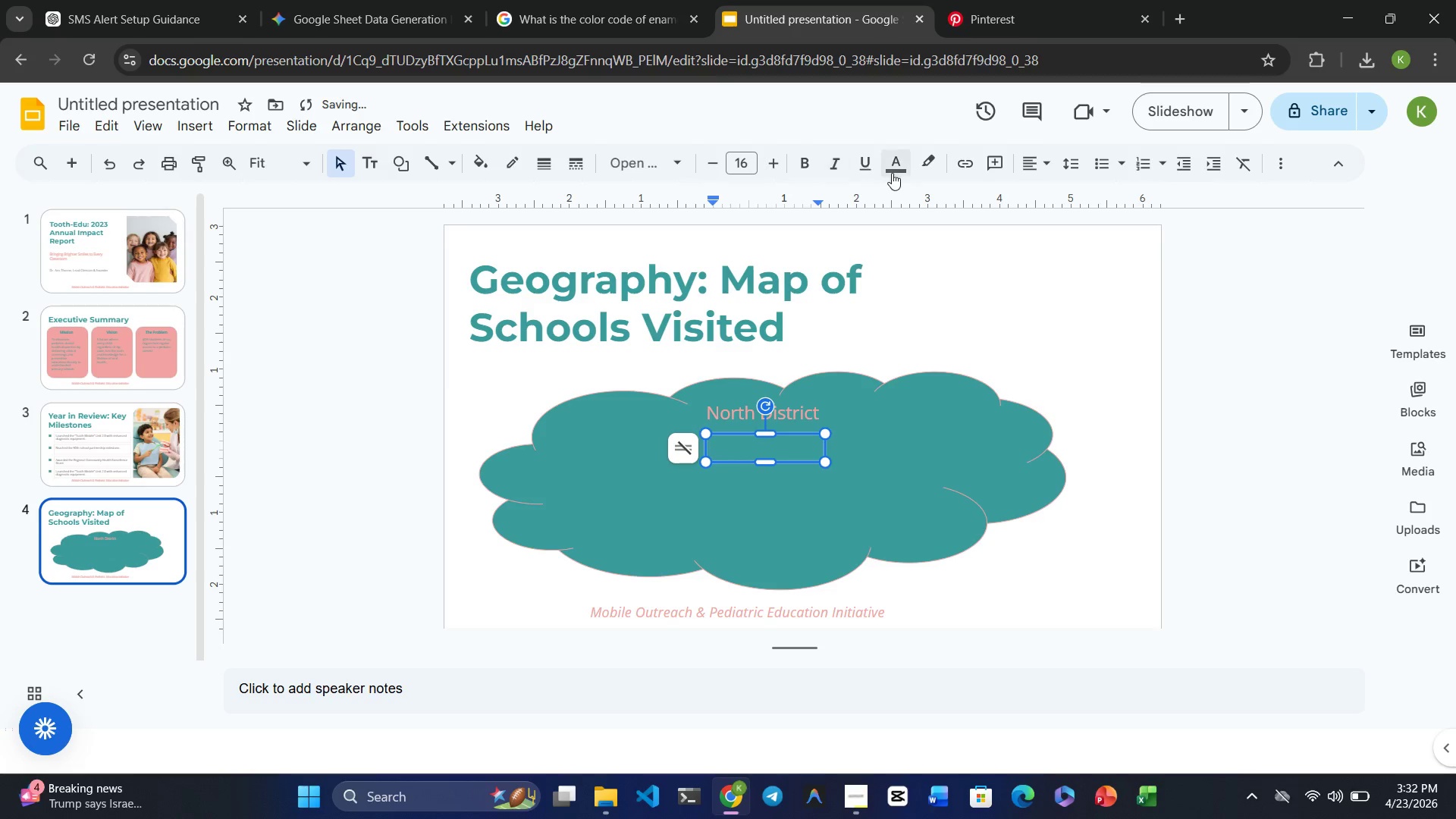 
left_click([896, 173])
 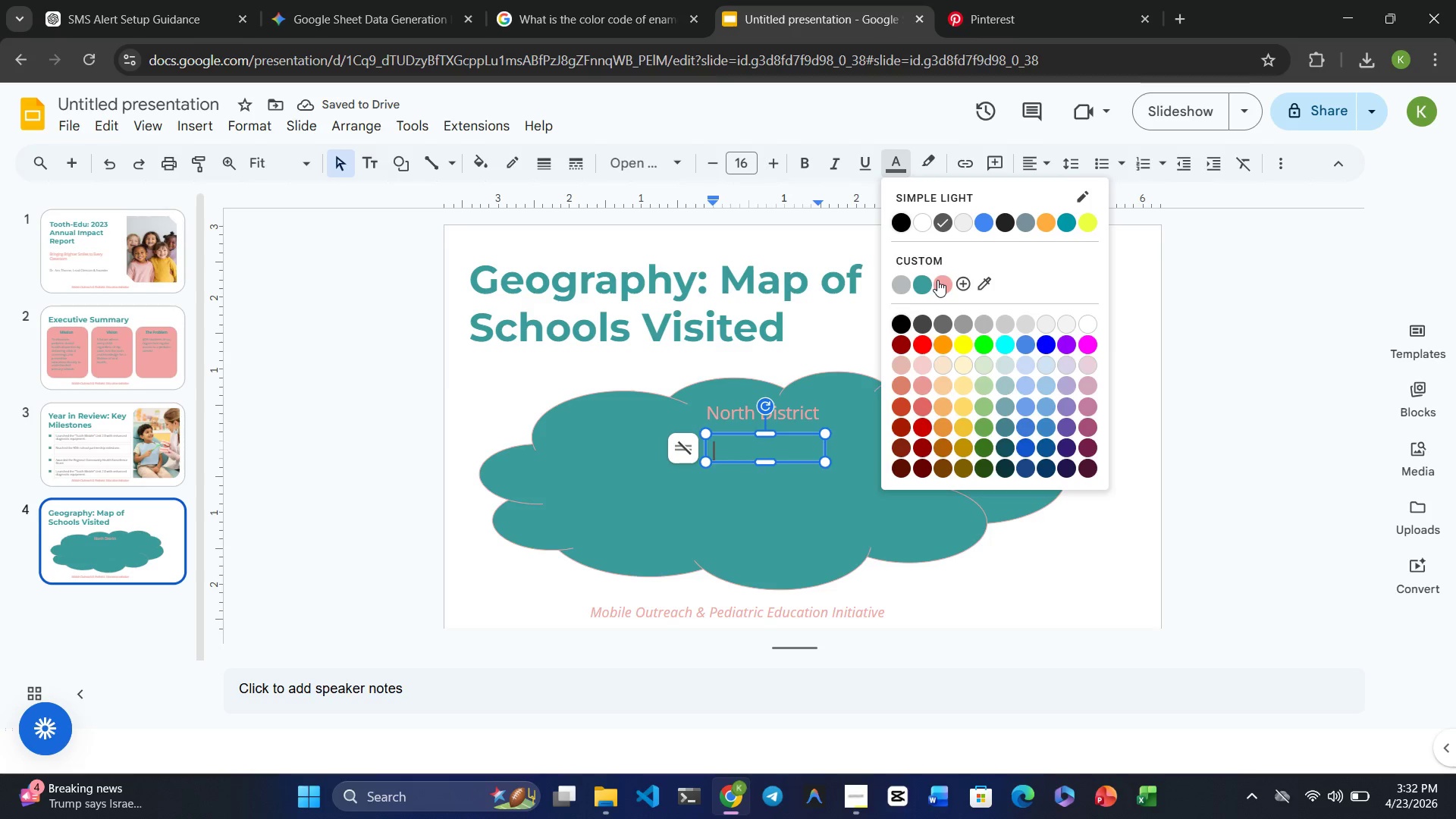 
left_click([937, 279])
 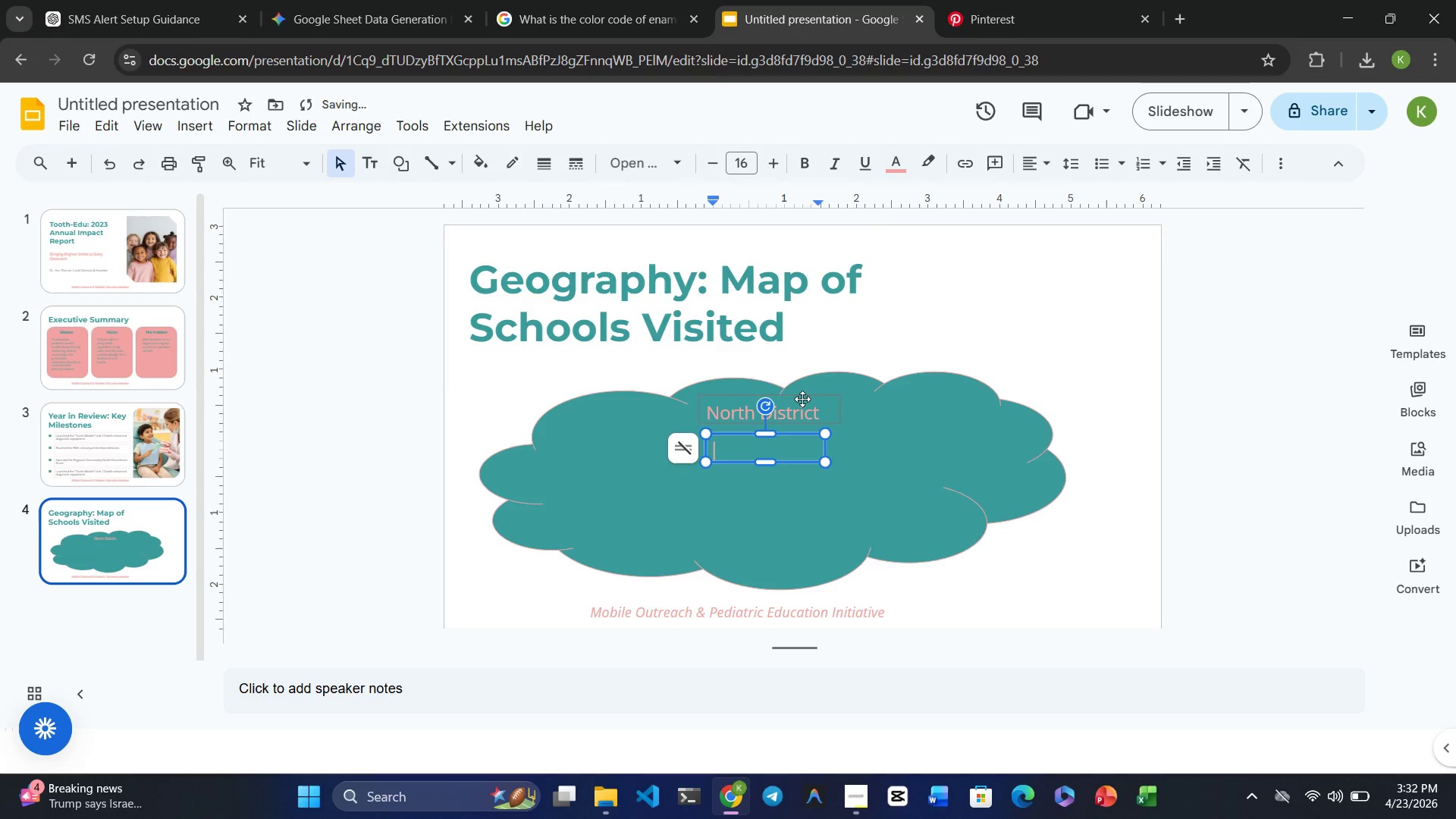 
type(12 )
 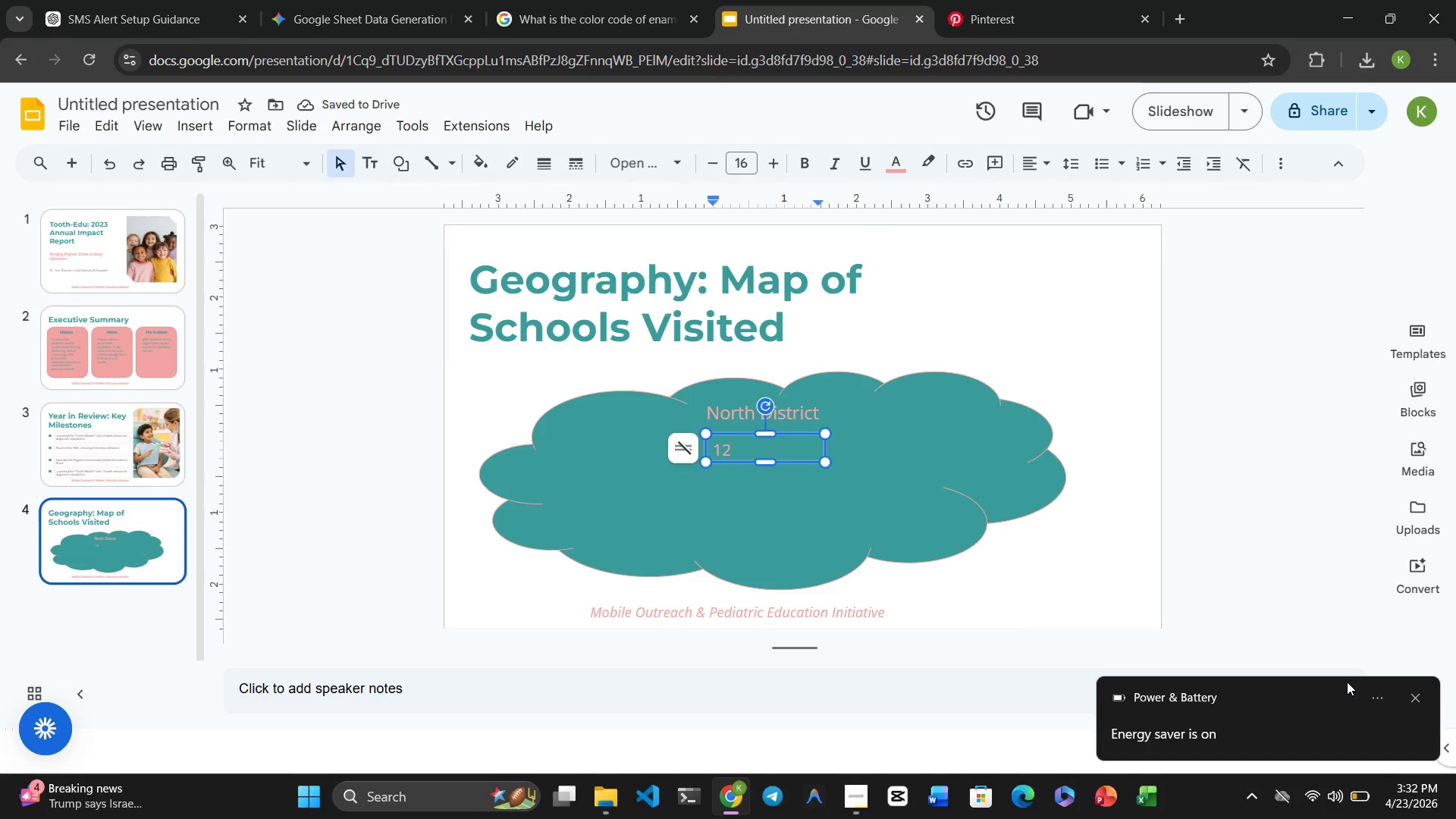 
left_click([1410, 698])
 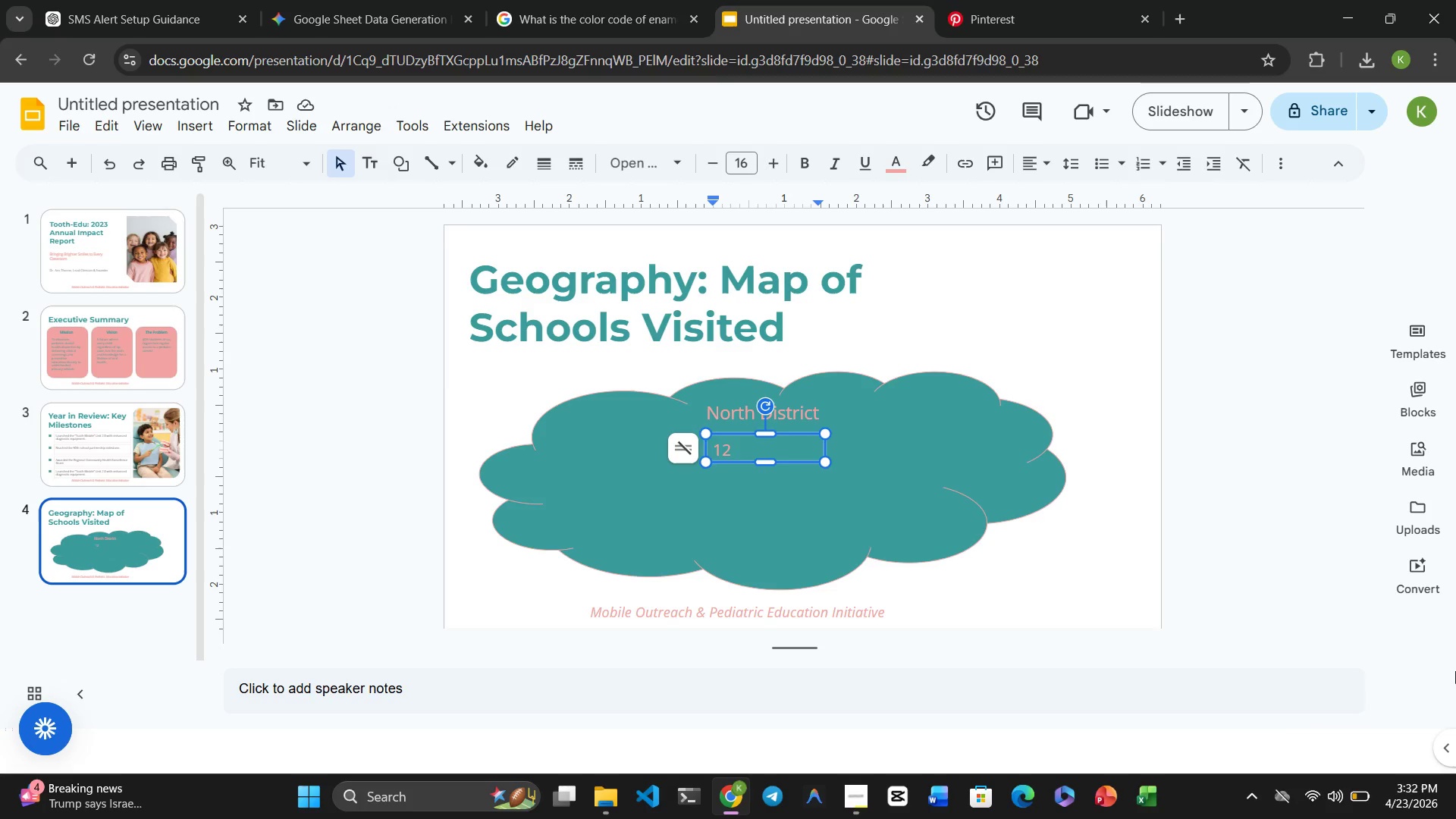 
wait(9.62)
 